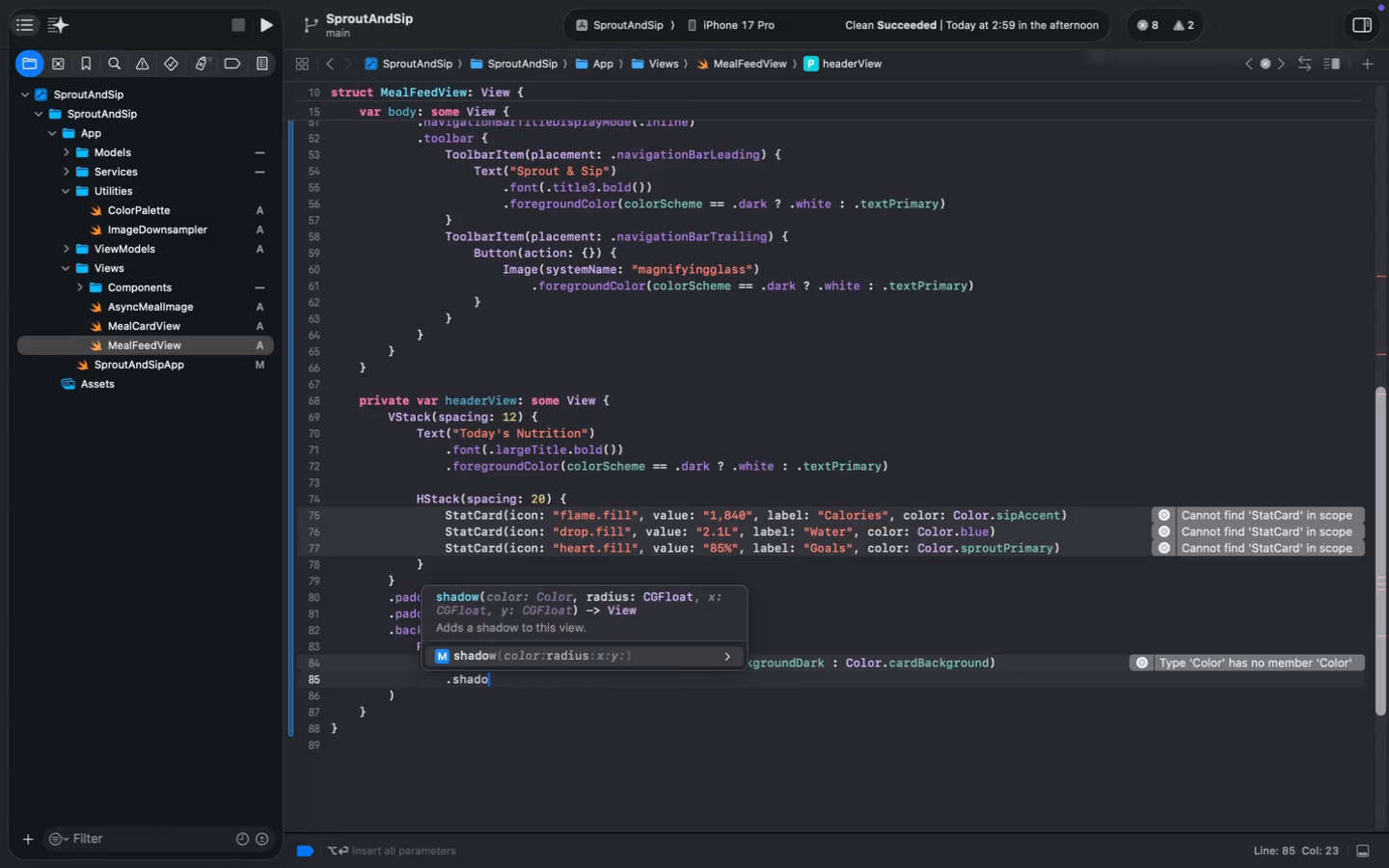 
type(.shado)
 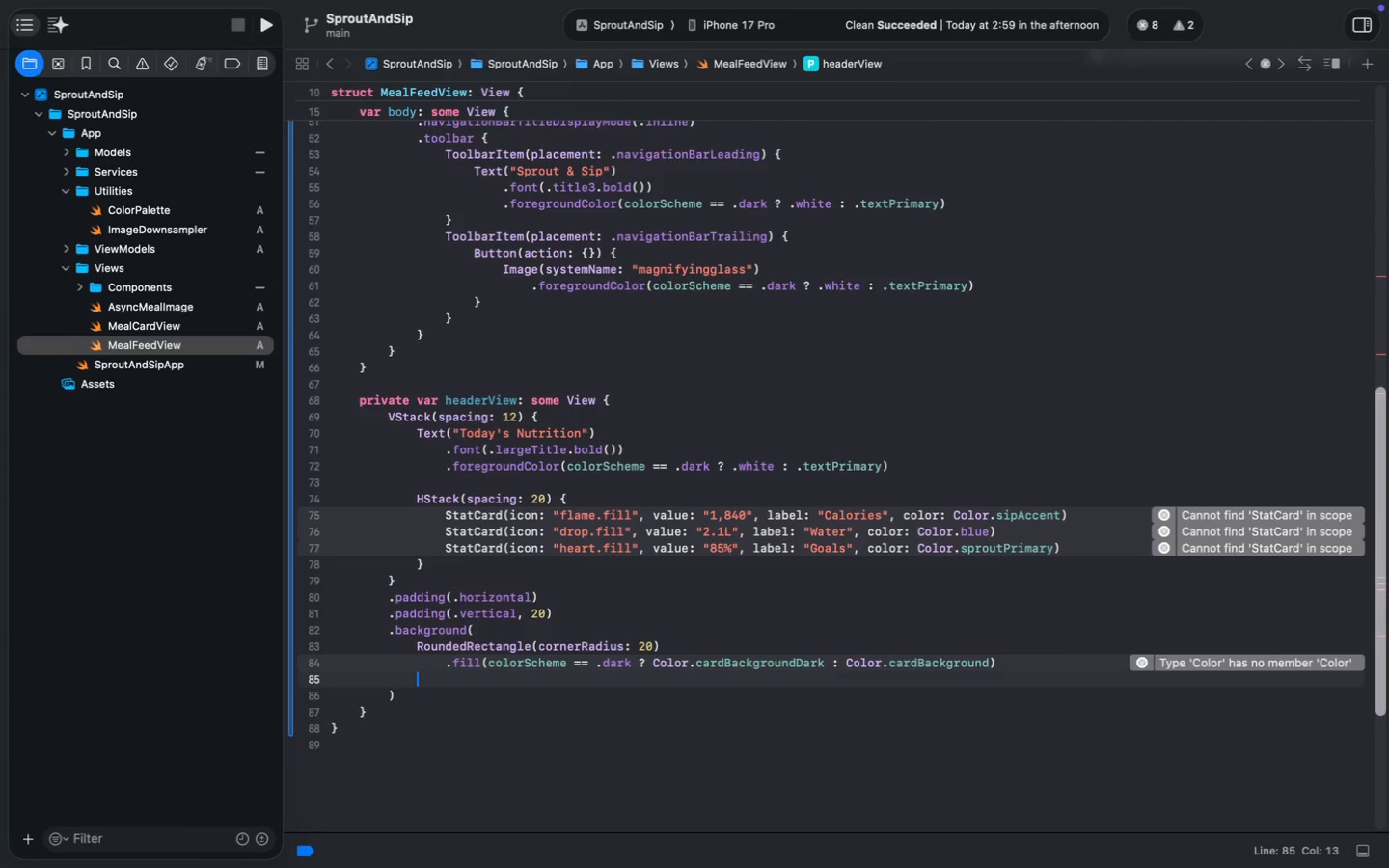 
key(Enter)
 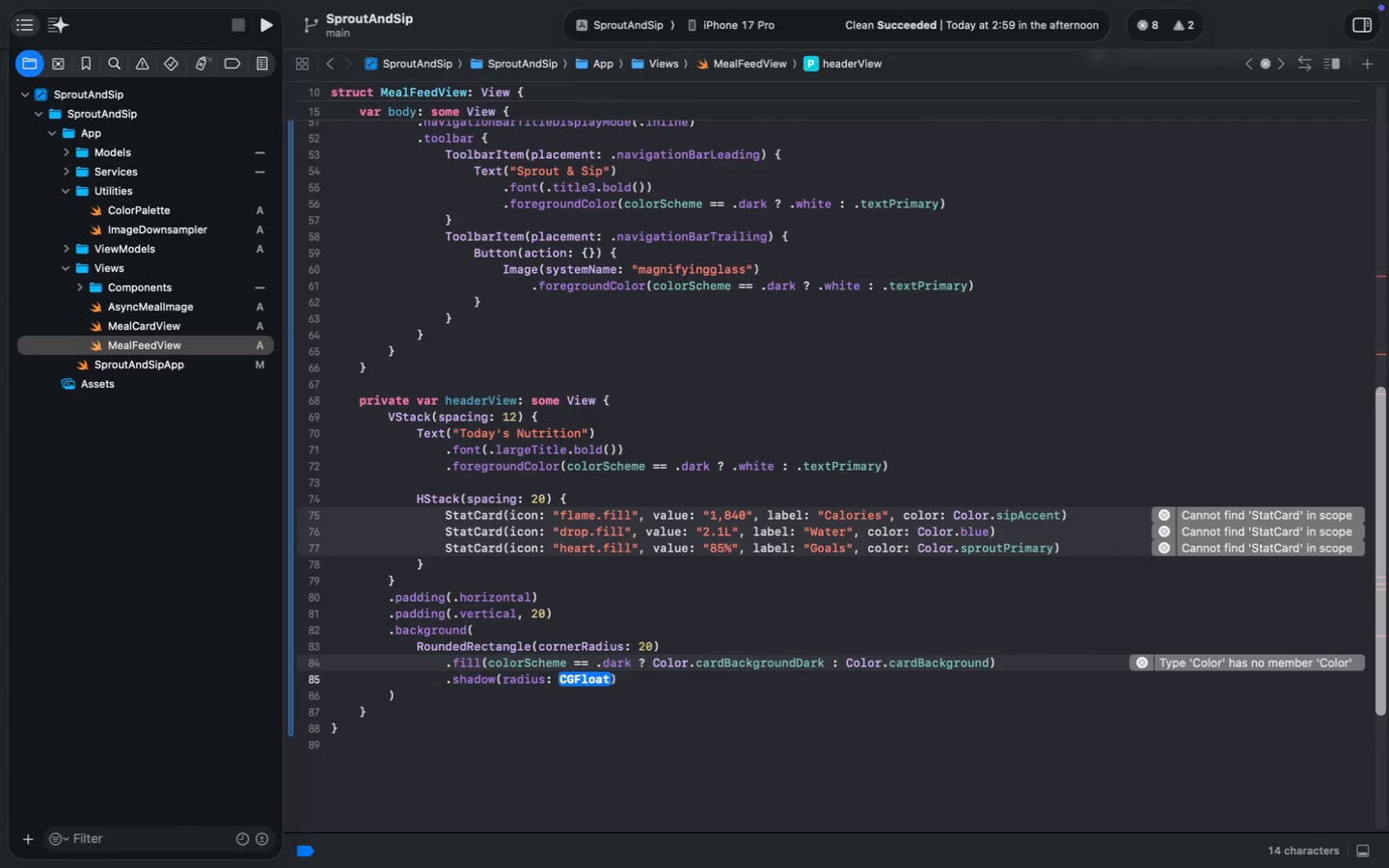 
type(10)
 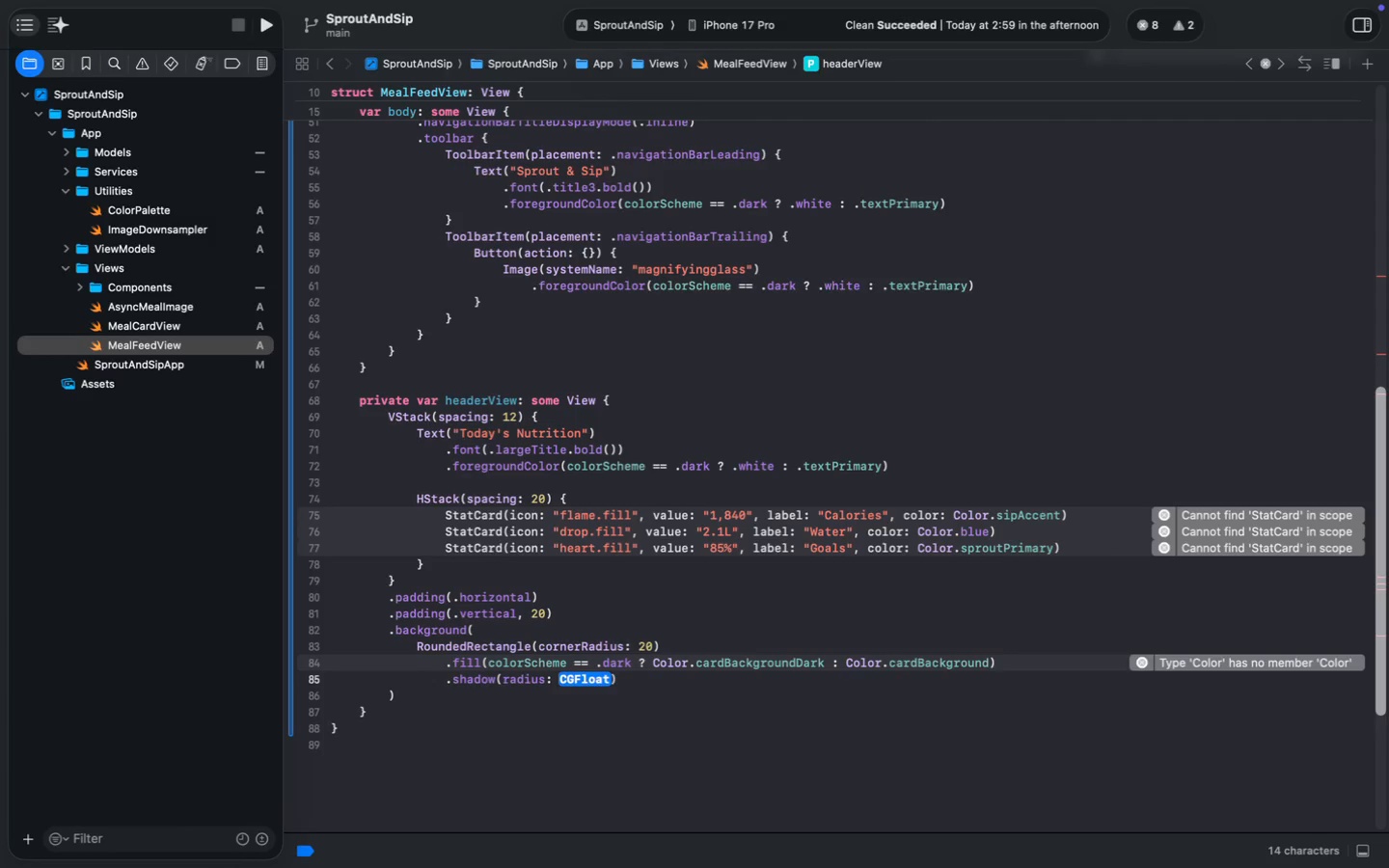 
hold_key(key=MetaRight, duration=0.66)
 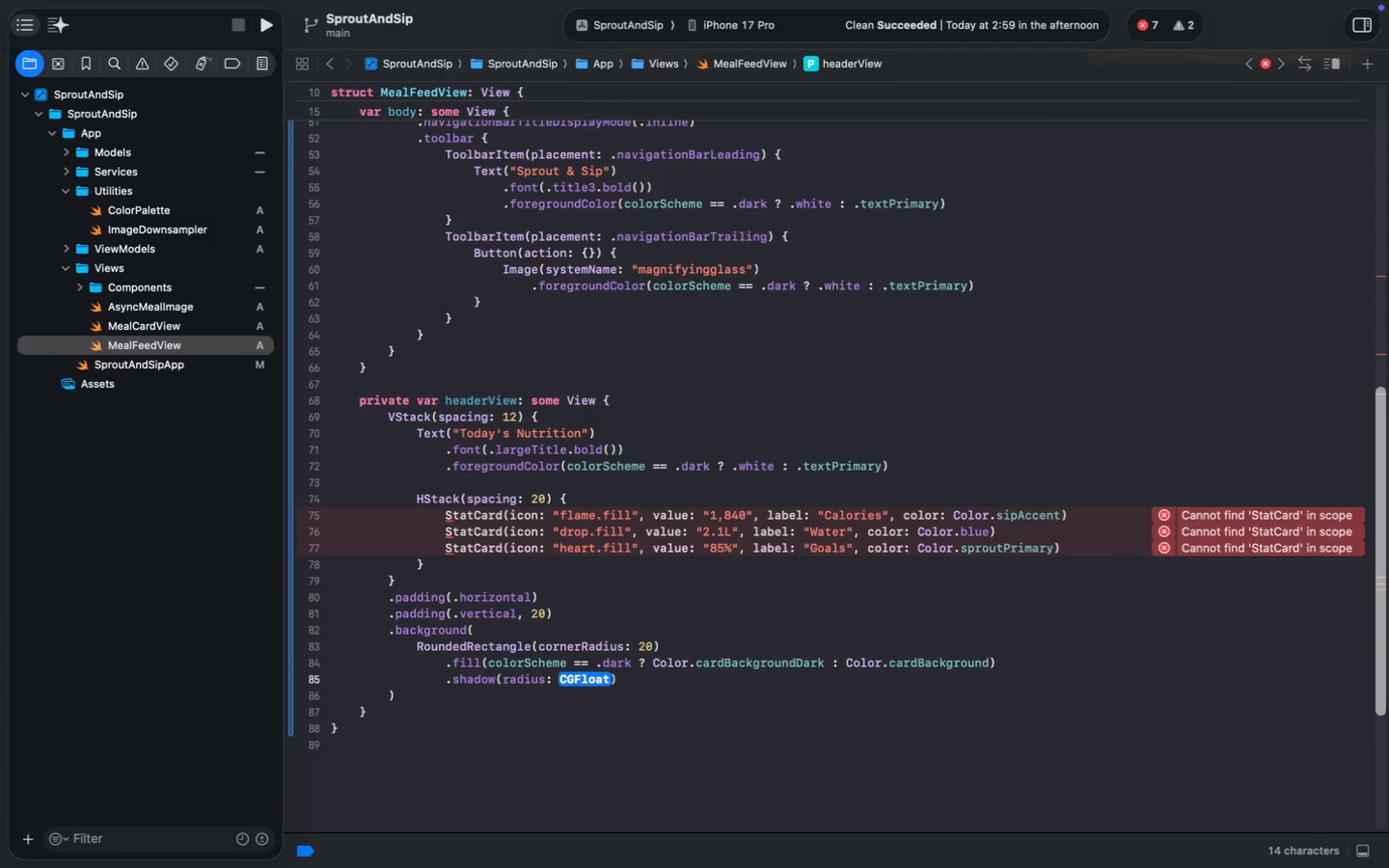 
key(Alt+ArrowLeft)
 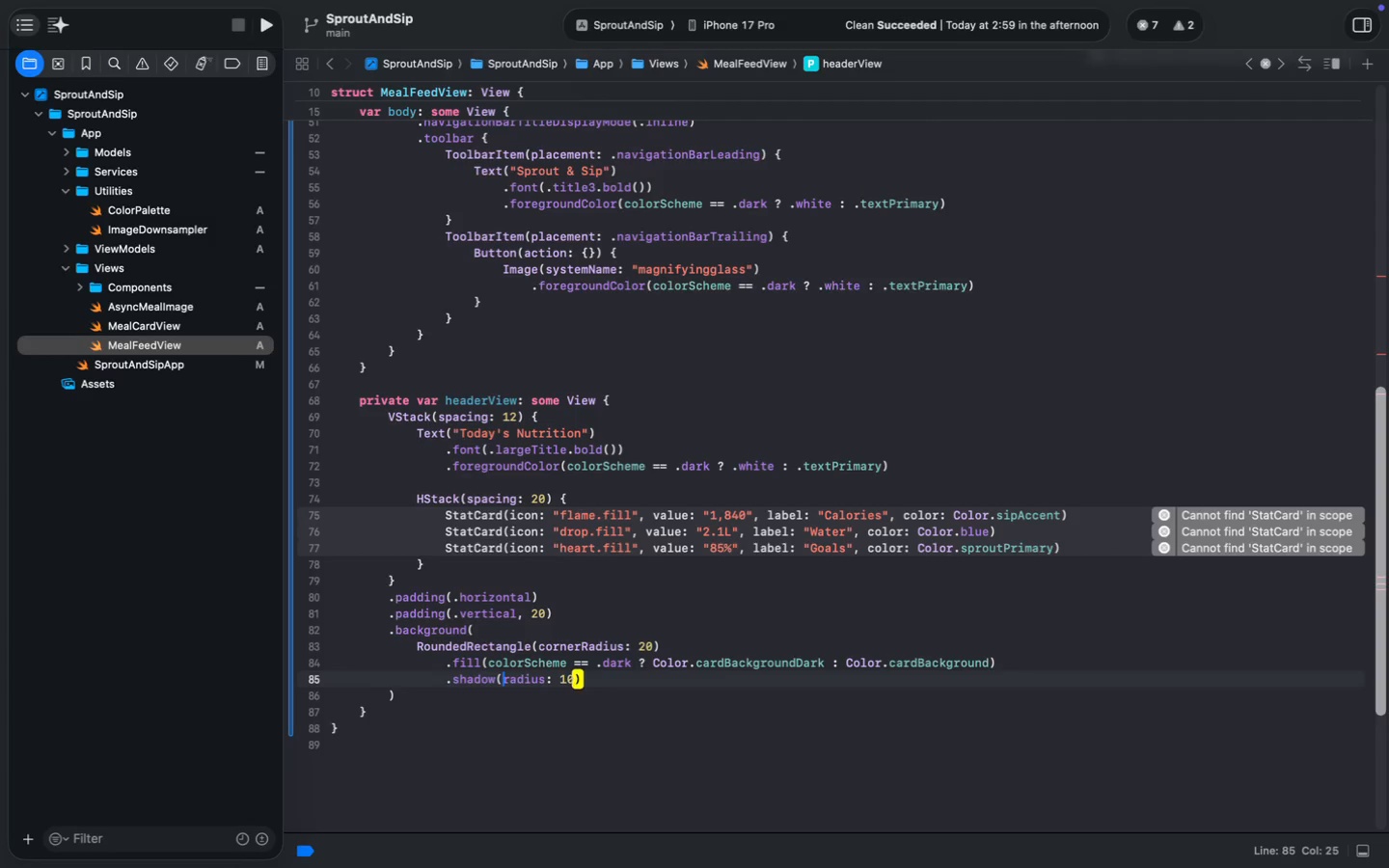 
key(Alt+ArrowLeft)
 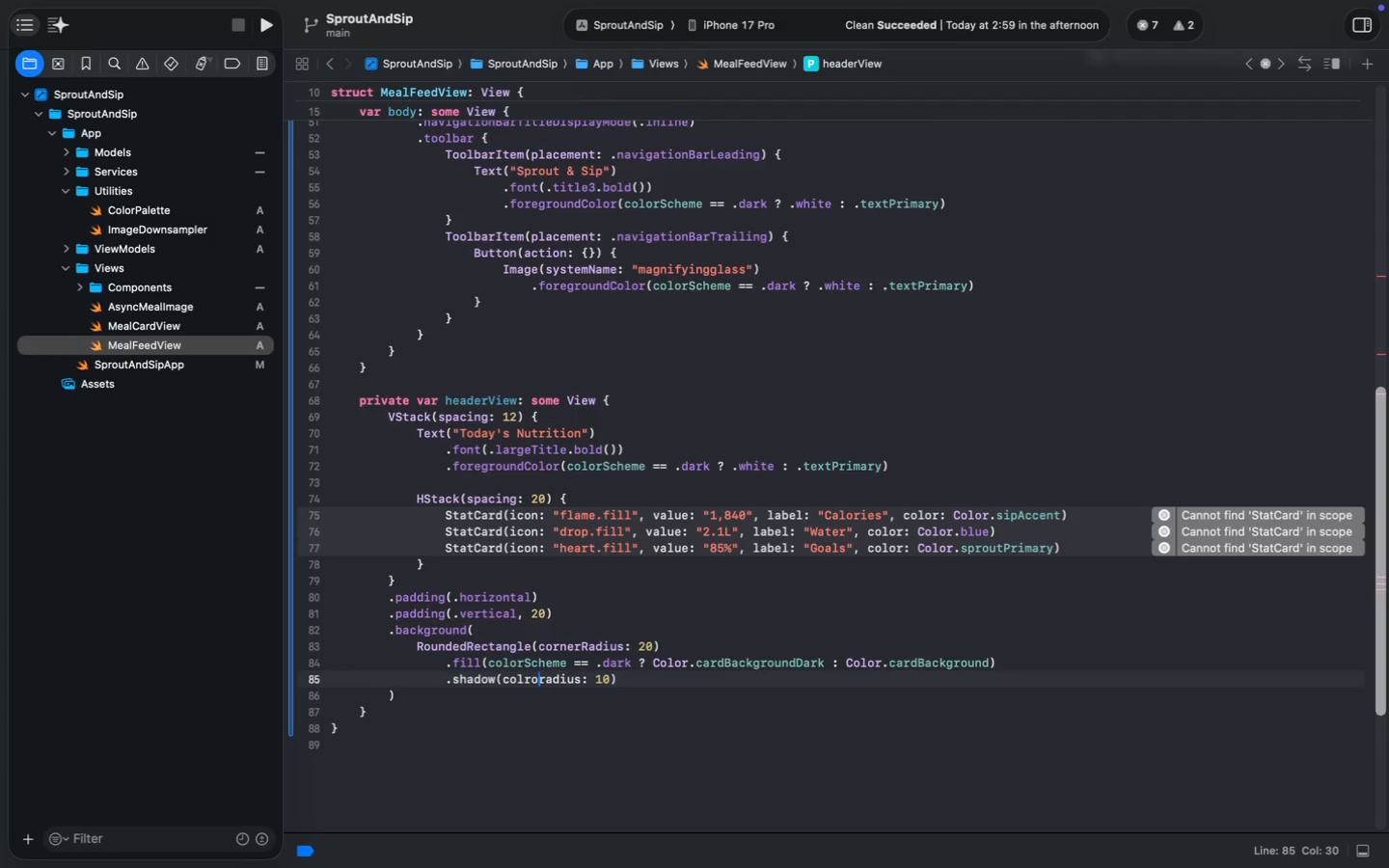 
type(colro)
key(Backspace)
key(Backspace)
type(or: )
 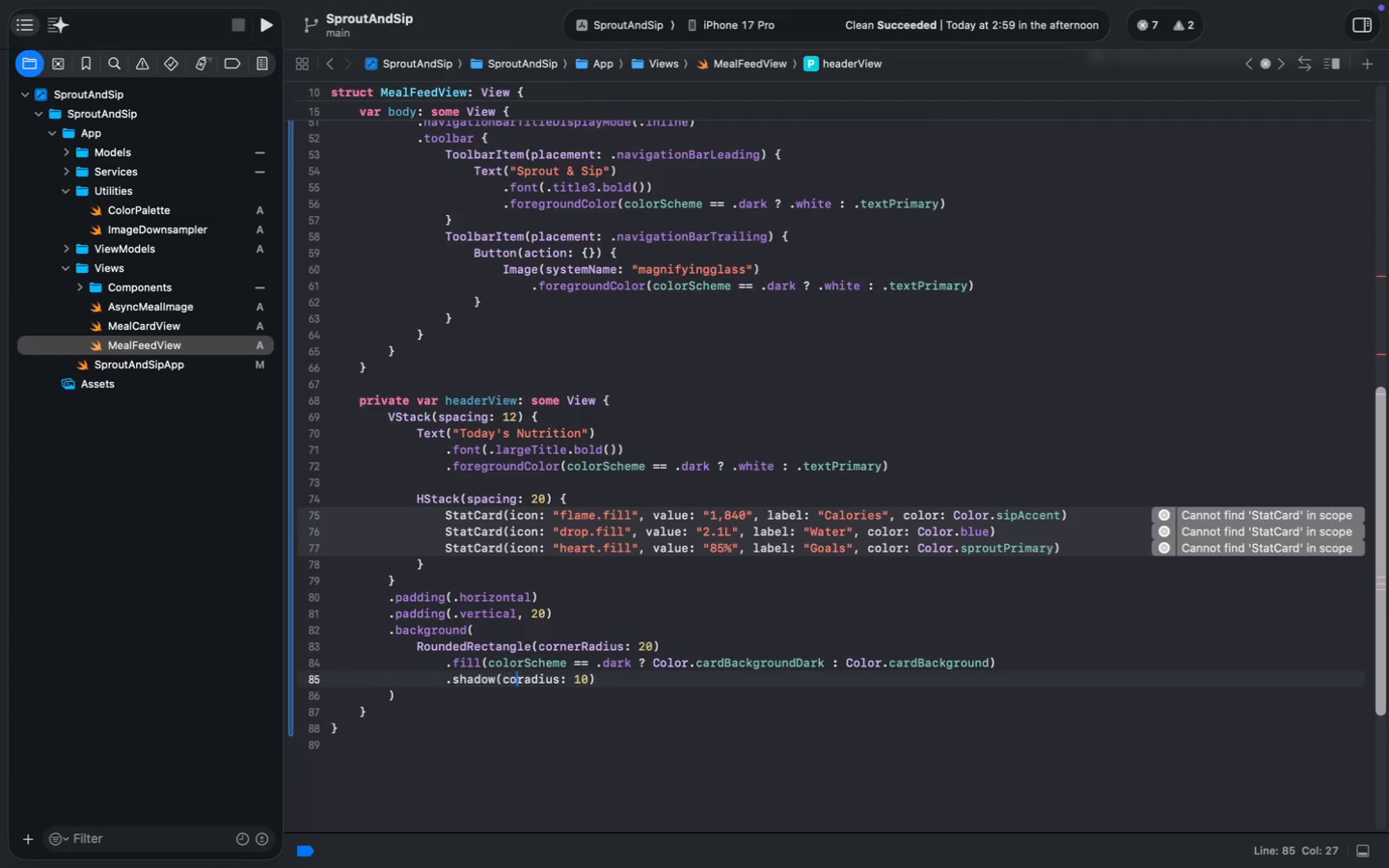 
key(ArrowLeft)
 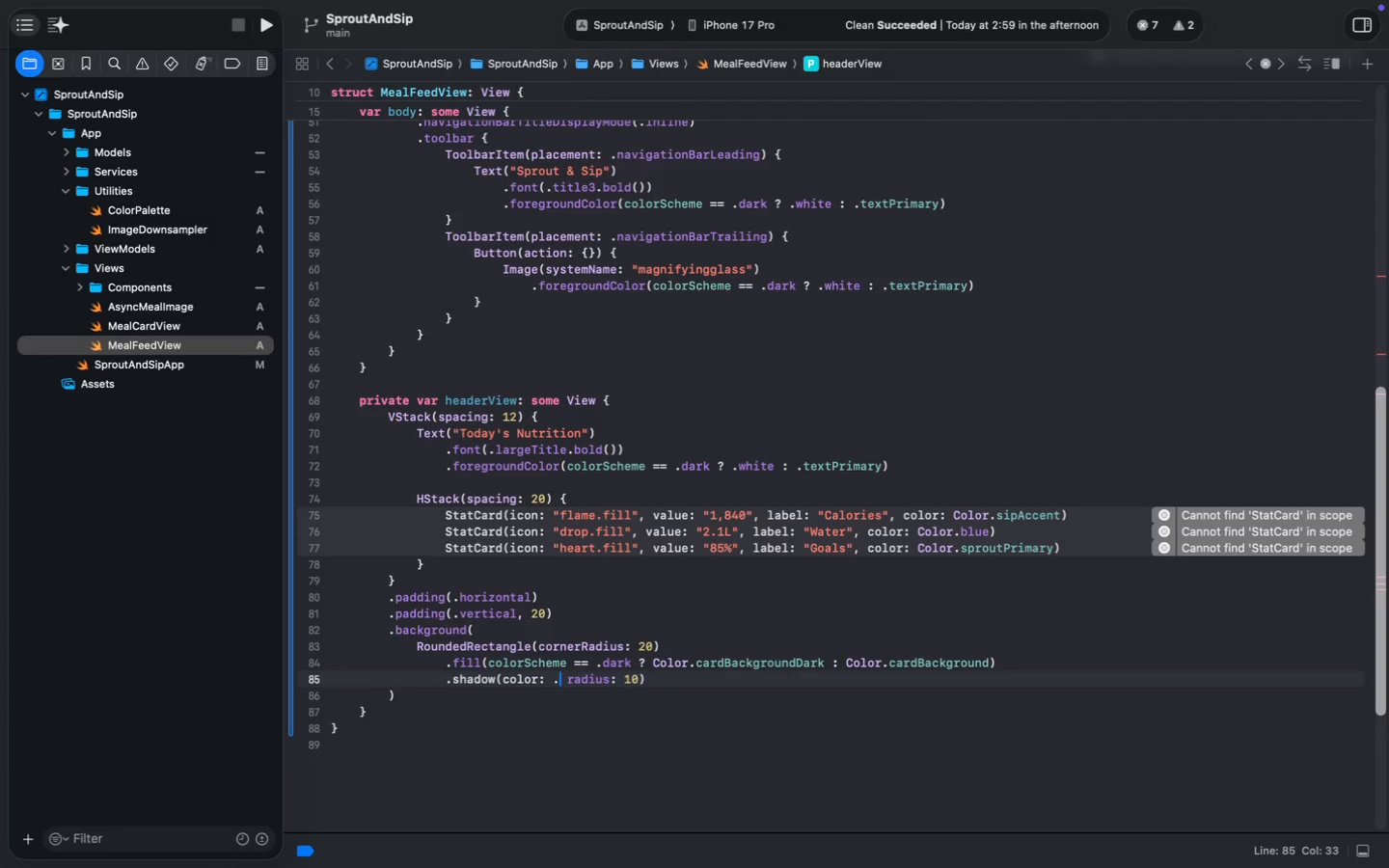 
type( .bal)
key(Backspace)
key(Backspace)
type(l)
 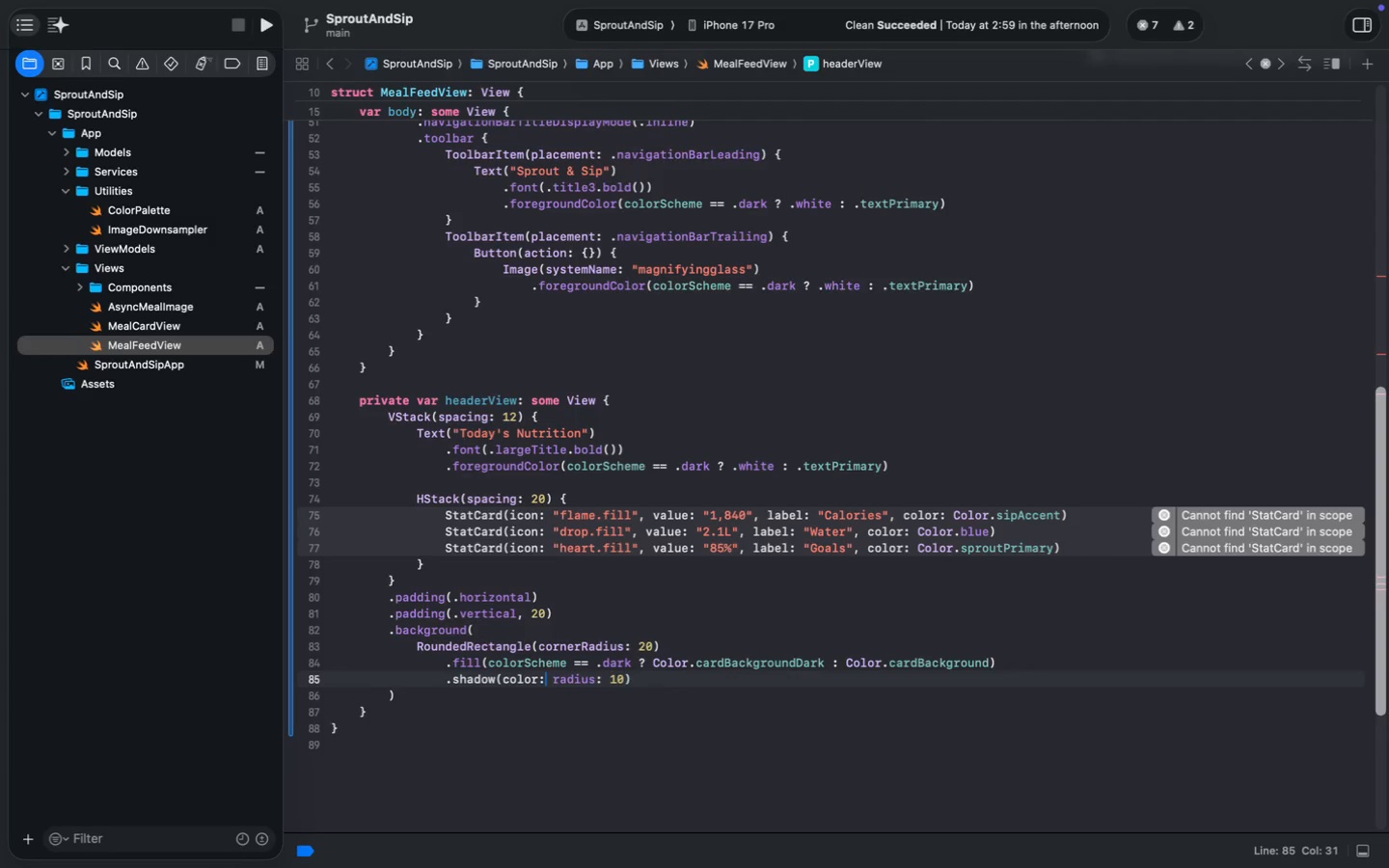 
key(Enter)
 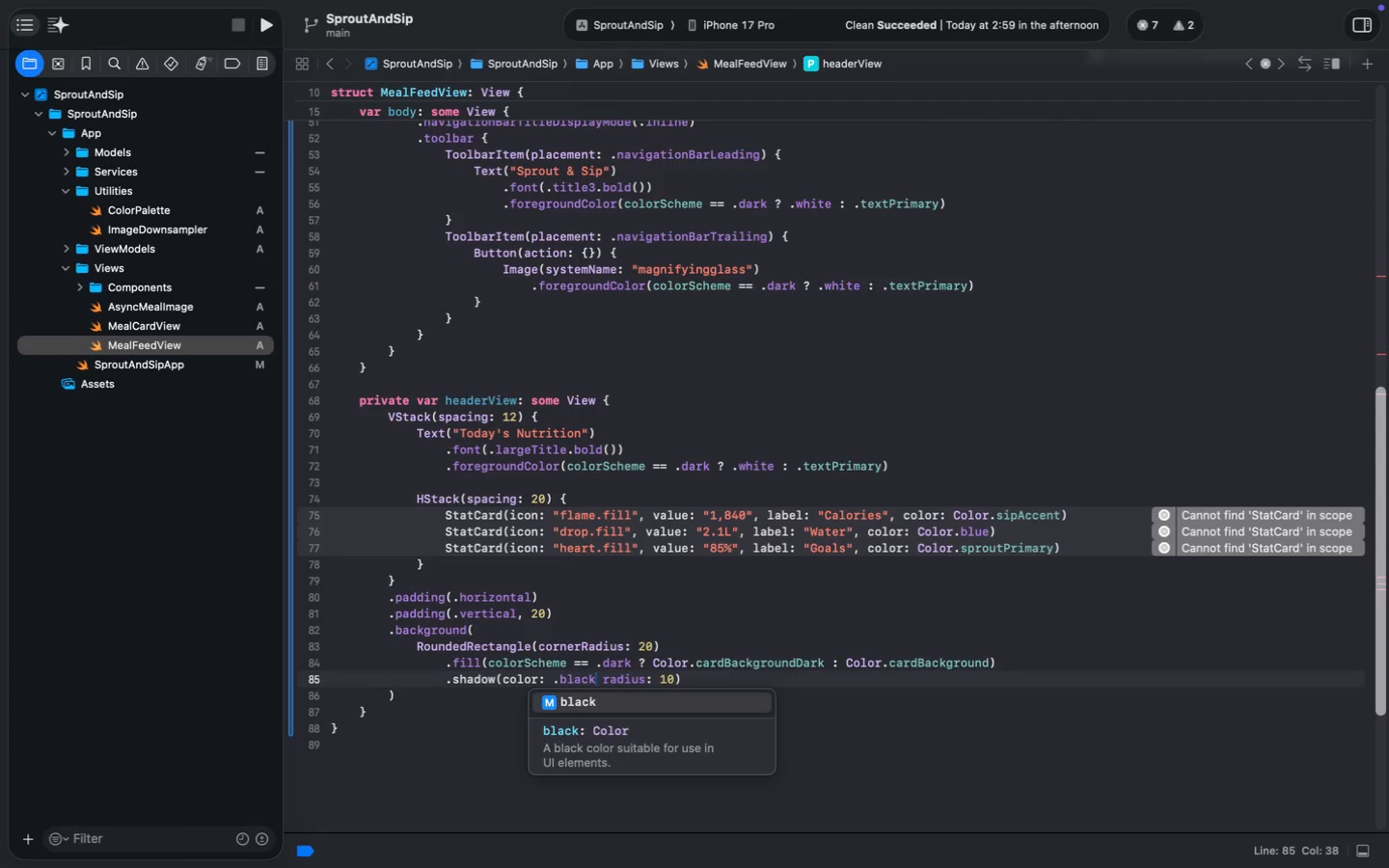 
key(Backspace)
key(Backspace)
type(ack.op)
 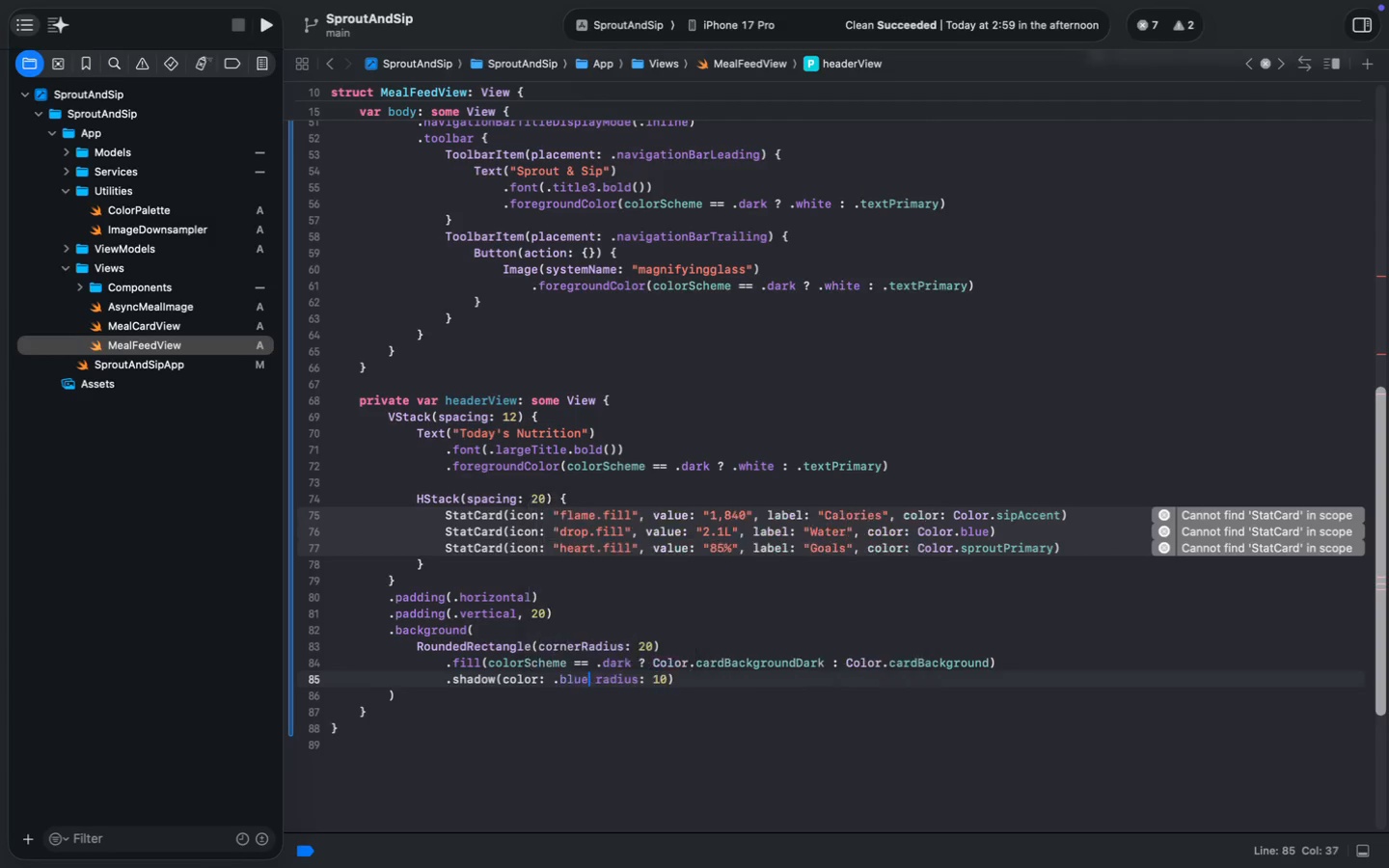 
key(Enter)
 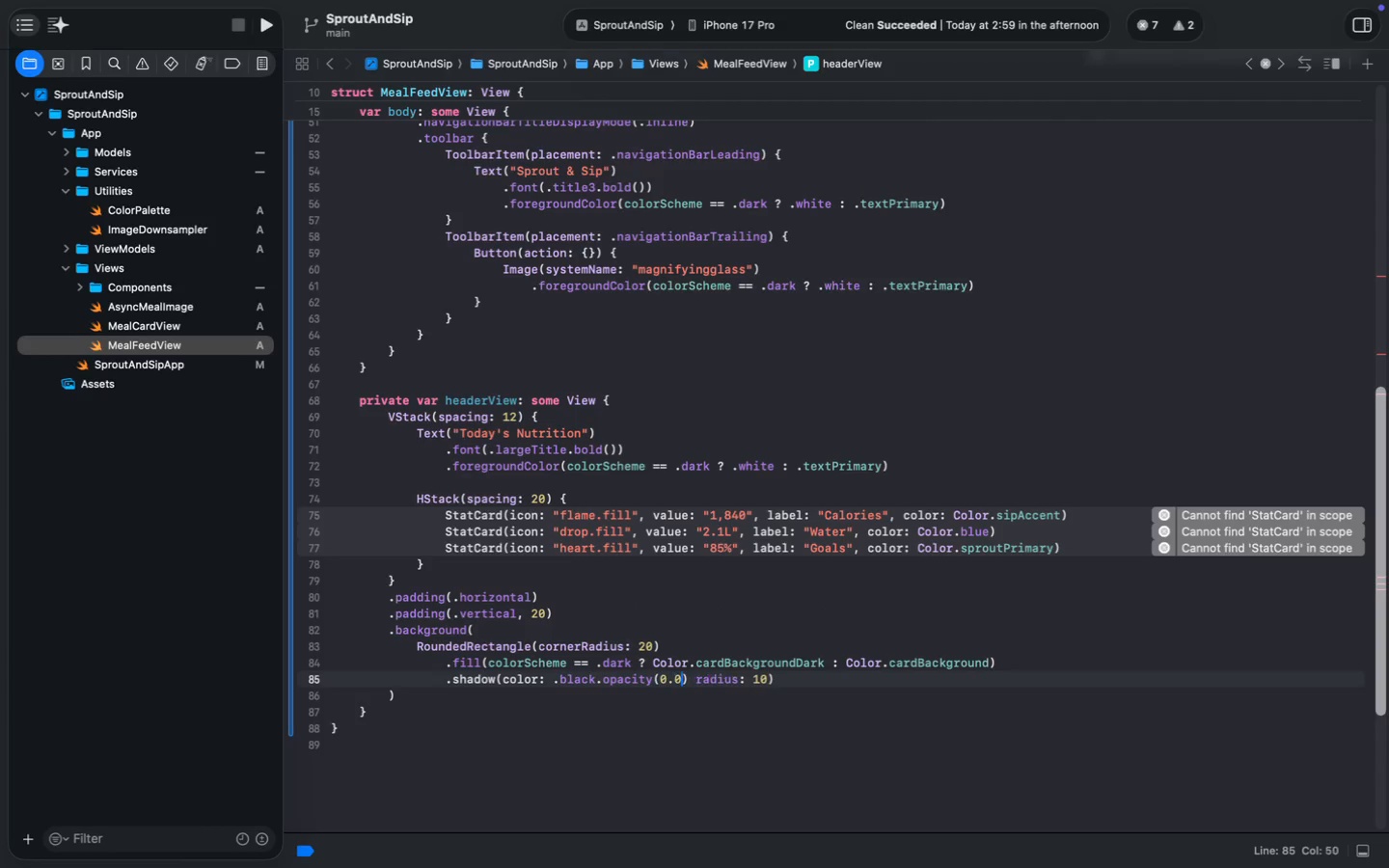 
type(0.05)
 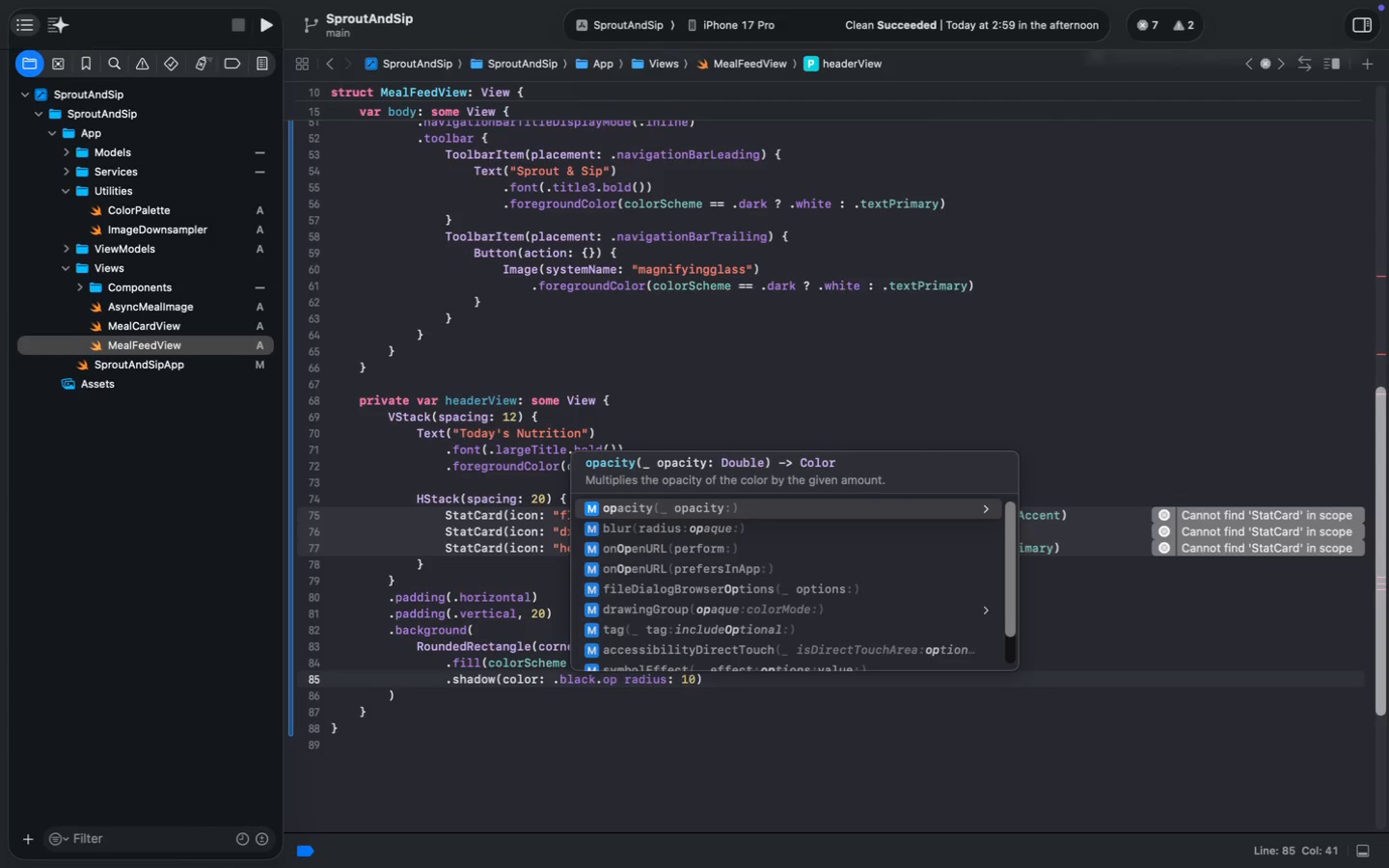 
key(ArrowRight)
 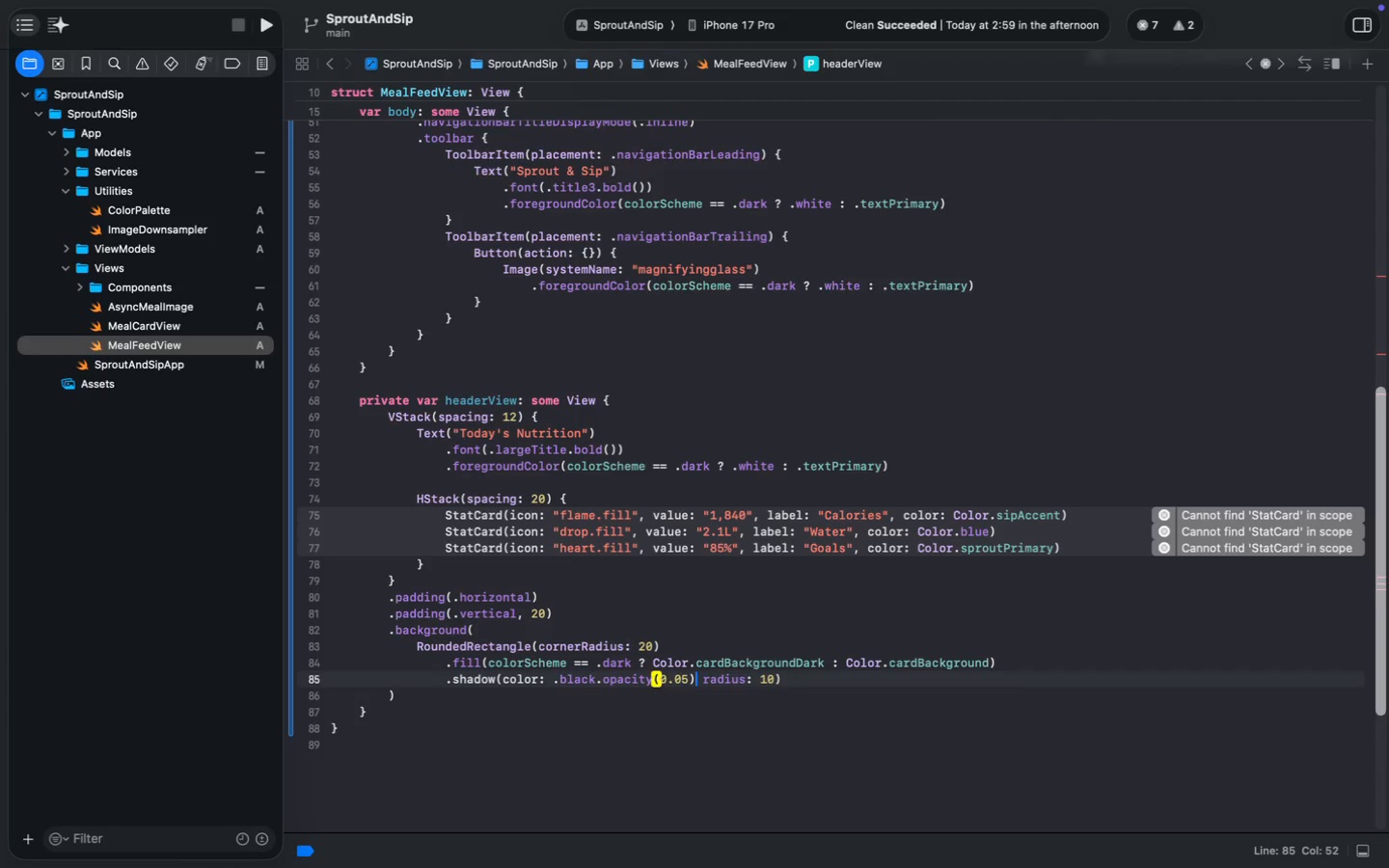 
key(Comma)
 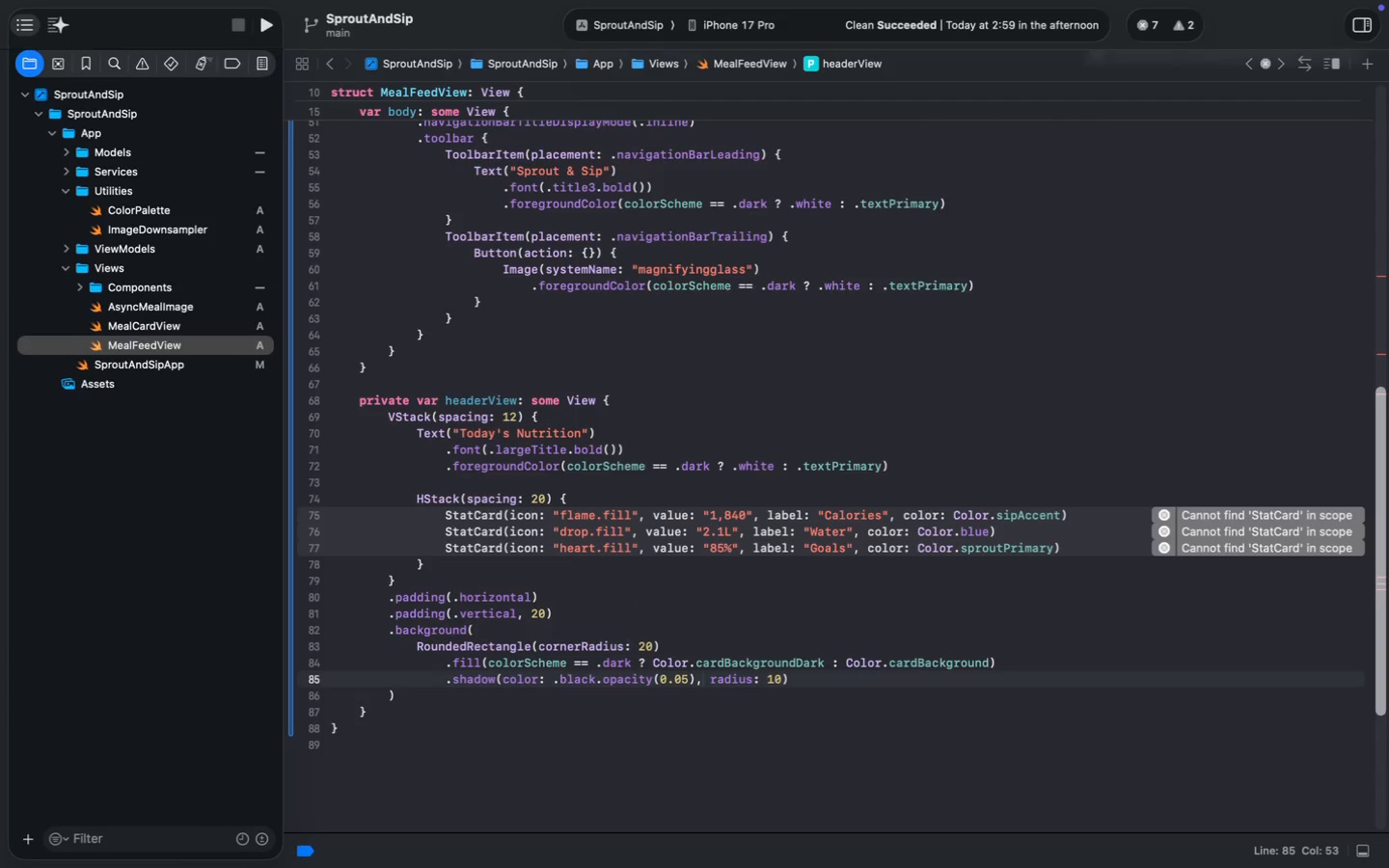 
key(Alt+AltRight)
 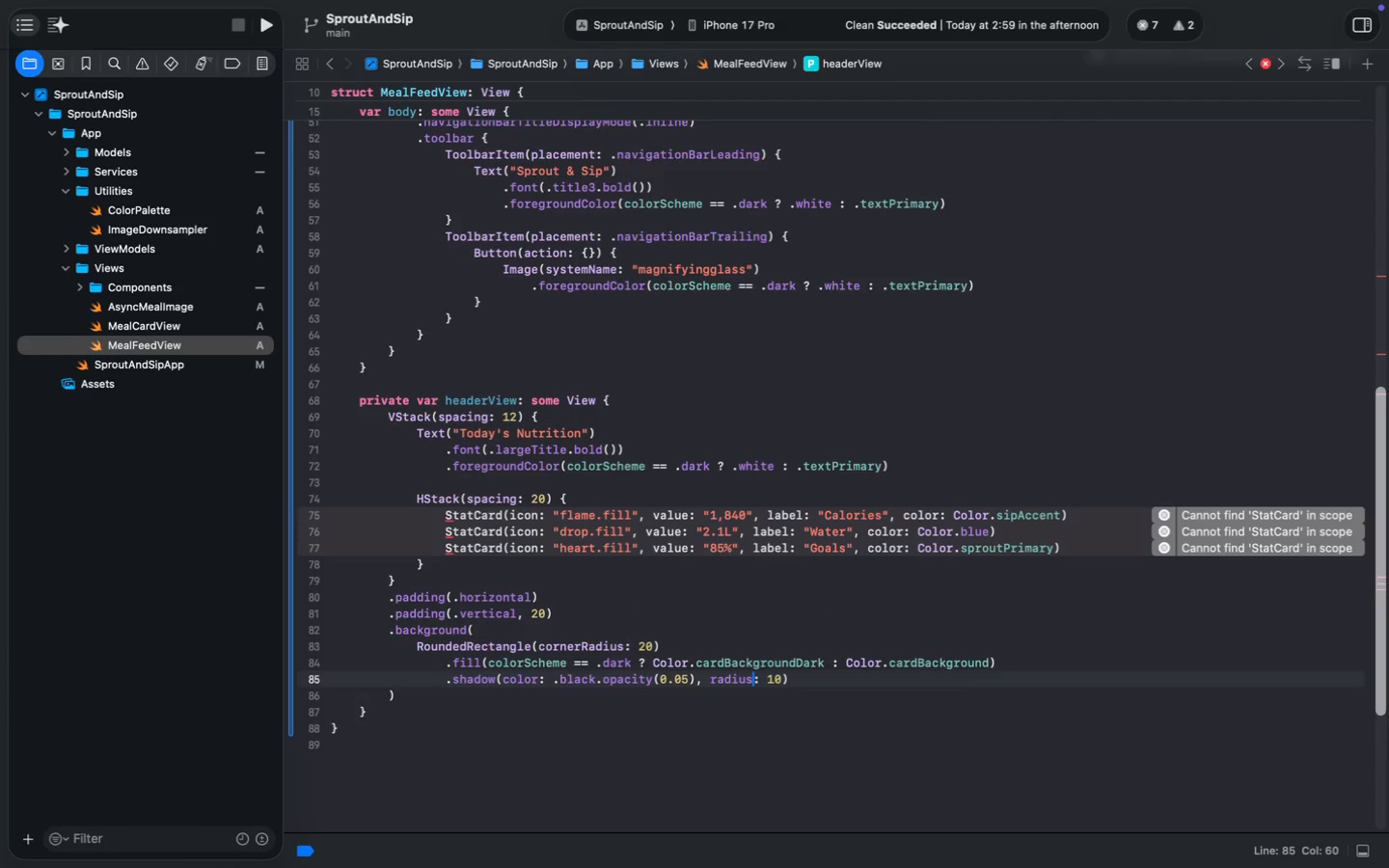 
key(Alt+ArrowRight)
 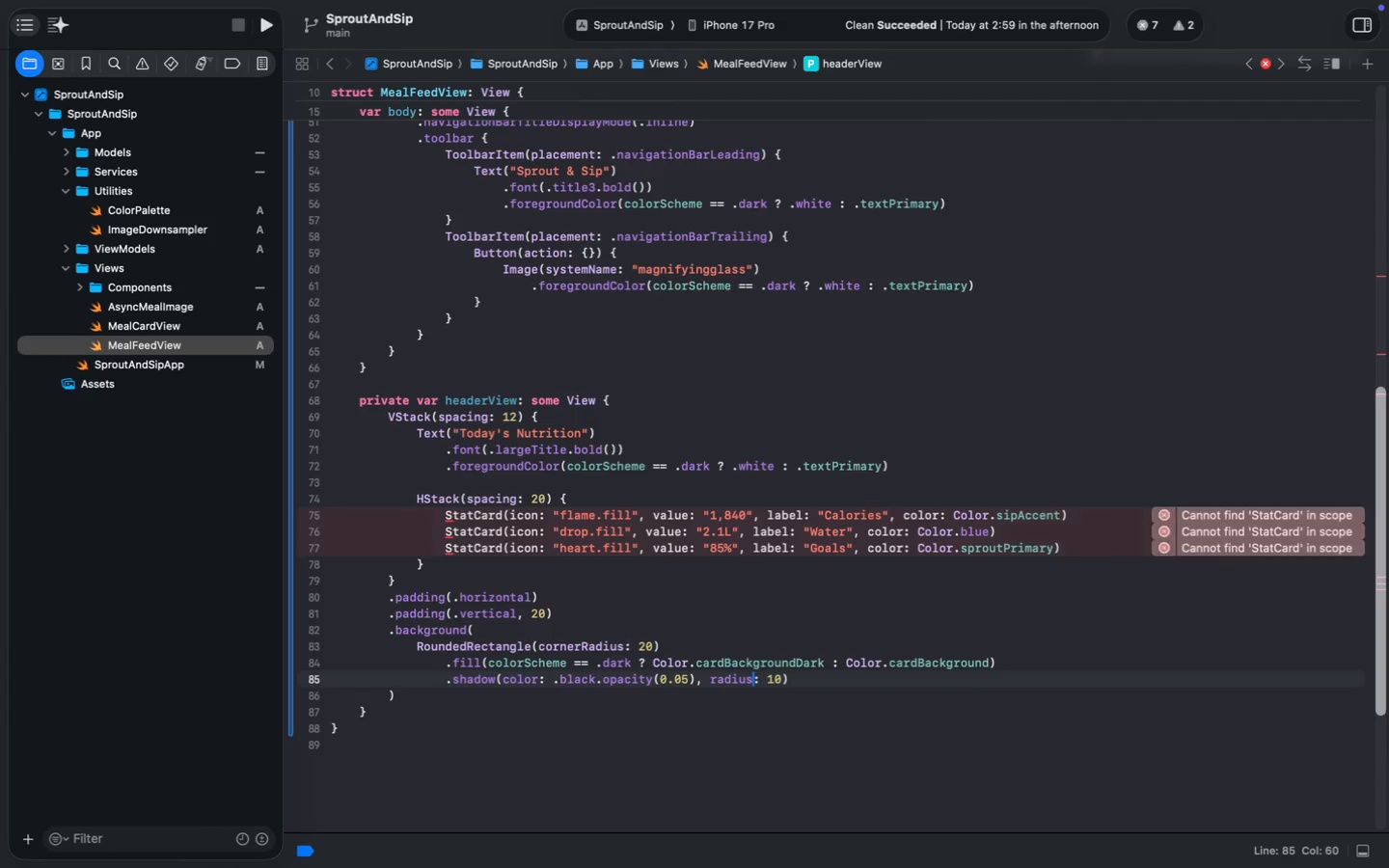 
key(ArrowLeft)
 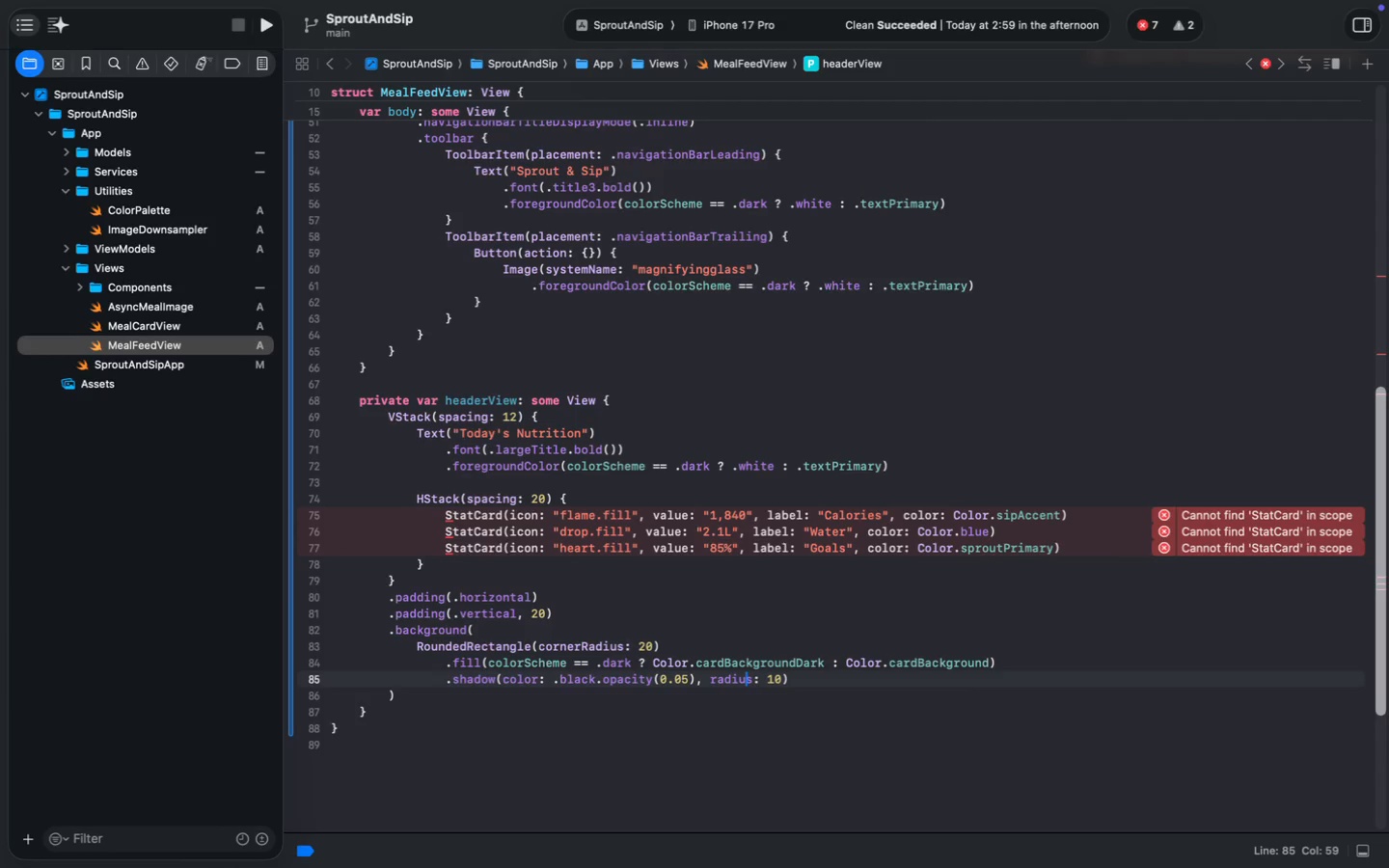 
key(Meta+MetaRight)
 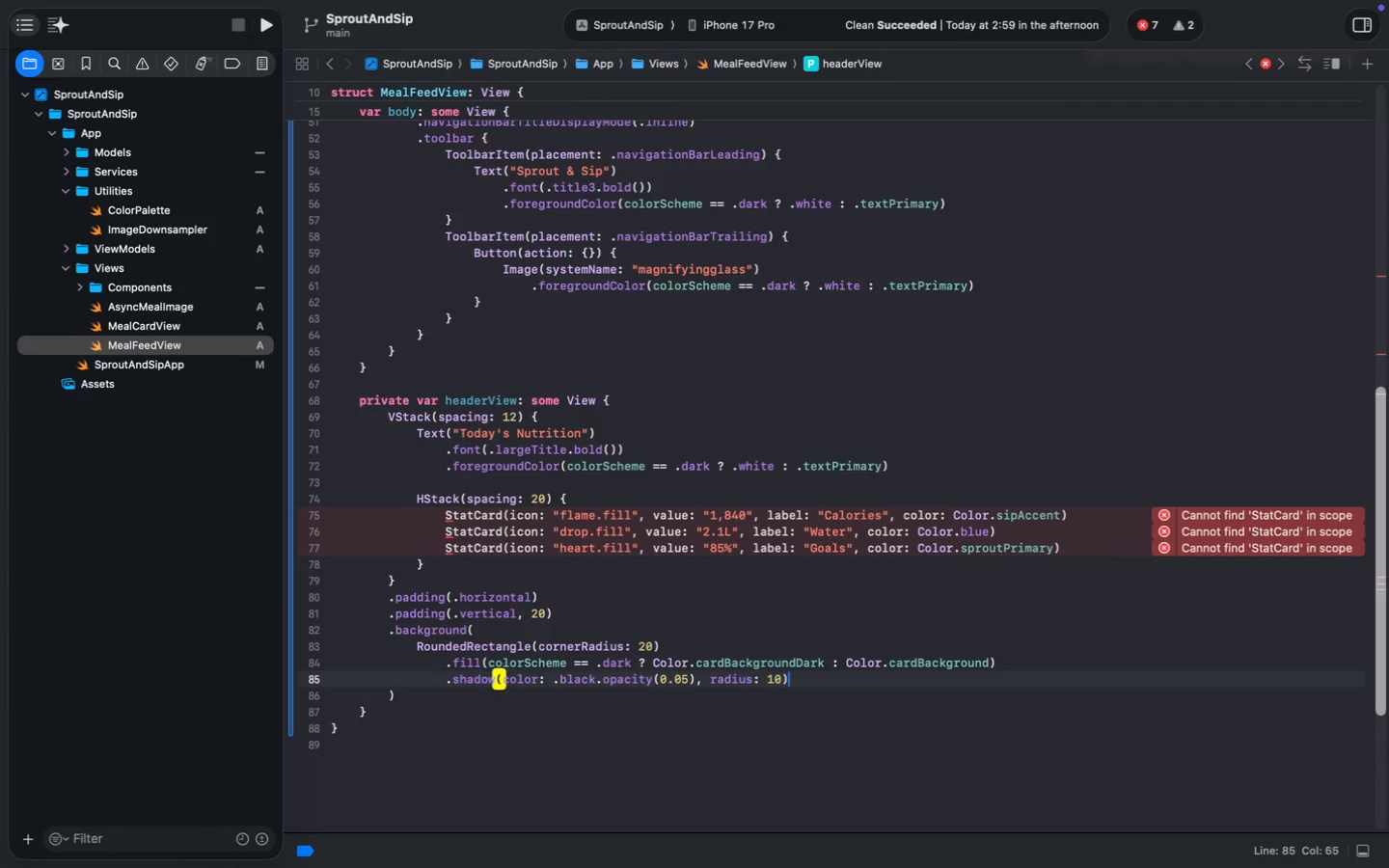 
key(Meta+ArrowRight)
 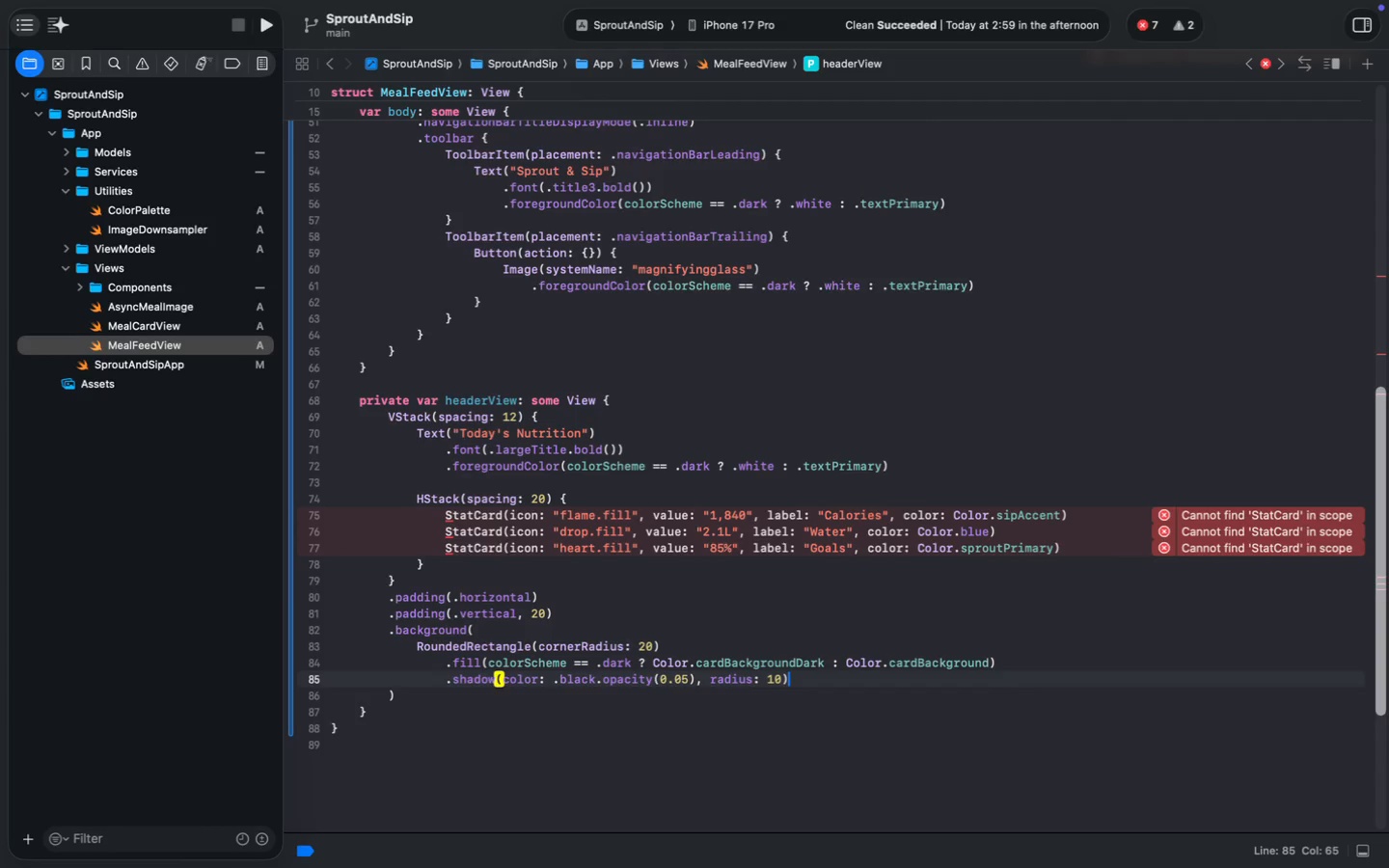 
key(ArrowLeft)
 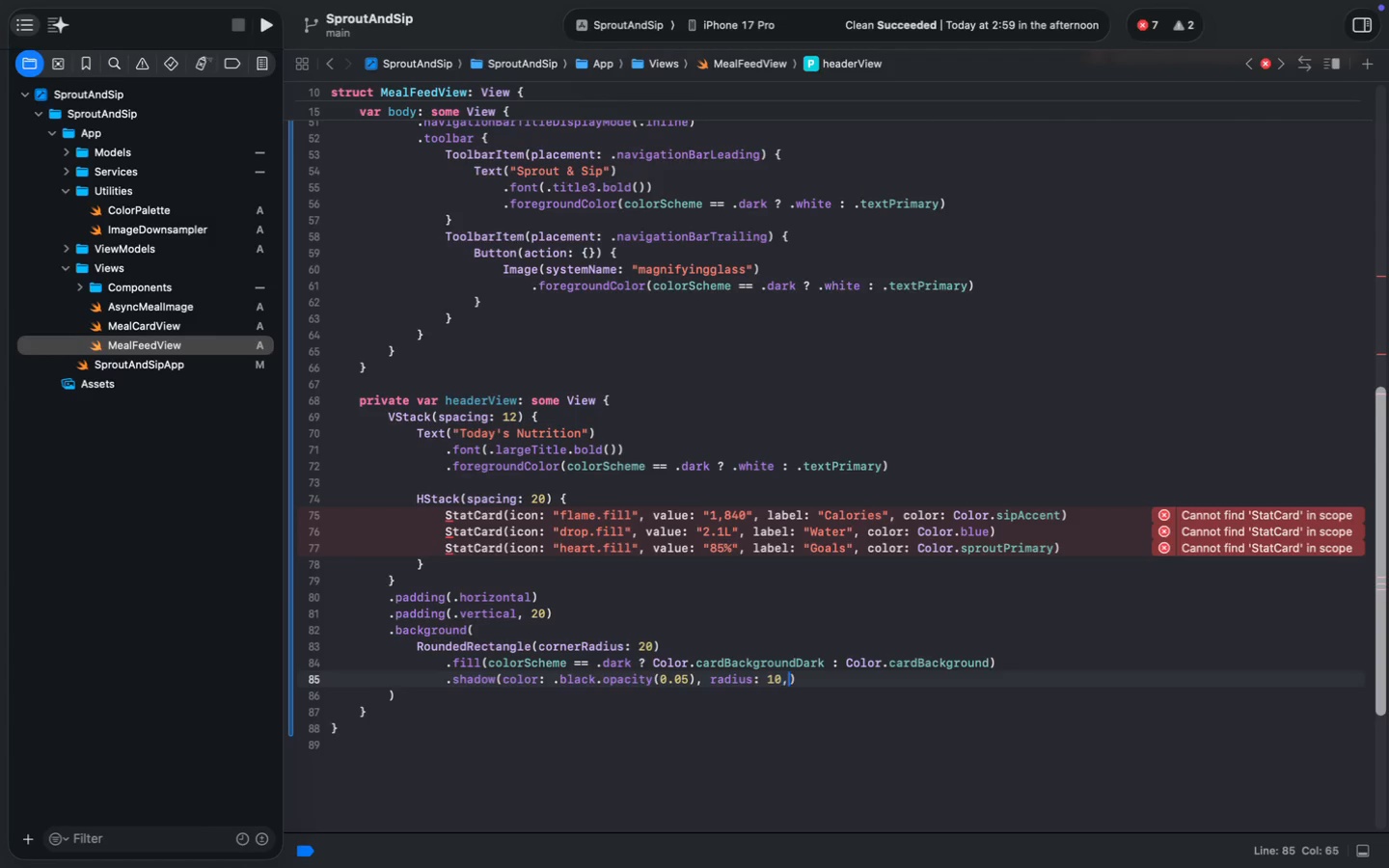 
key(Comma)
 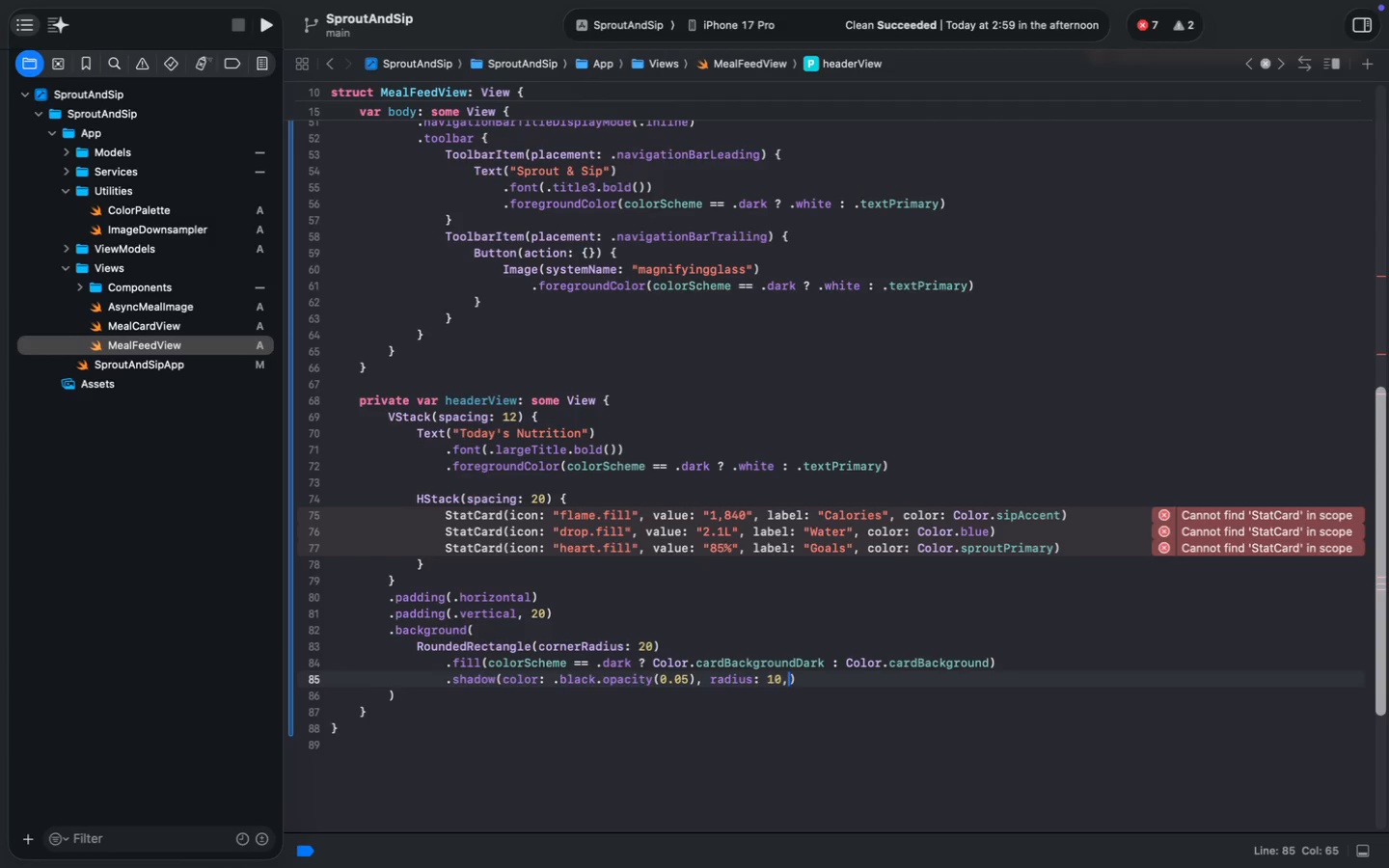 
key(Space)
 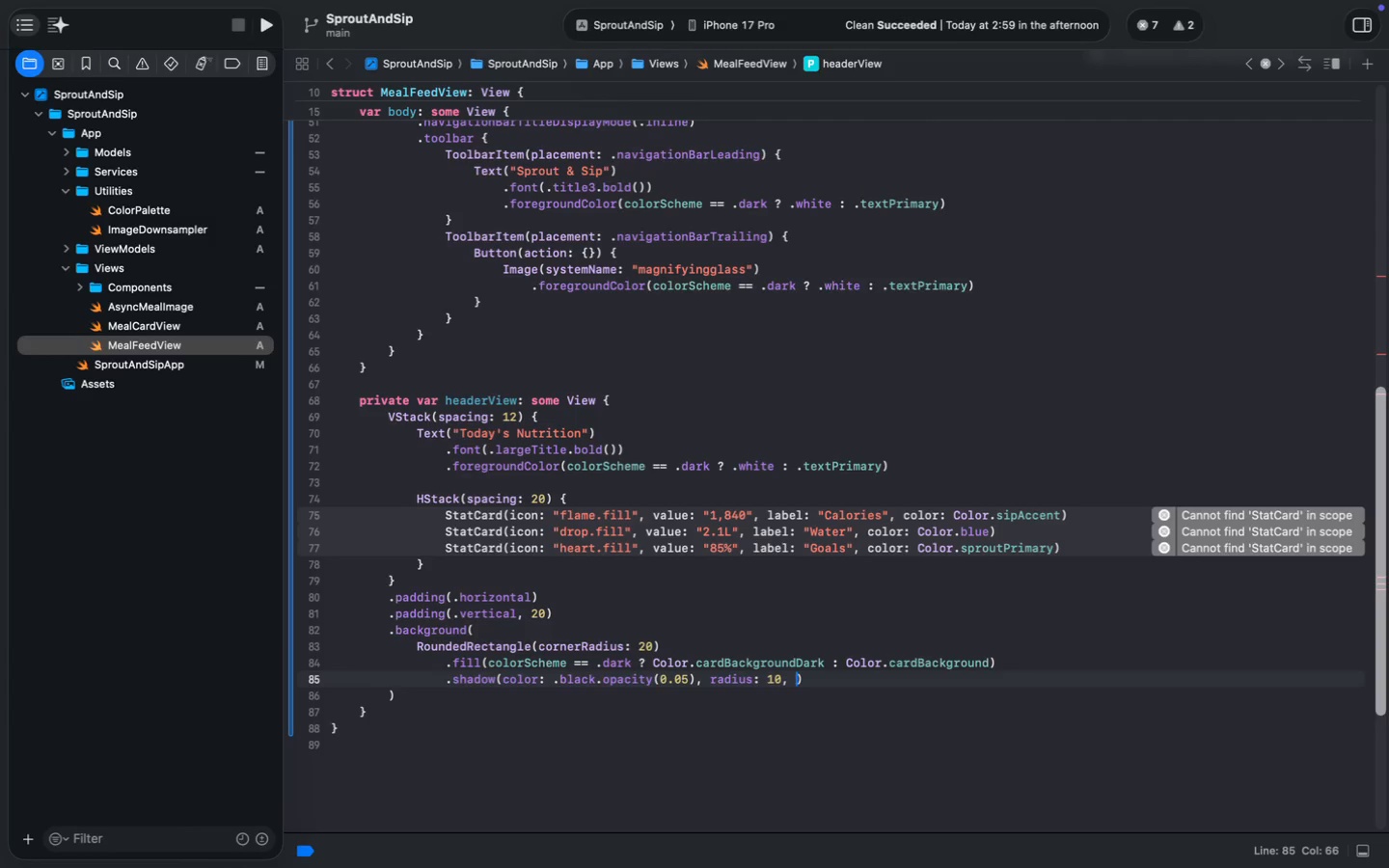 
key(Y)
 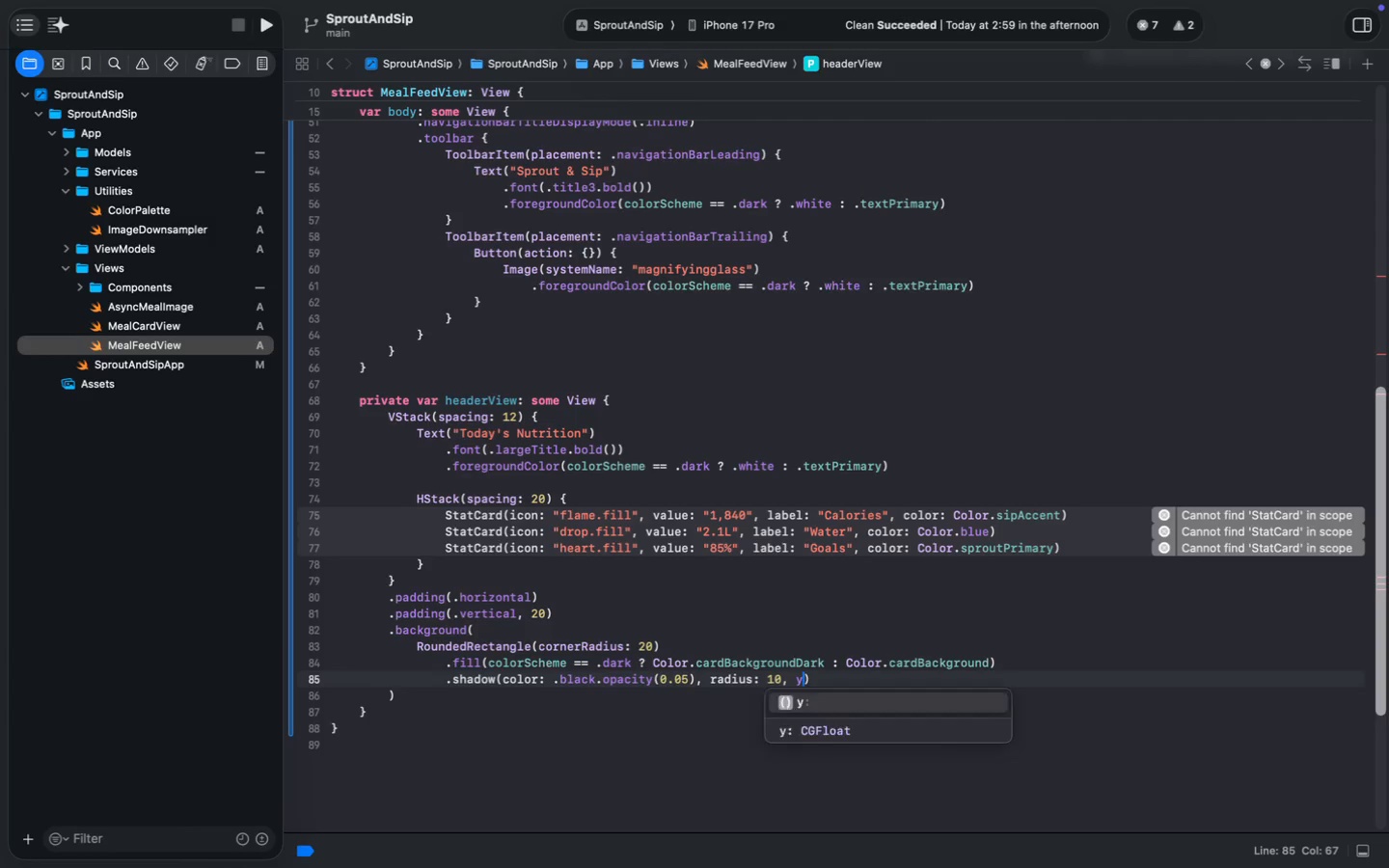 
key(Shift+ShiftLeft)
 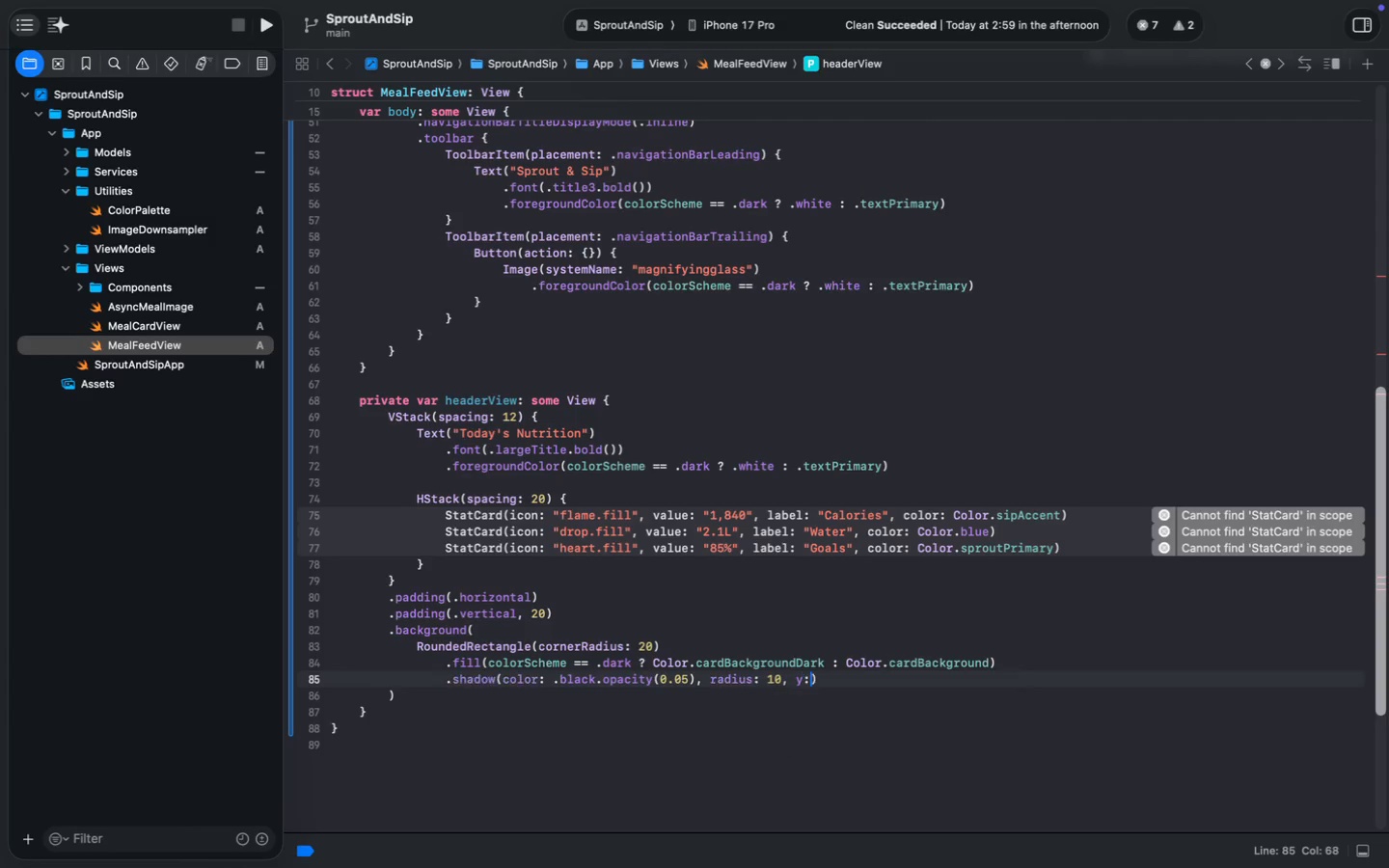 
key(Shift+Semicolon)
 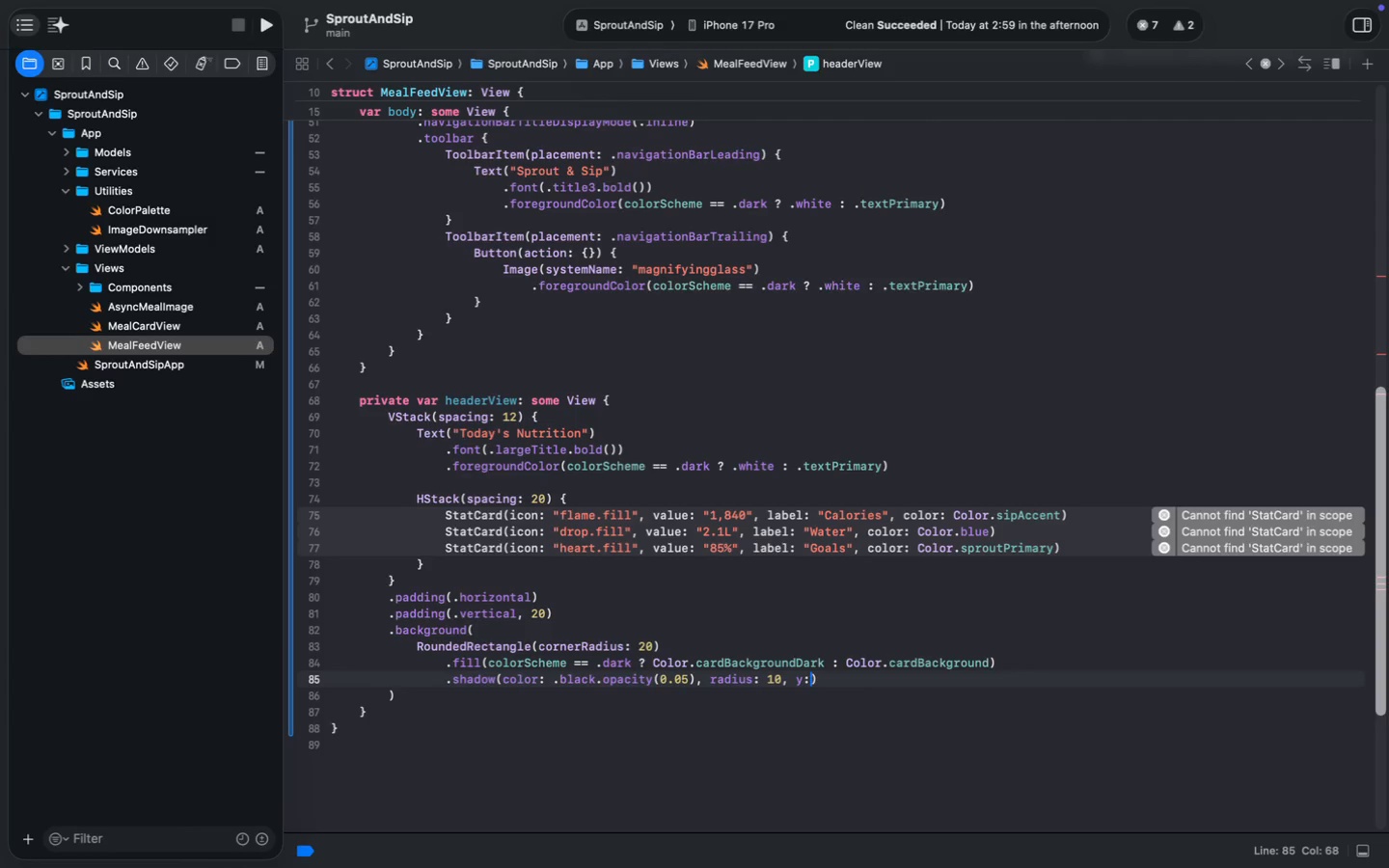 
key(5)
 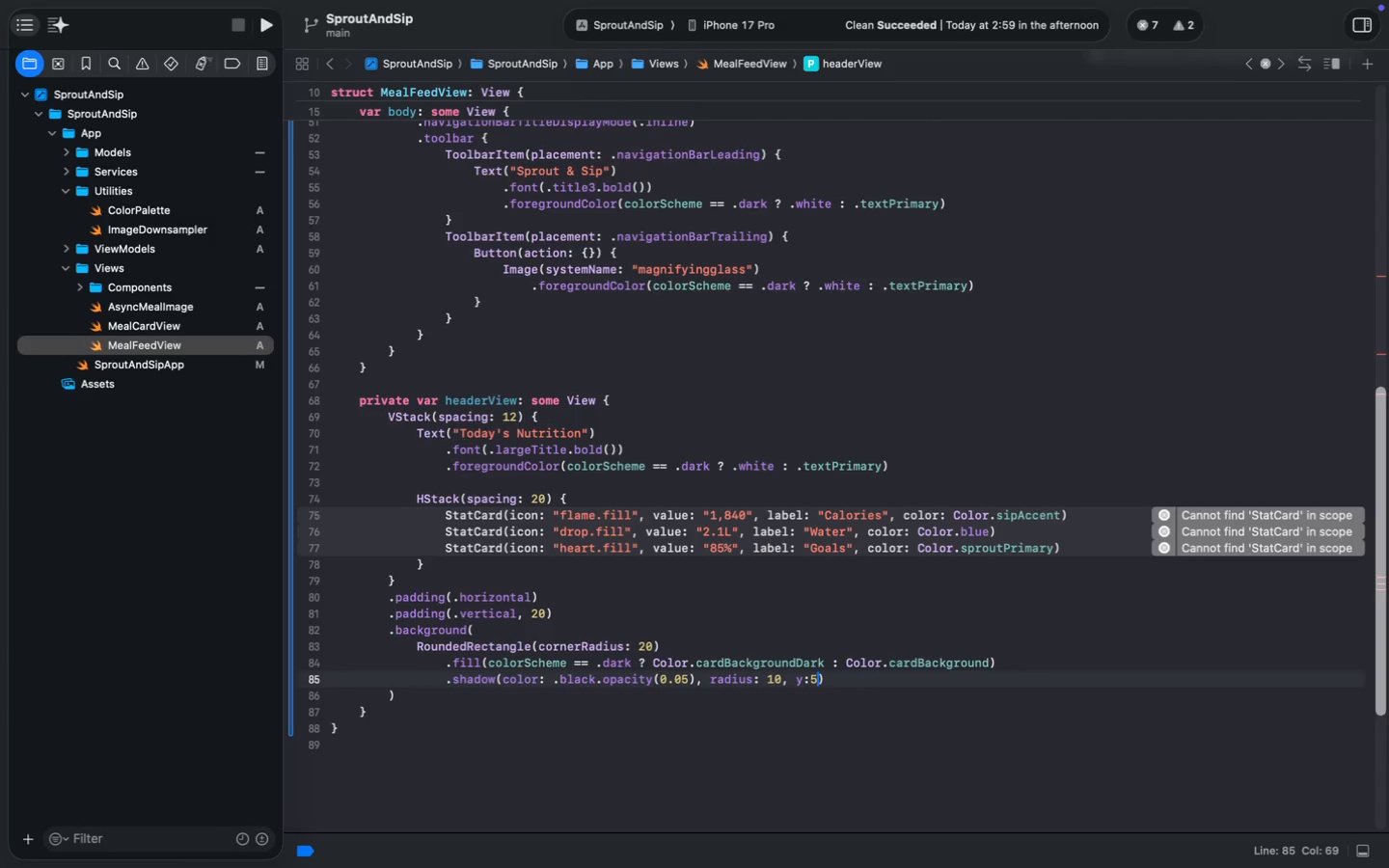 
key(ArrowDown)
 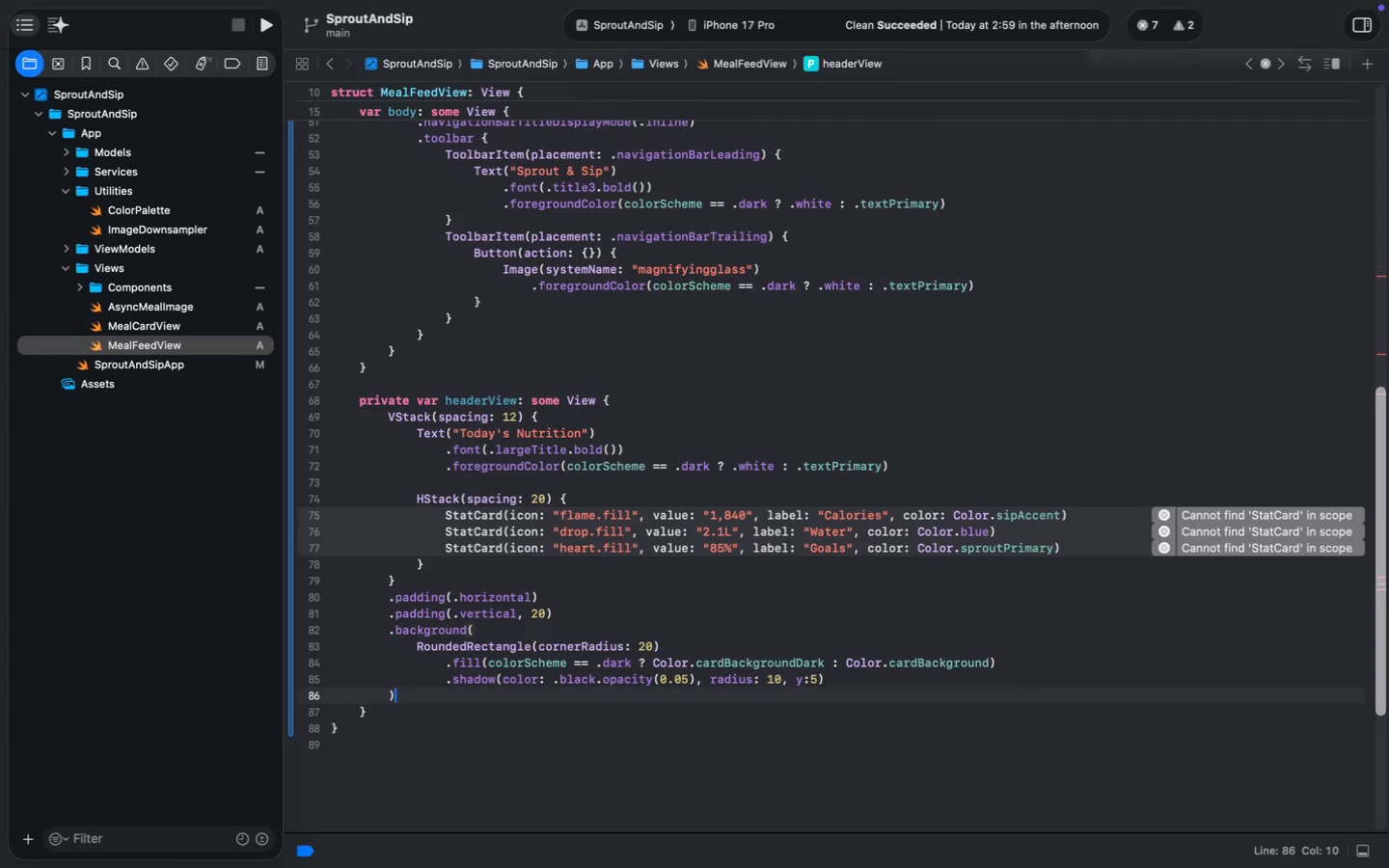 
key(Enter)
 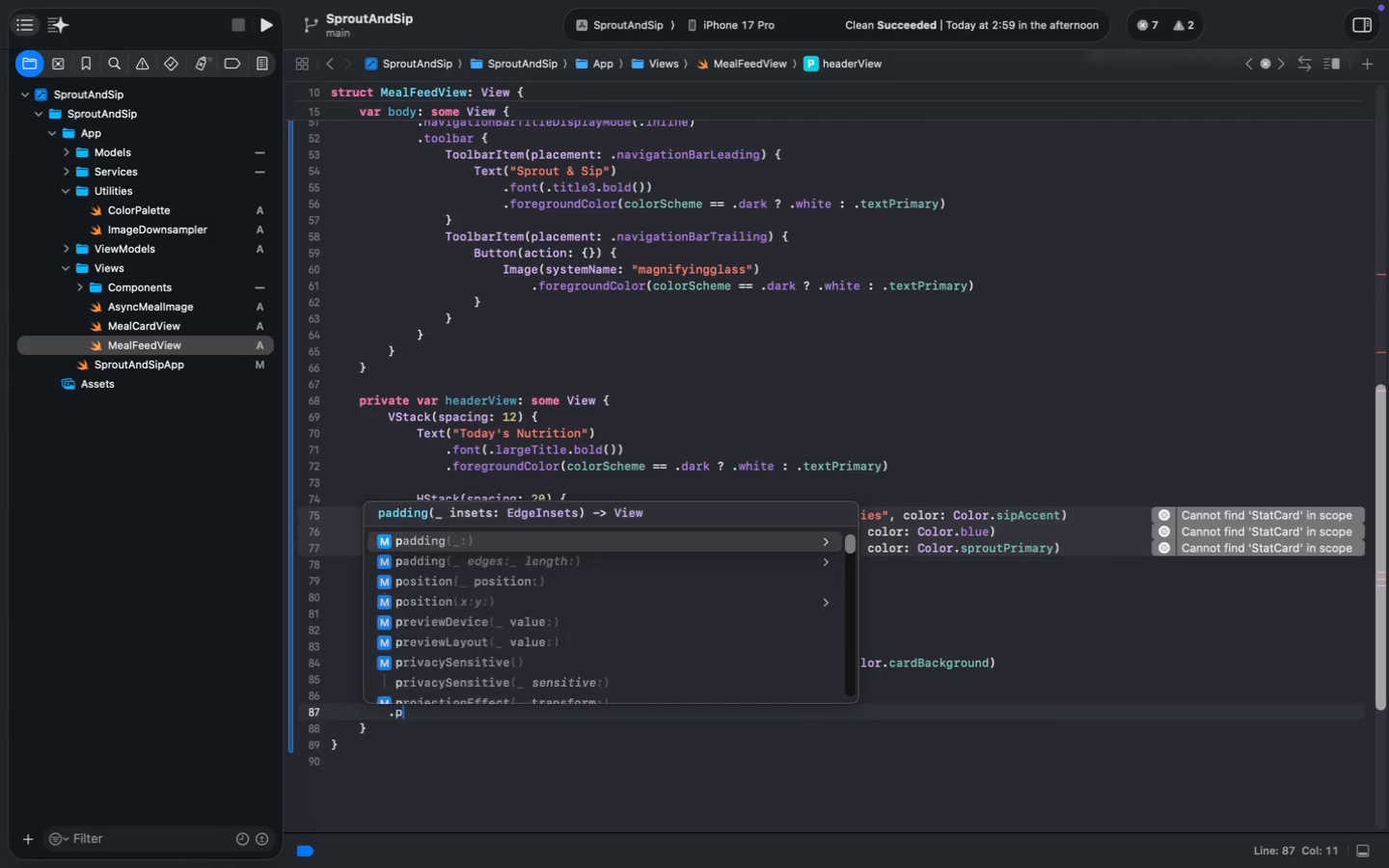 
type(.pa)
 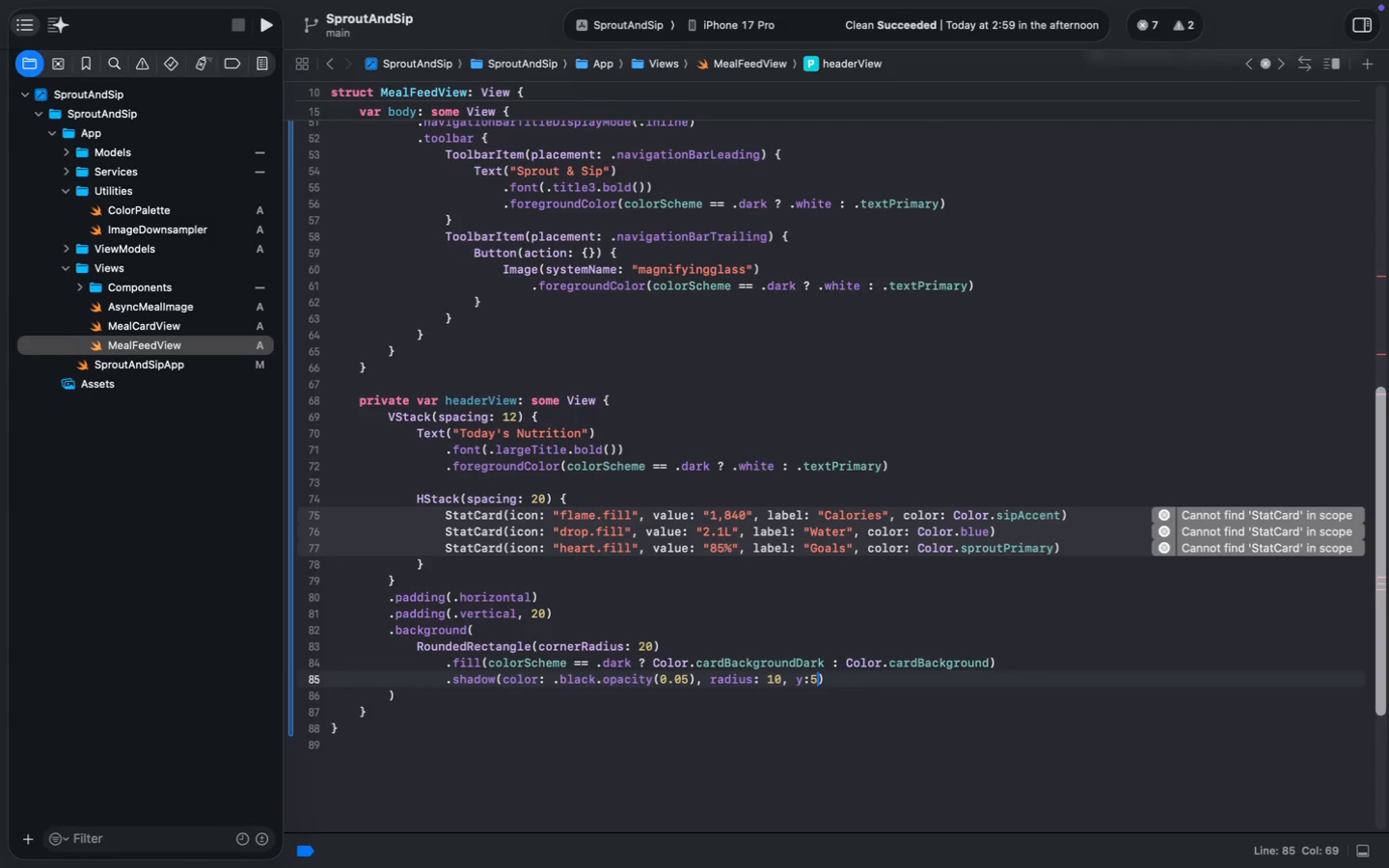 
key(Enter)
 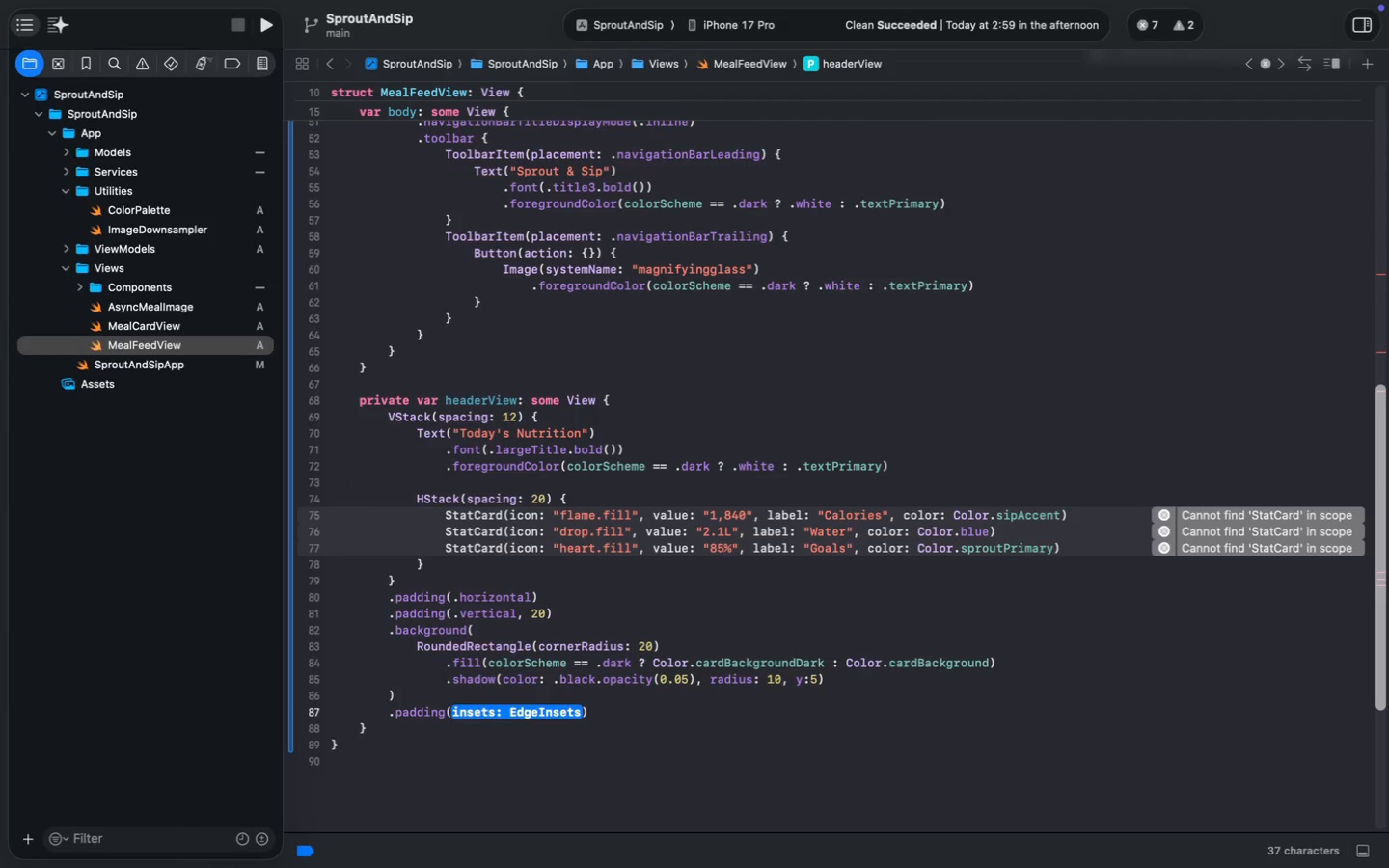 
key(Period)
 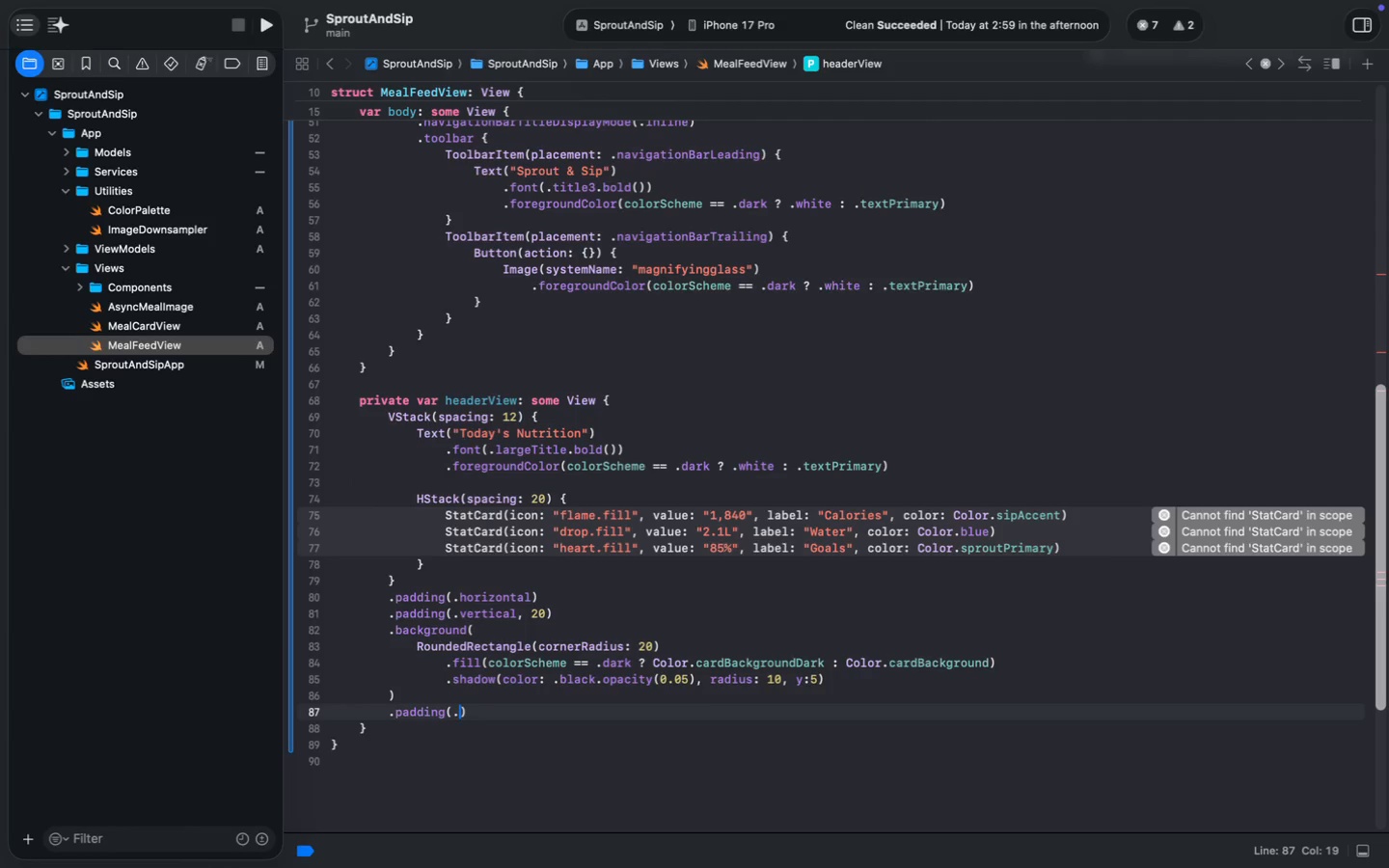 
key(H)
 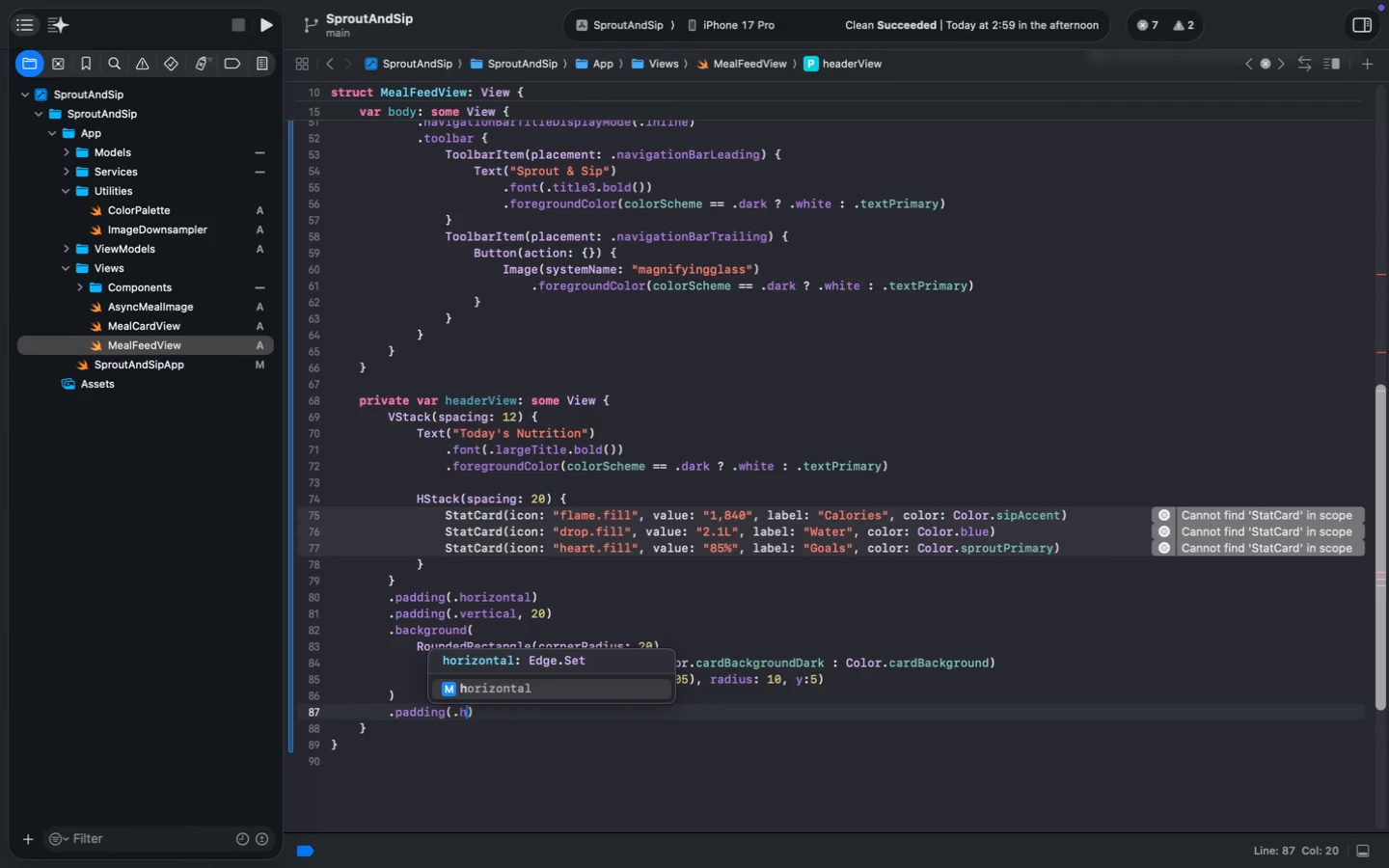 
key(Enter)
 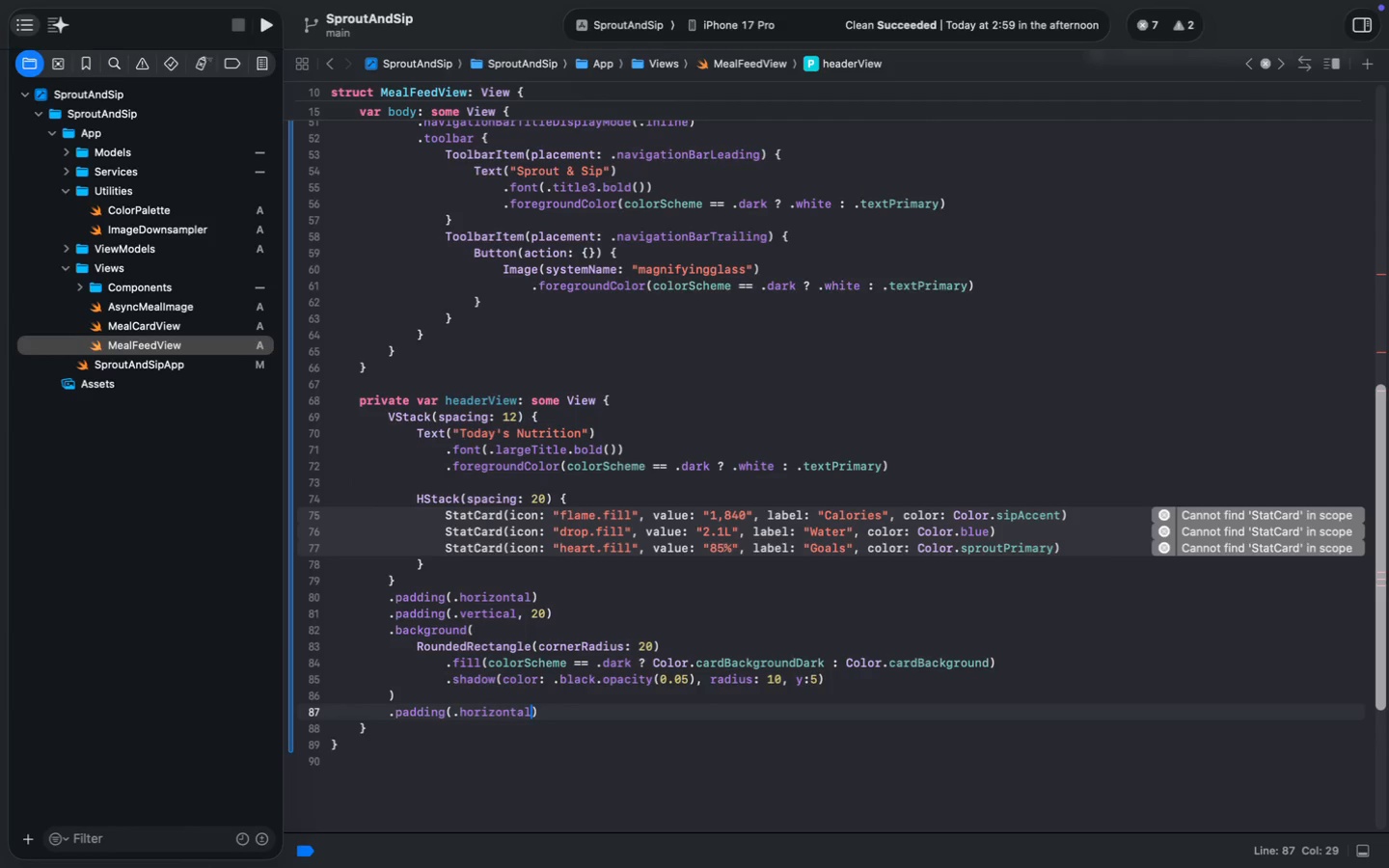 
key(Meta+S)
 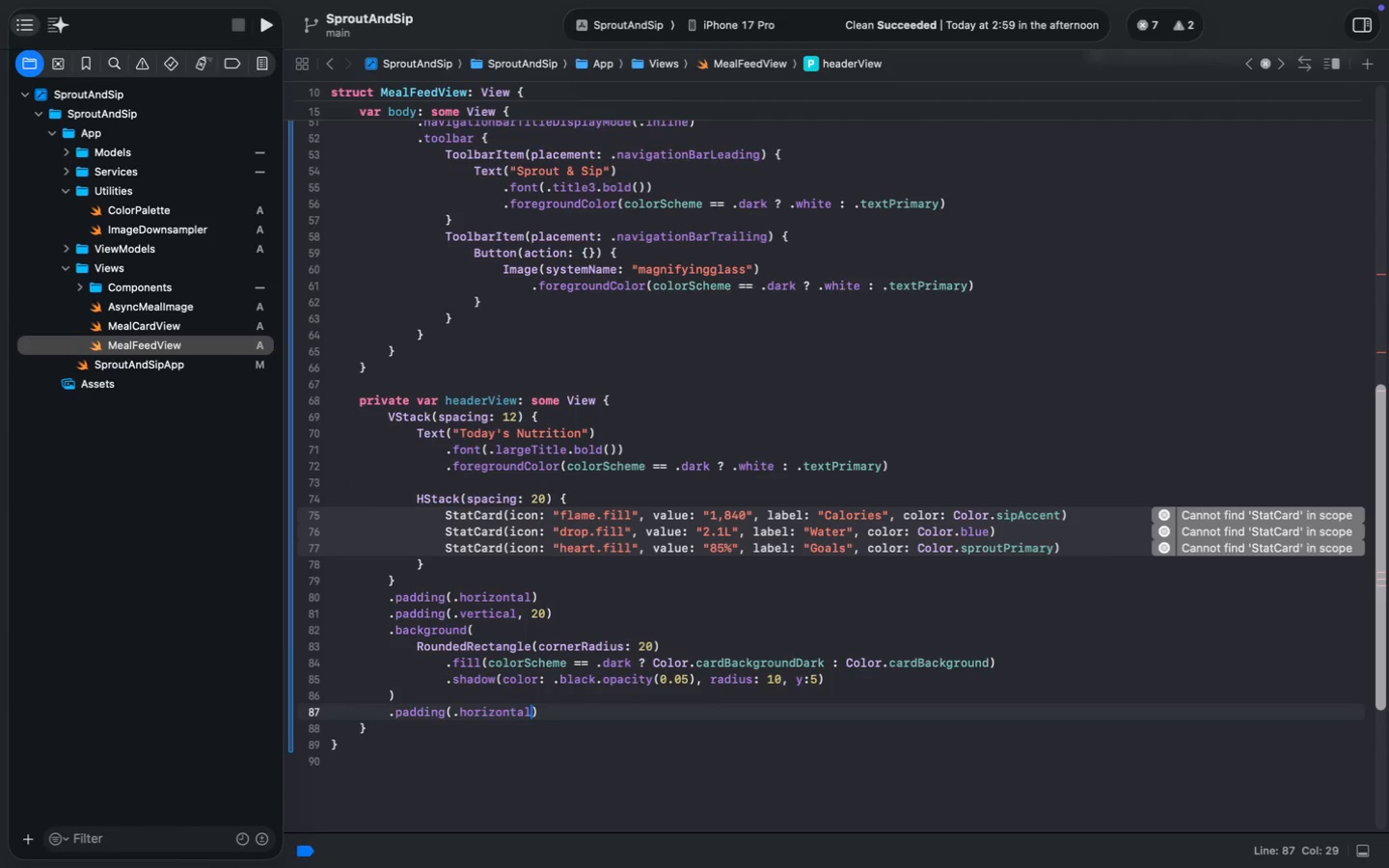 
key(Meta+S)
 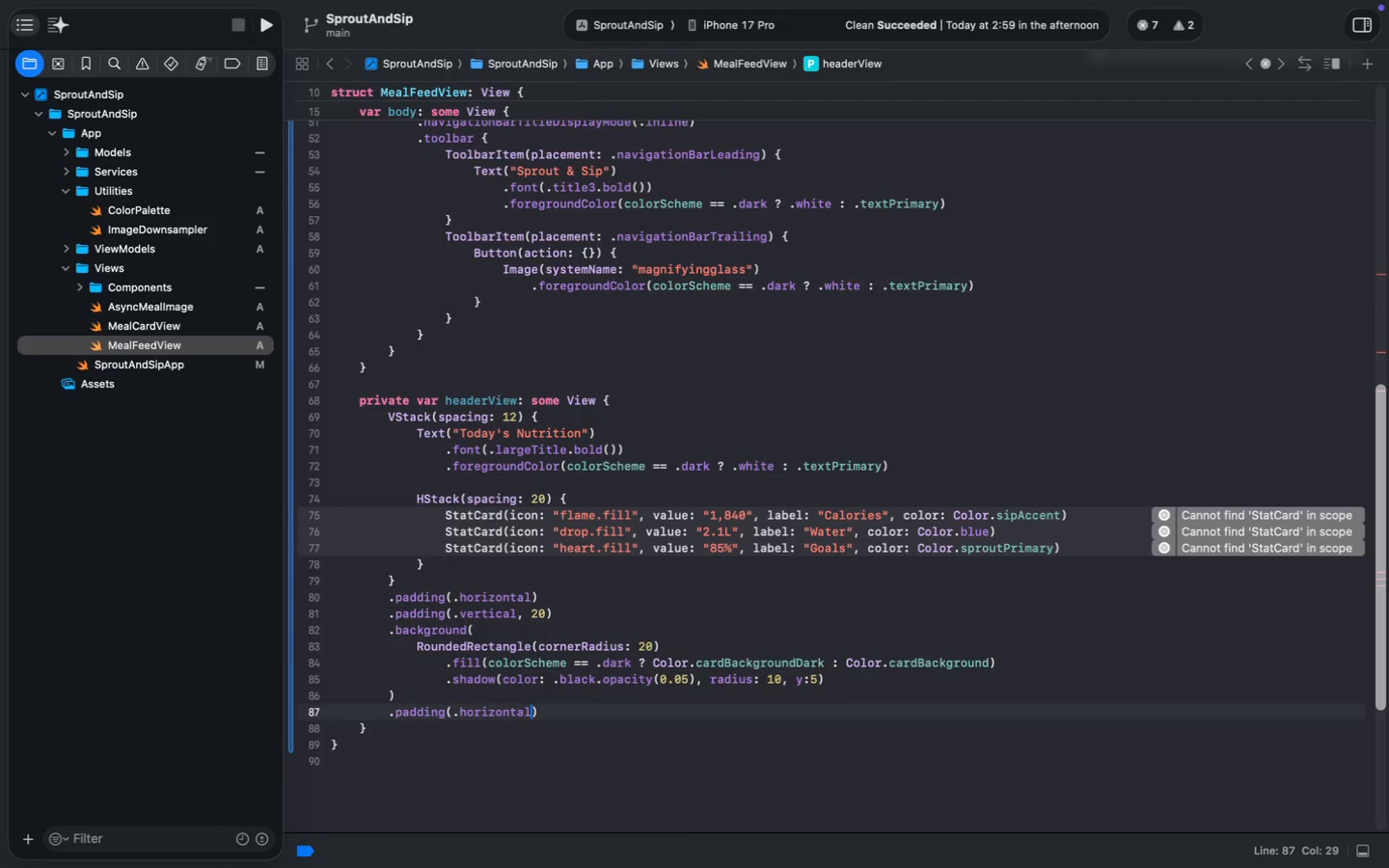 
key(Meta+S)
 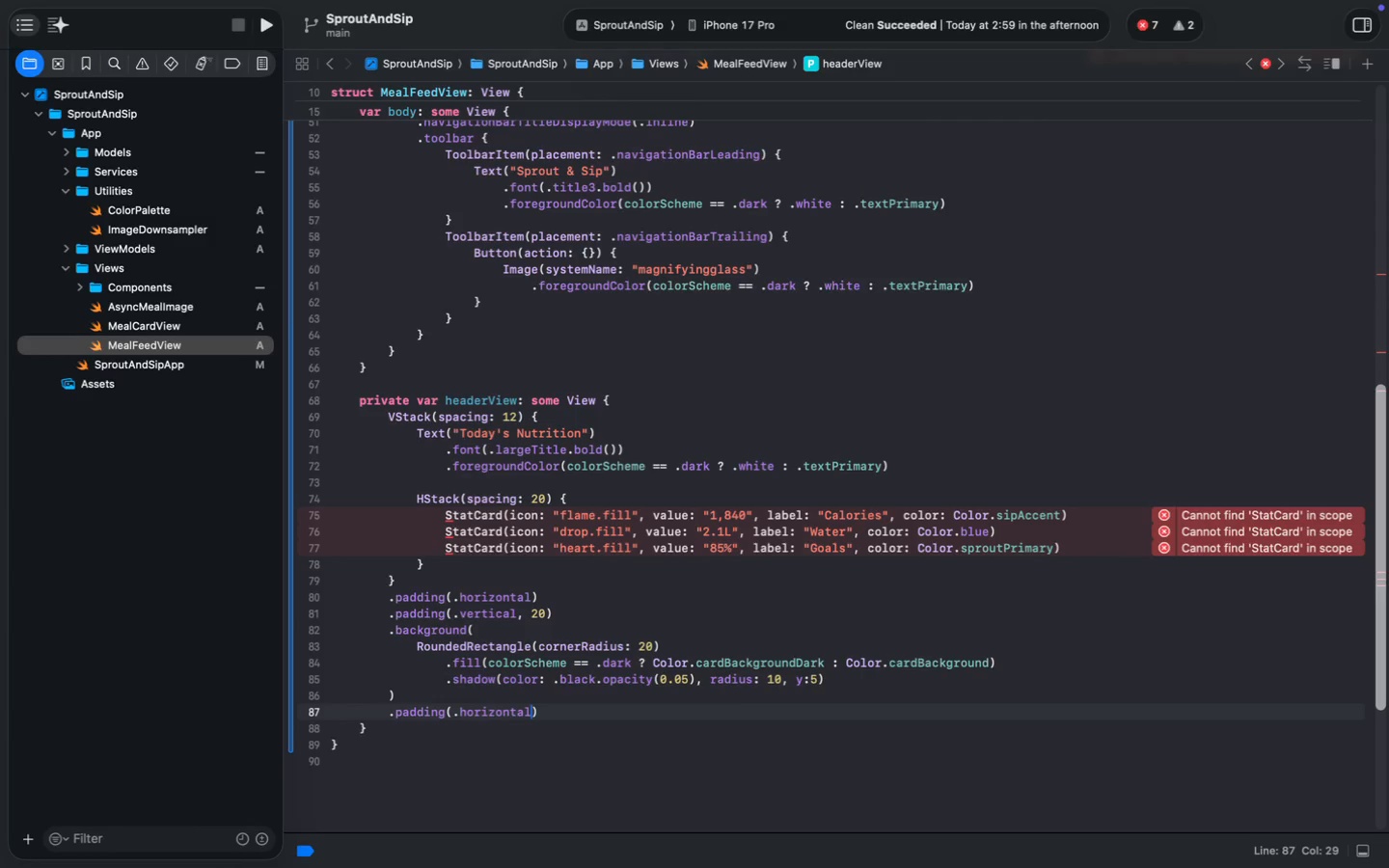 
wait(13.62)
 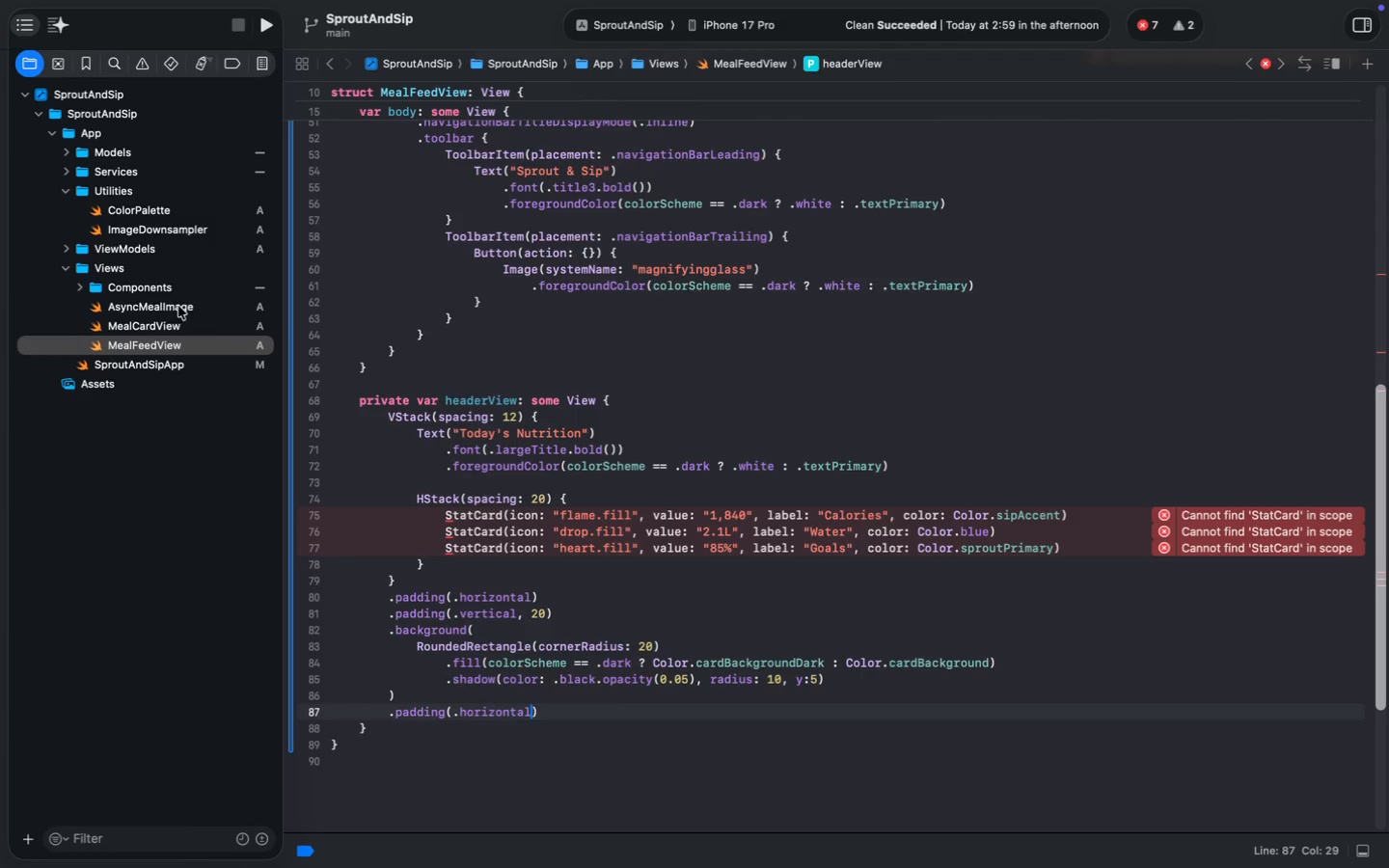 
left_click([162, 293])
 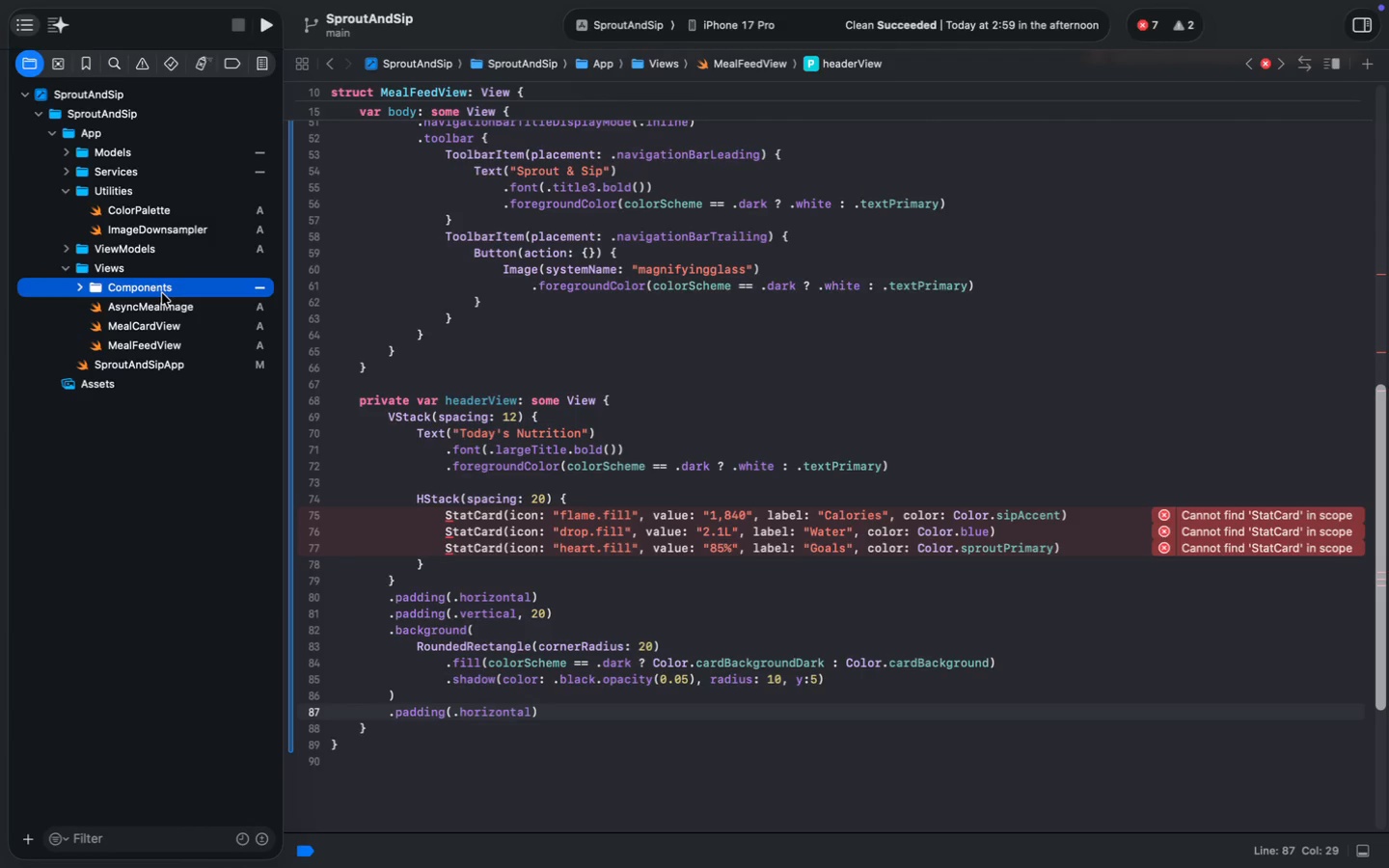 
key(Meta+N)
 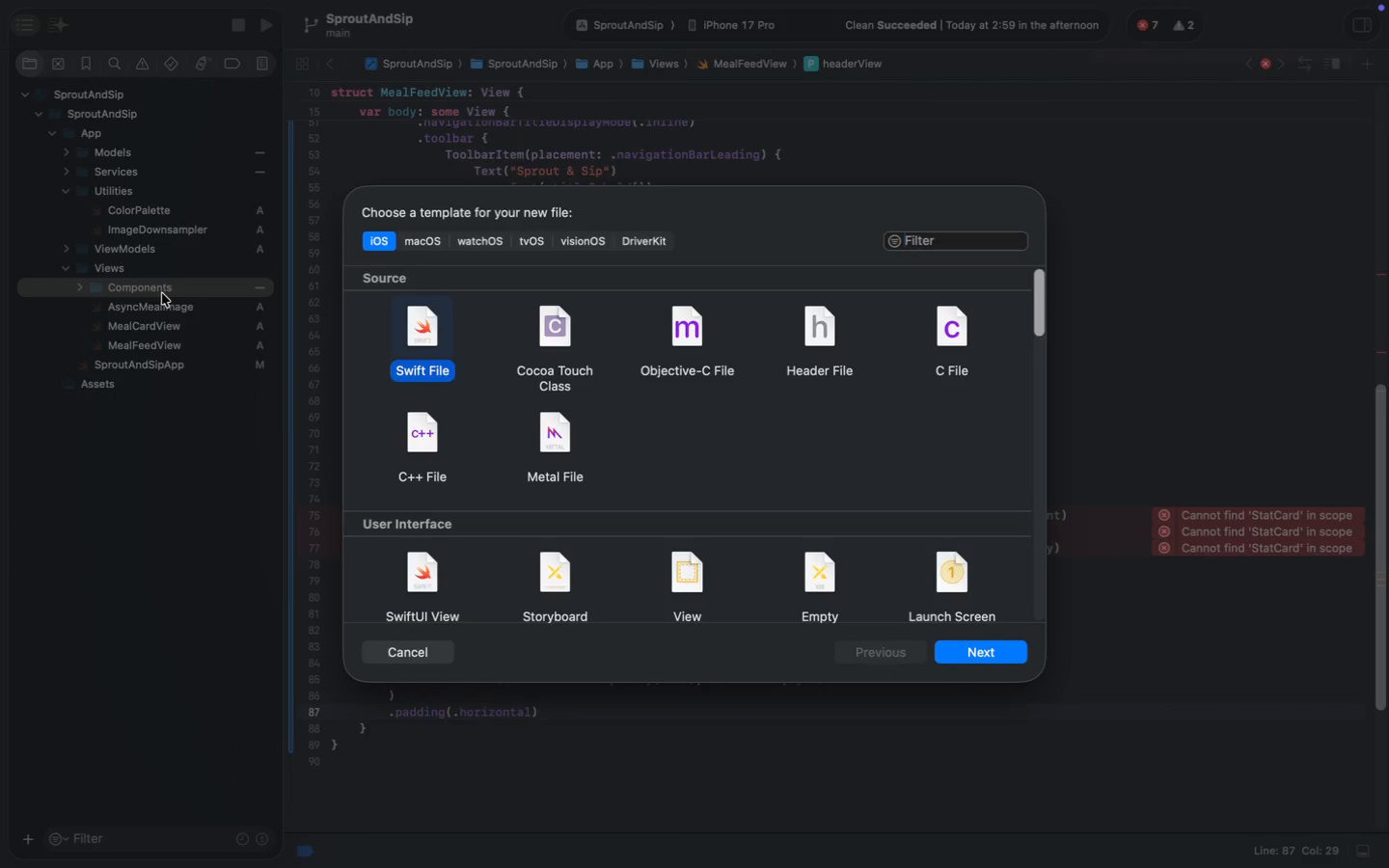 
key(Enter)
 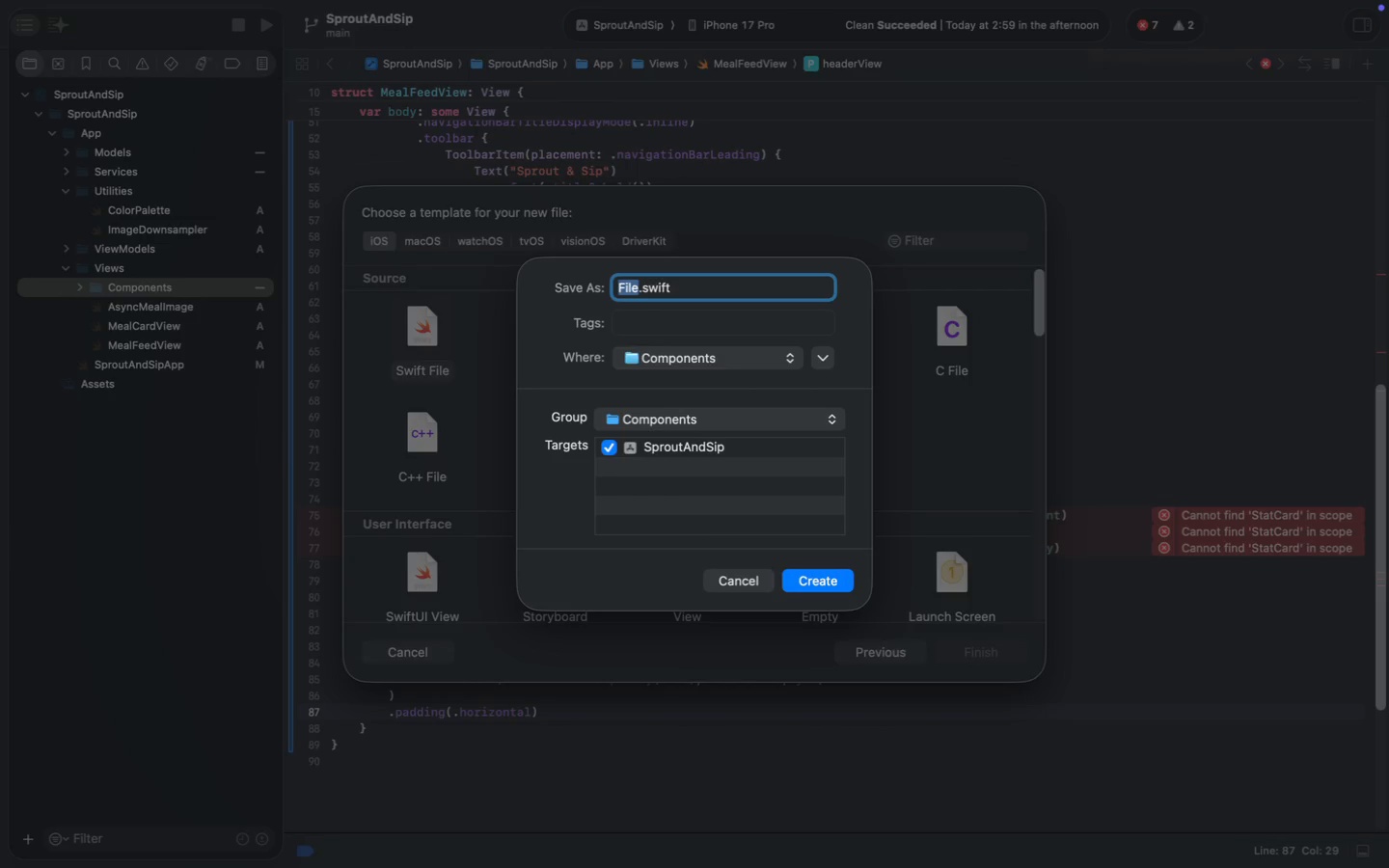 
wait(32.53)
 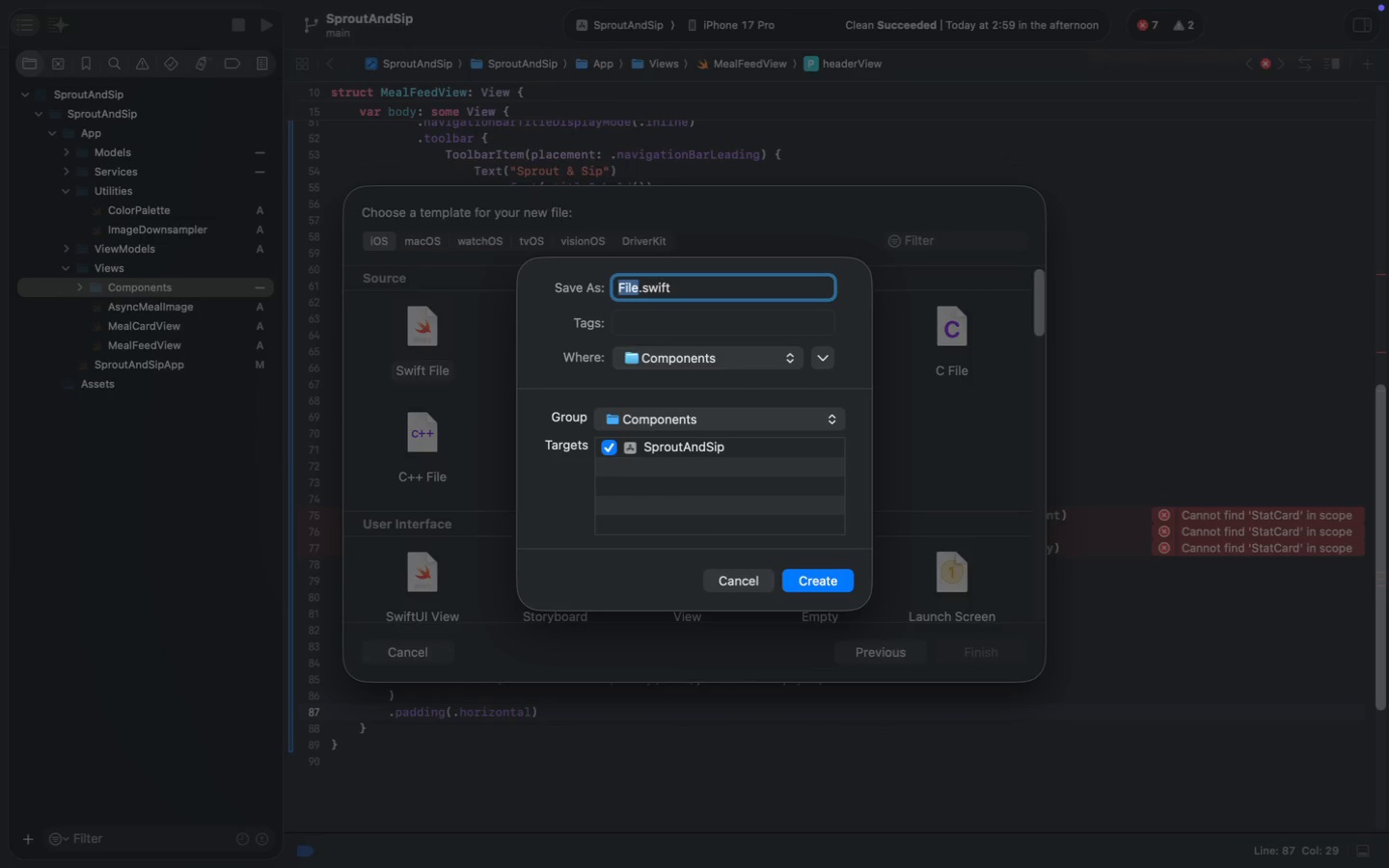 
type(StaT)
key(Backspace)
type(tCard)
 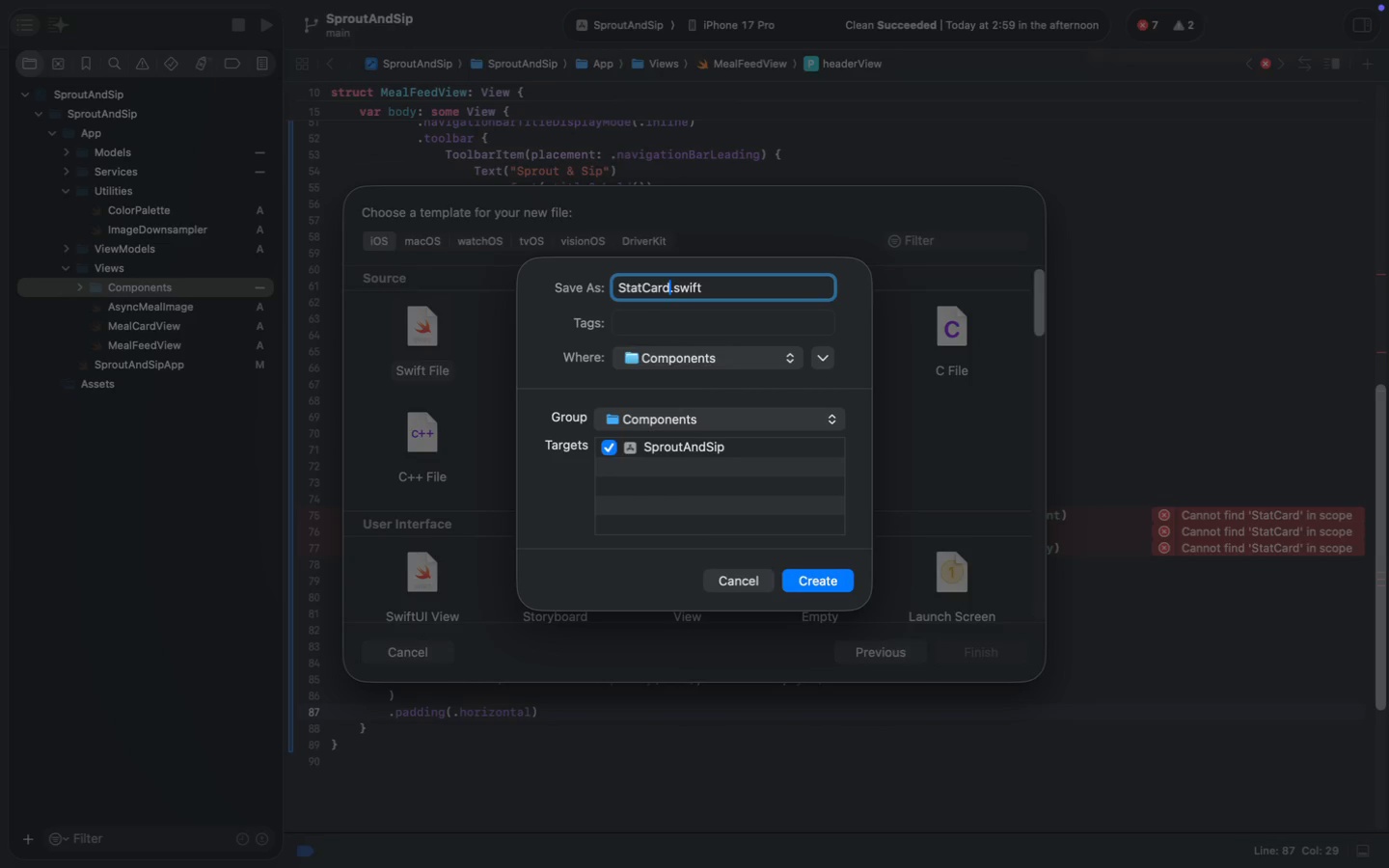 
wait(27.06)
 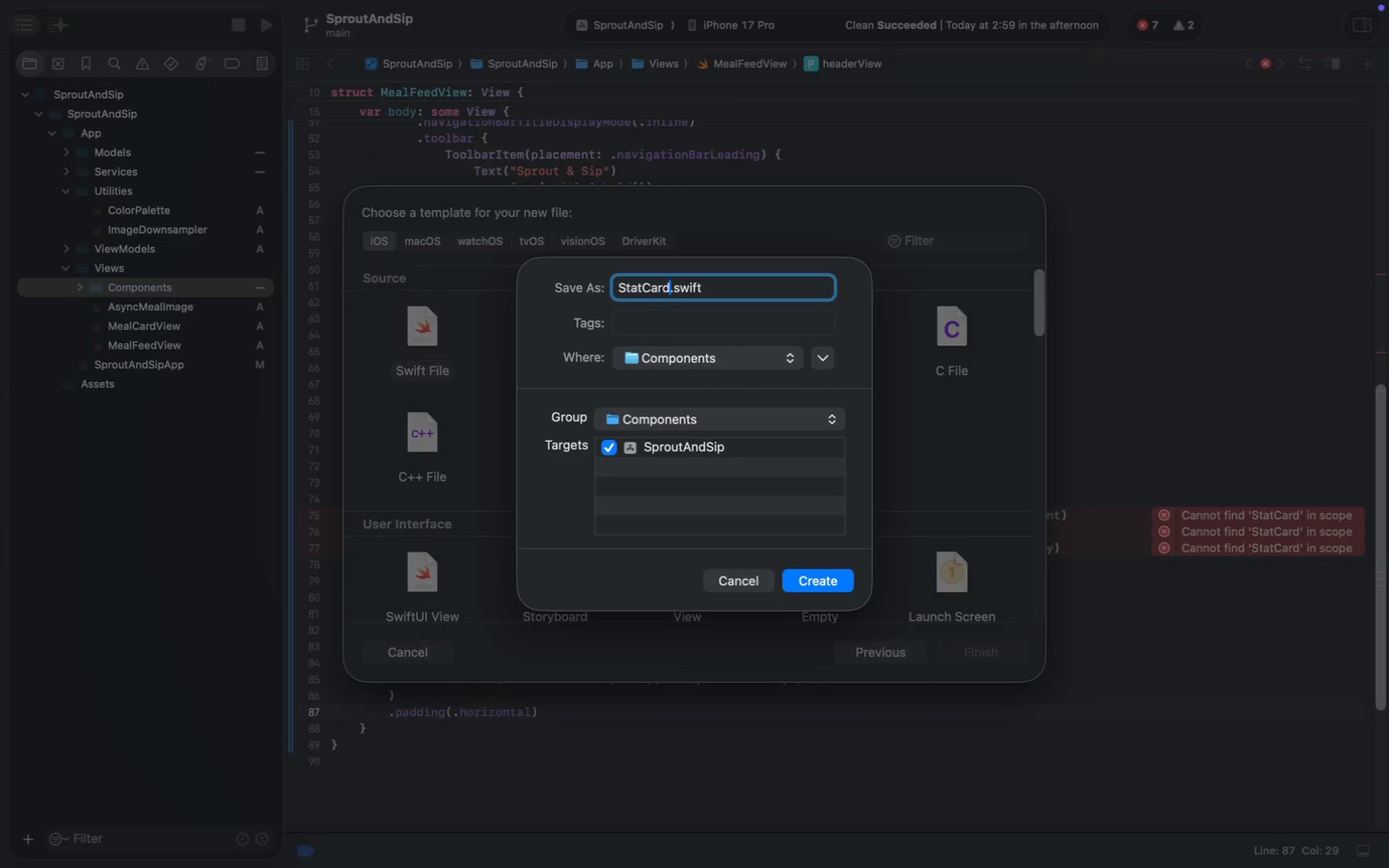 
key(Enter)
 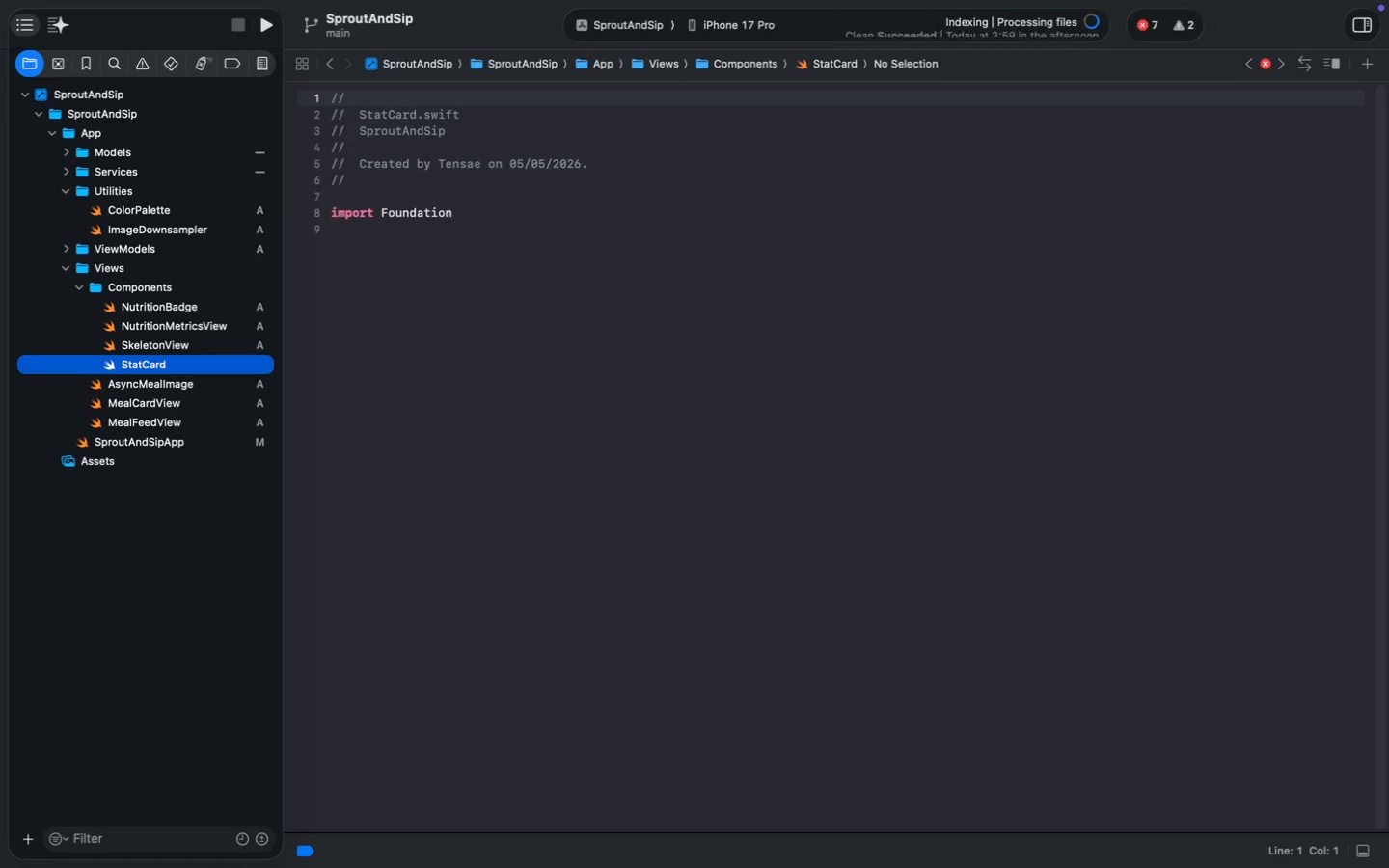 
wait(10.69)
 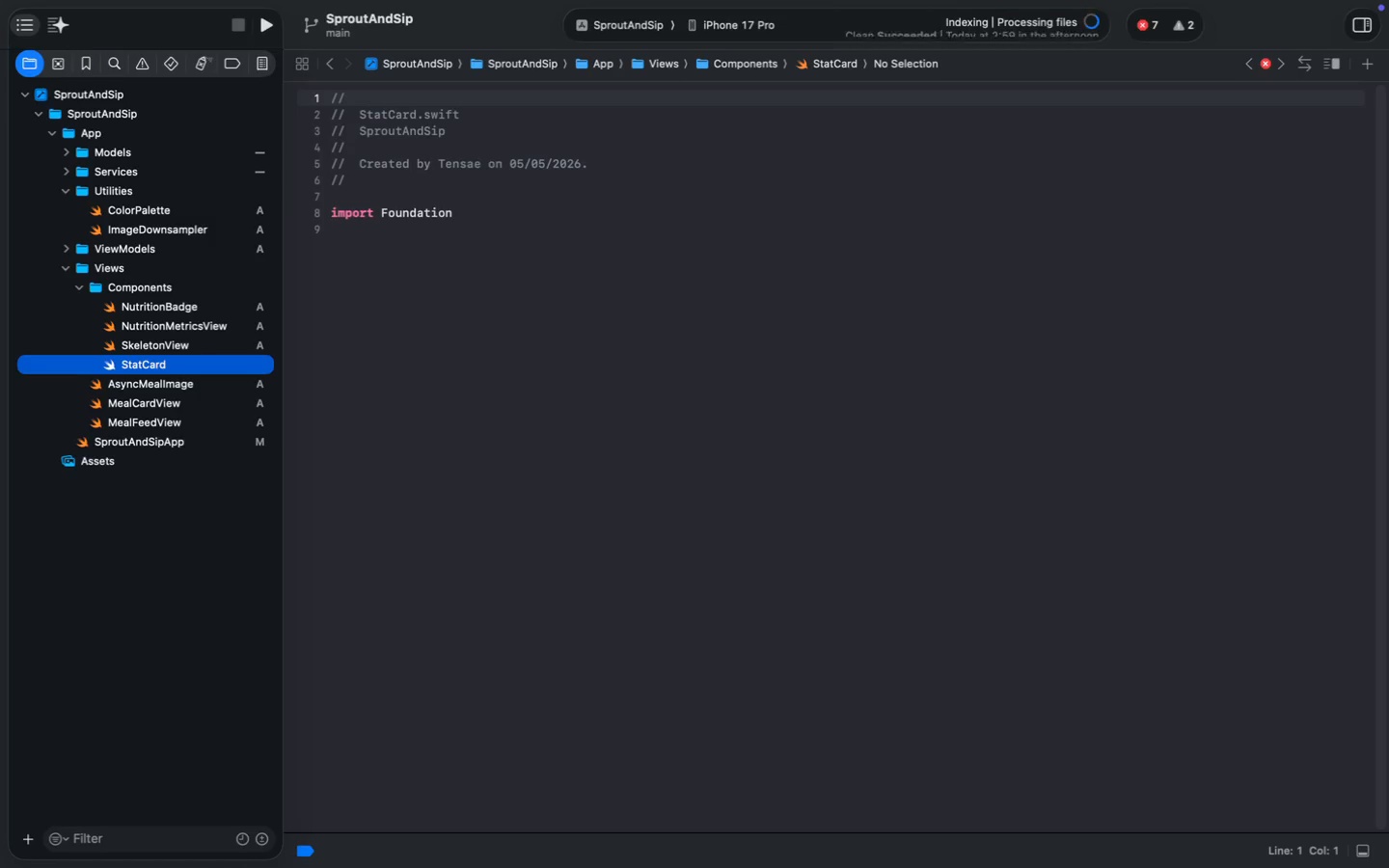 
double_click([401, 209])
 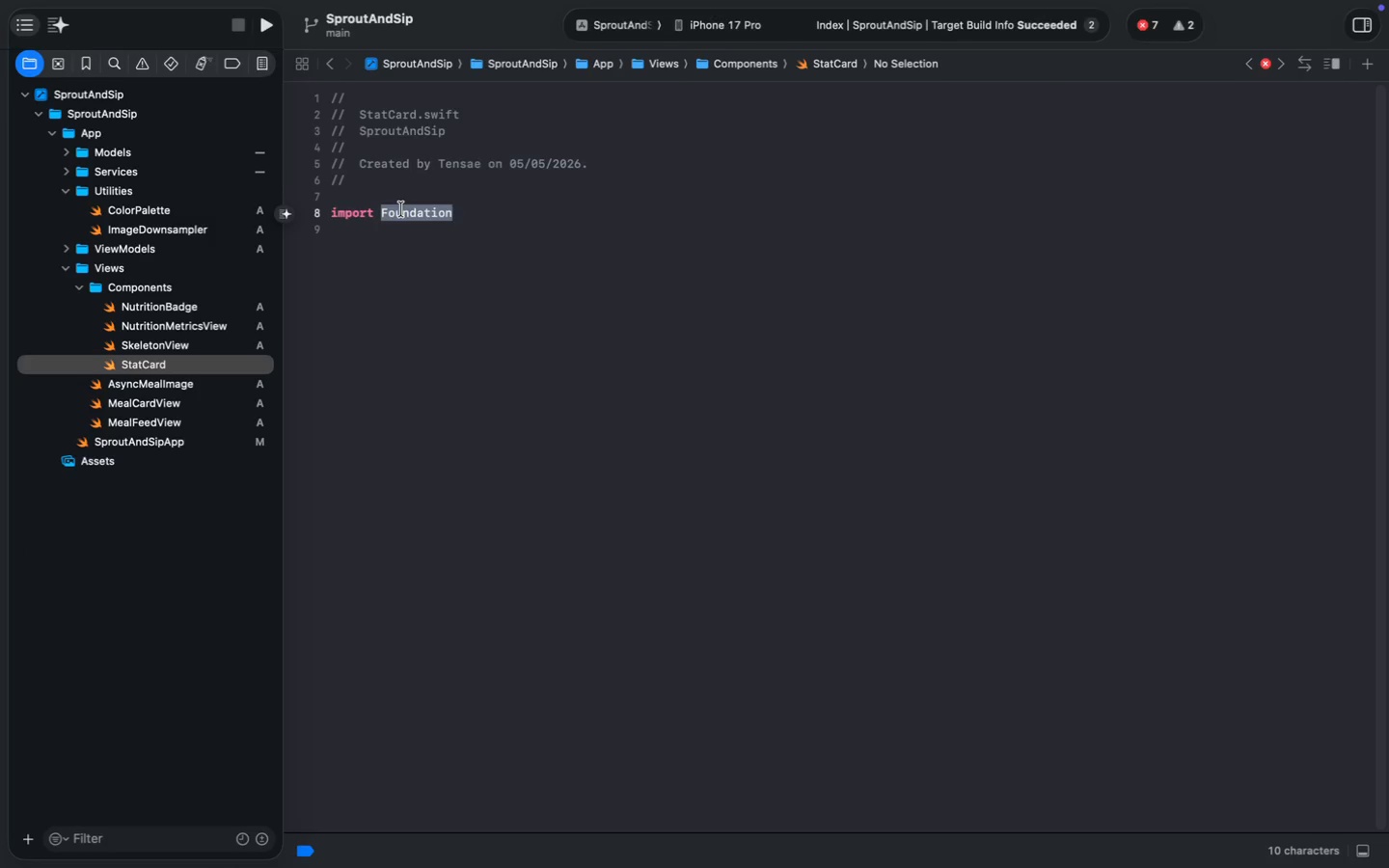 
wait(11.55)
 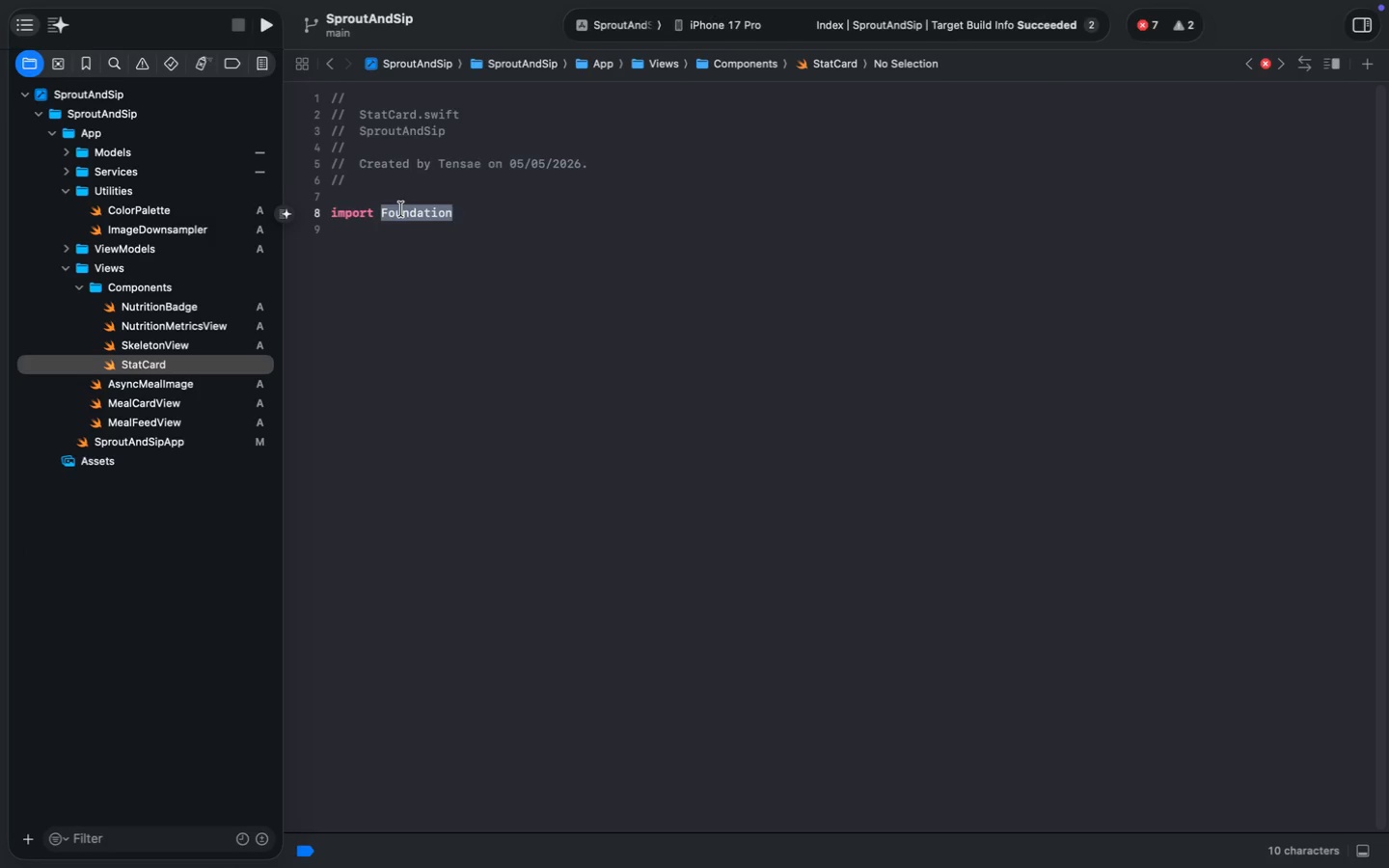 
type(Sw)
 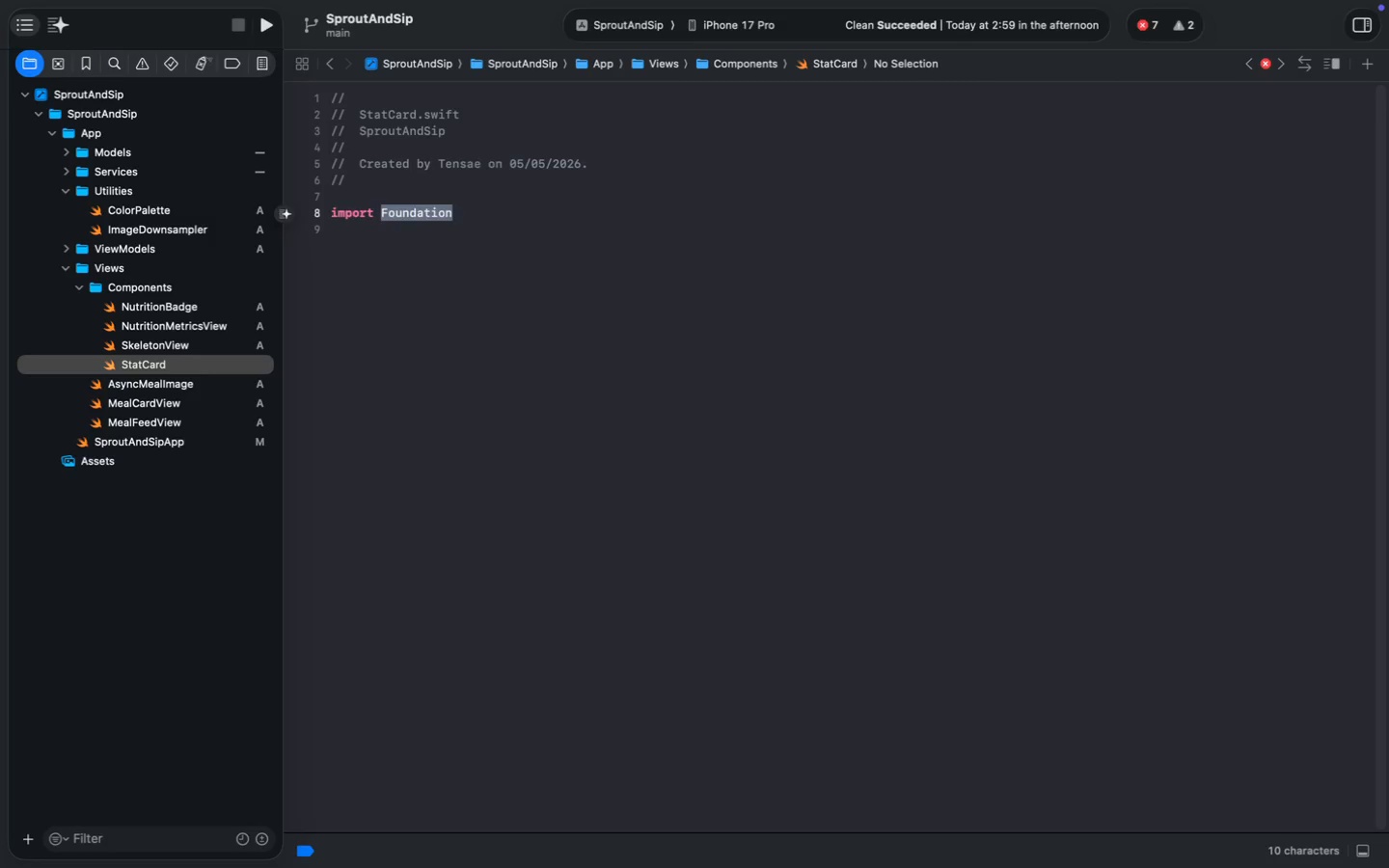 
key(Enter)
 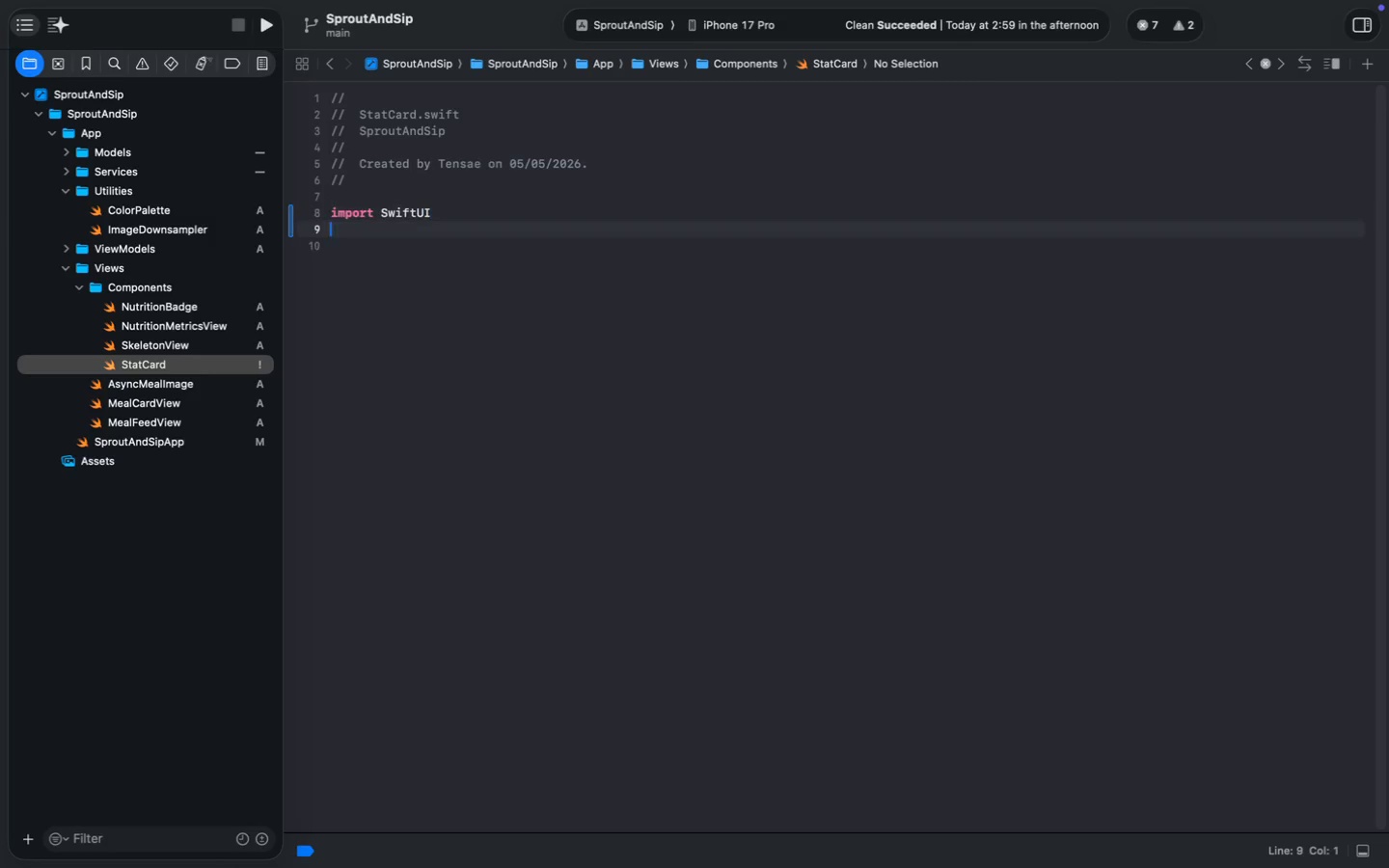 
key(Enter)
 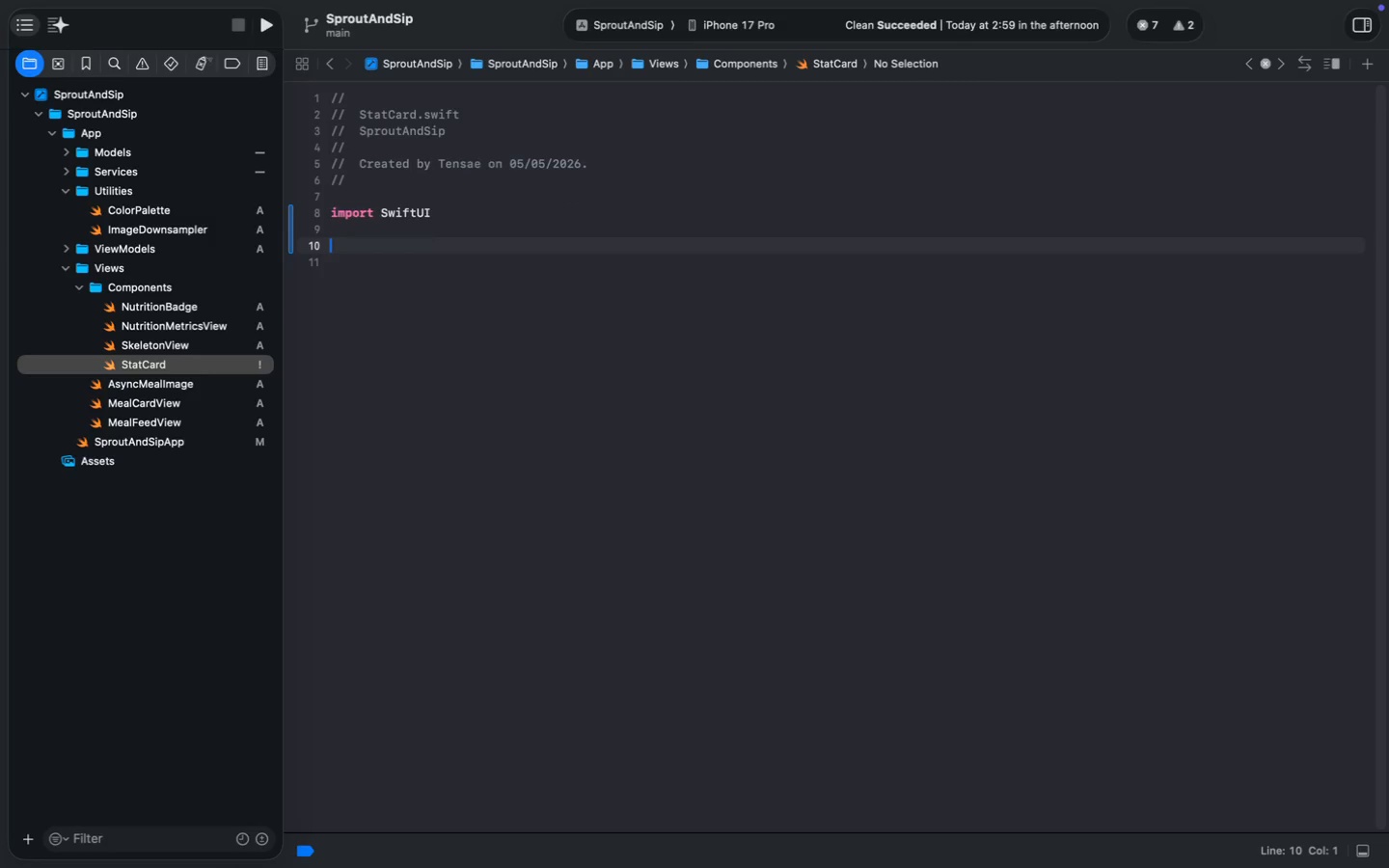 
key(Enter)
 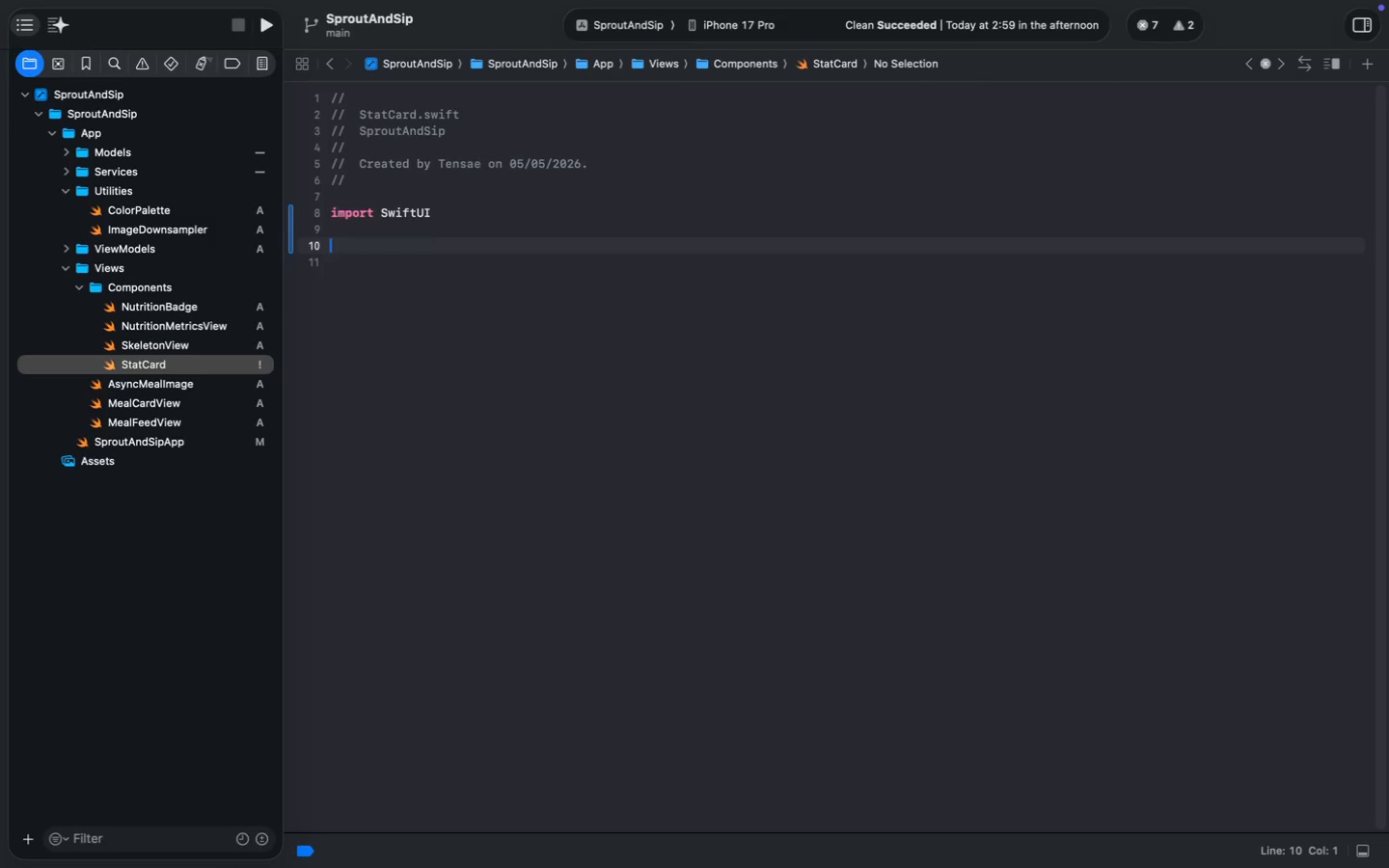 
type(struct Stat)
 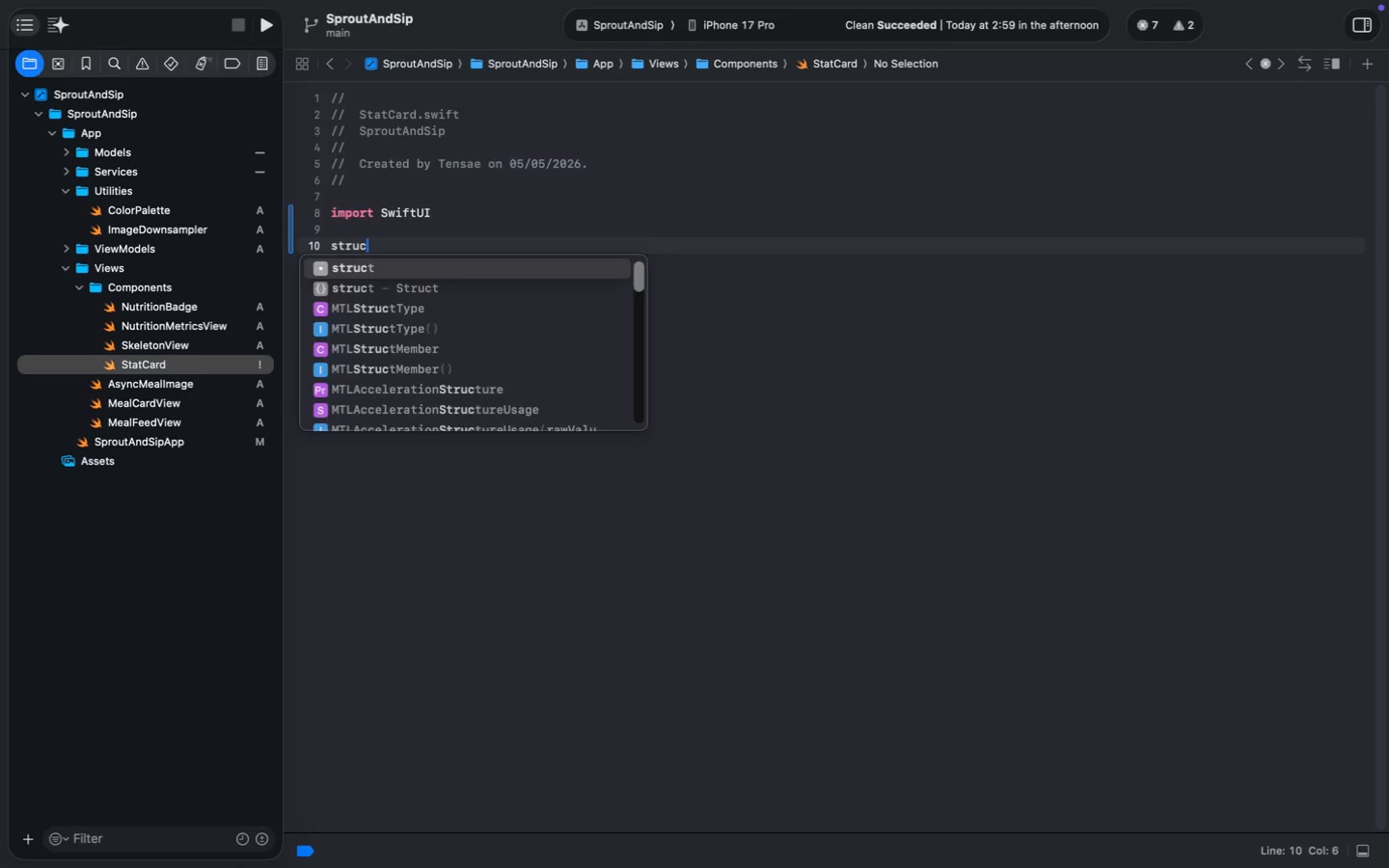 
key(Enter)
 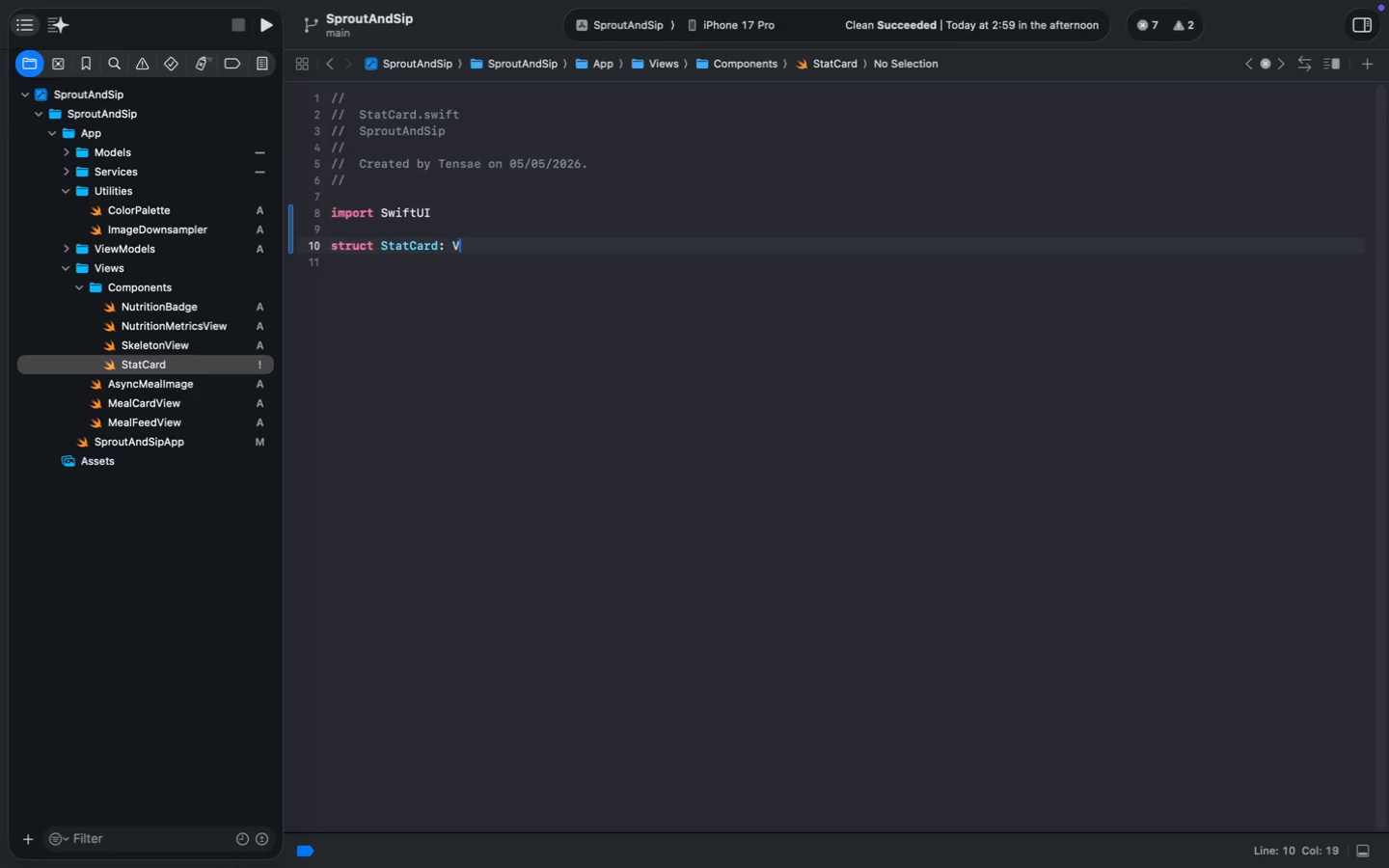 
type(: Vi)
 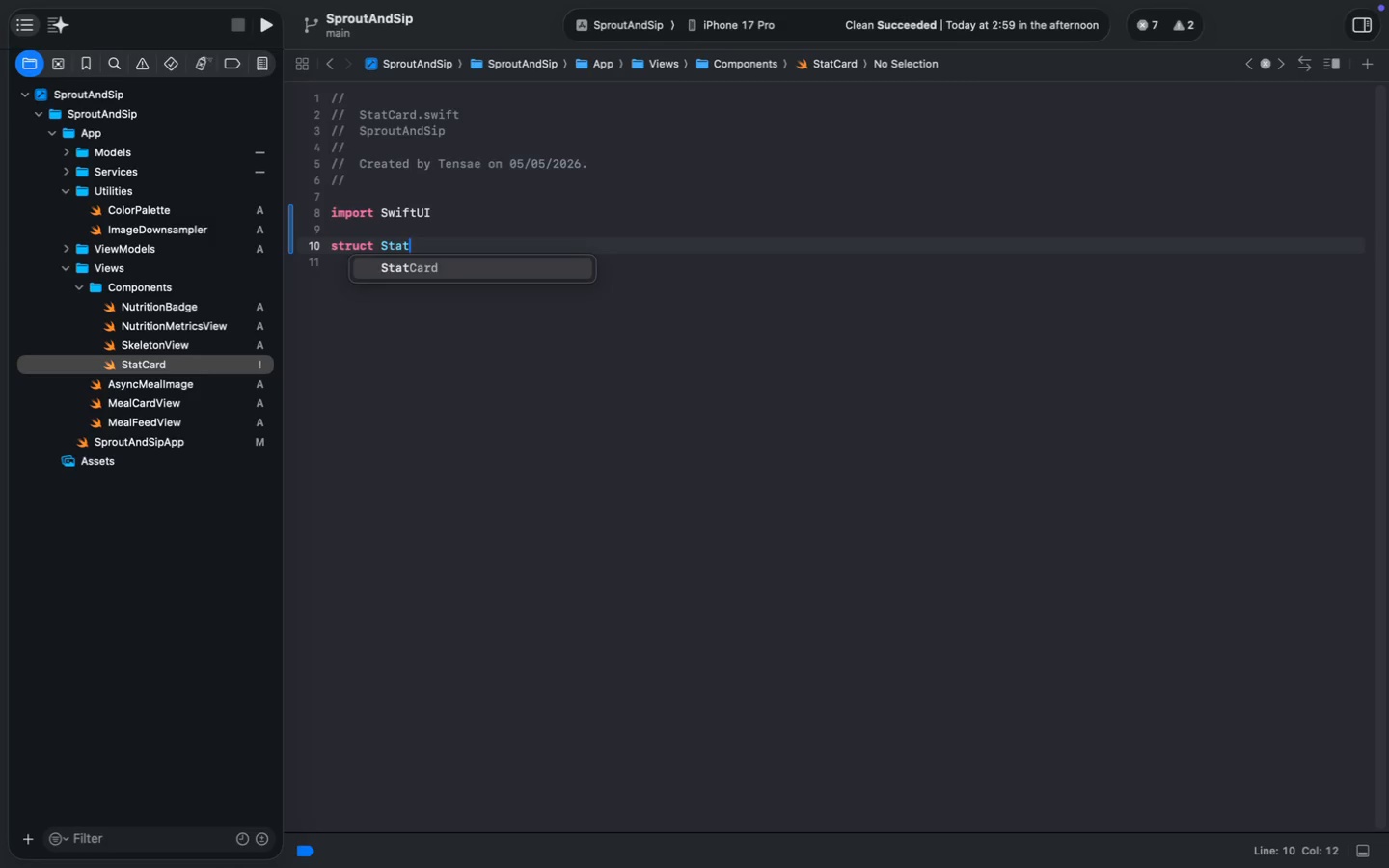 
key(Enter)
 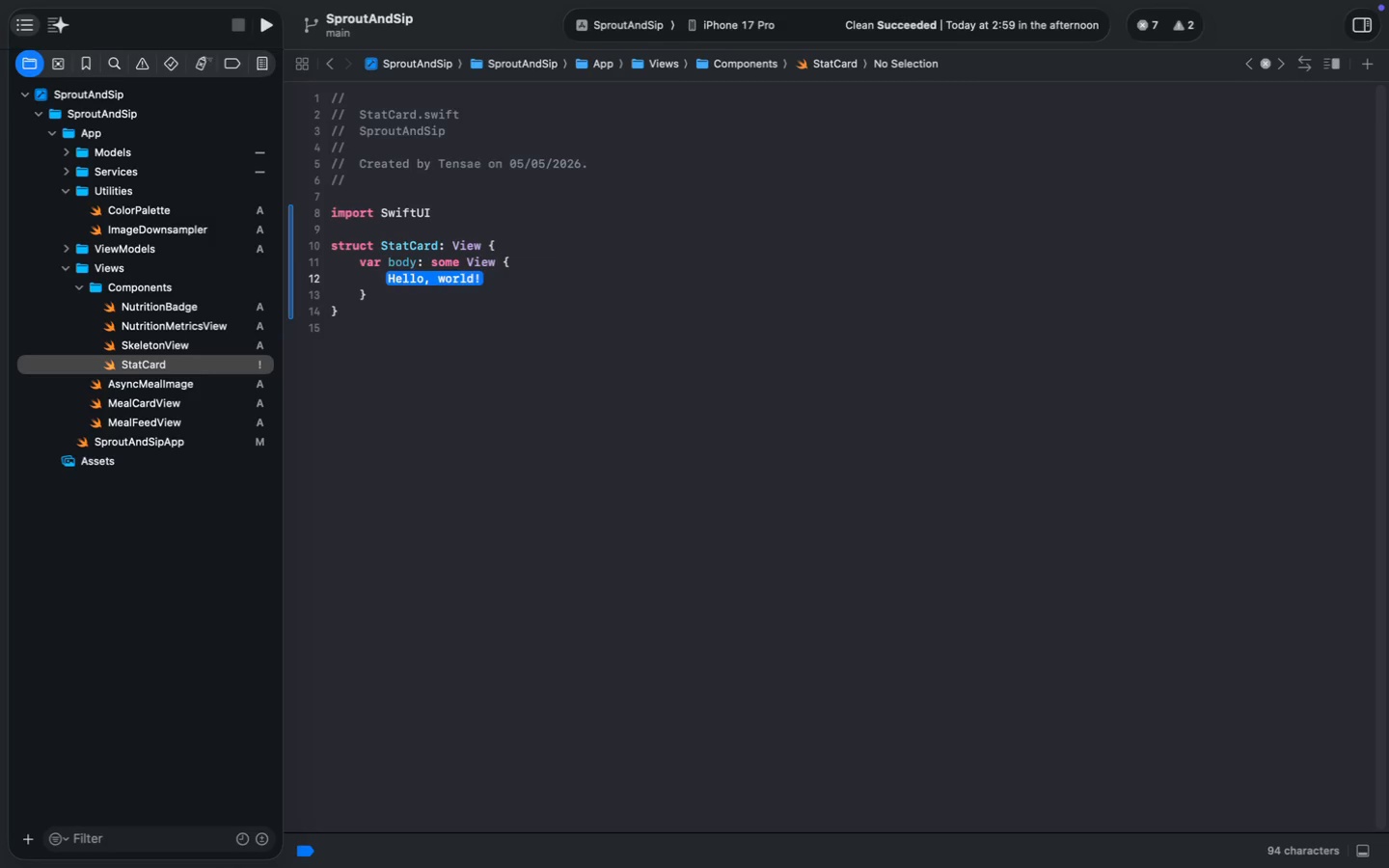 
key(ArrowUp)
 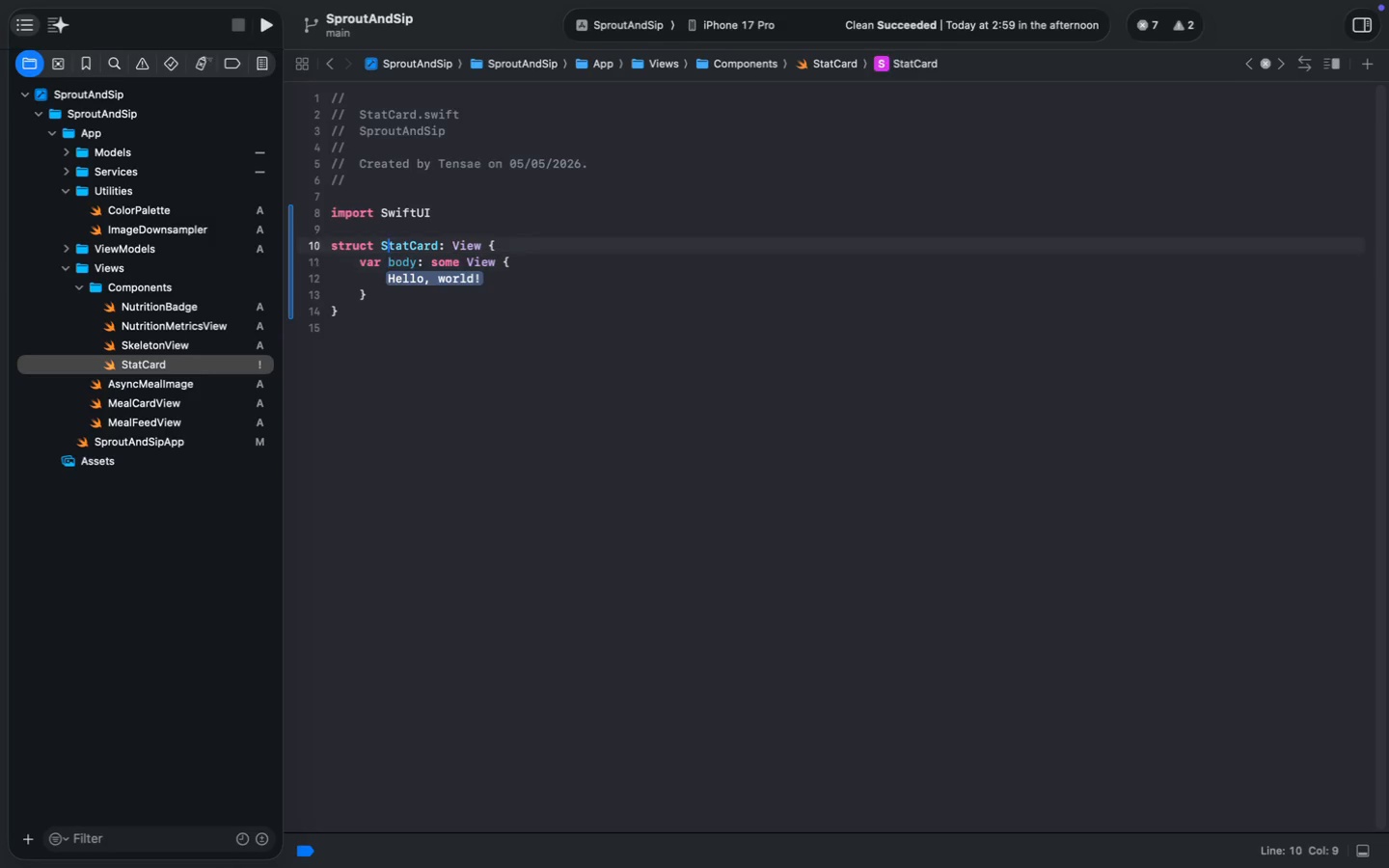 
key(ArrowUp)
 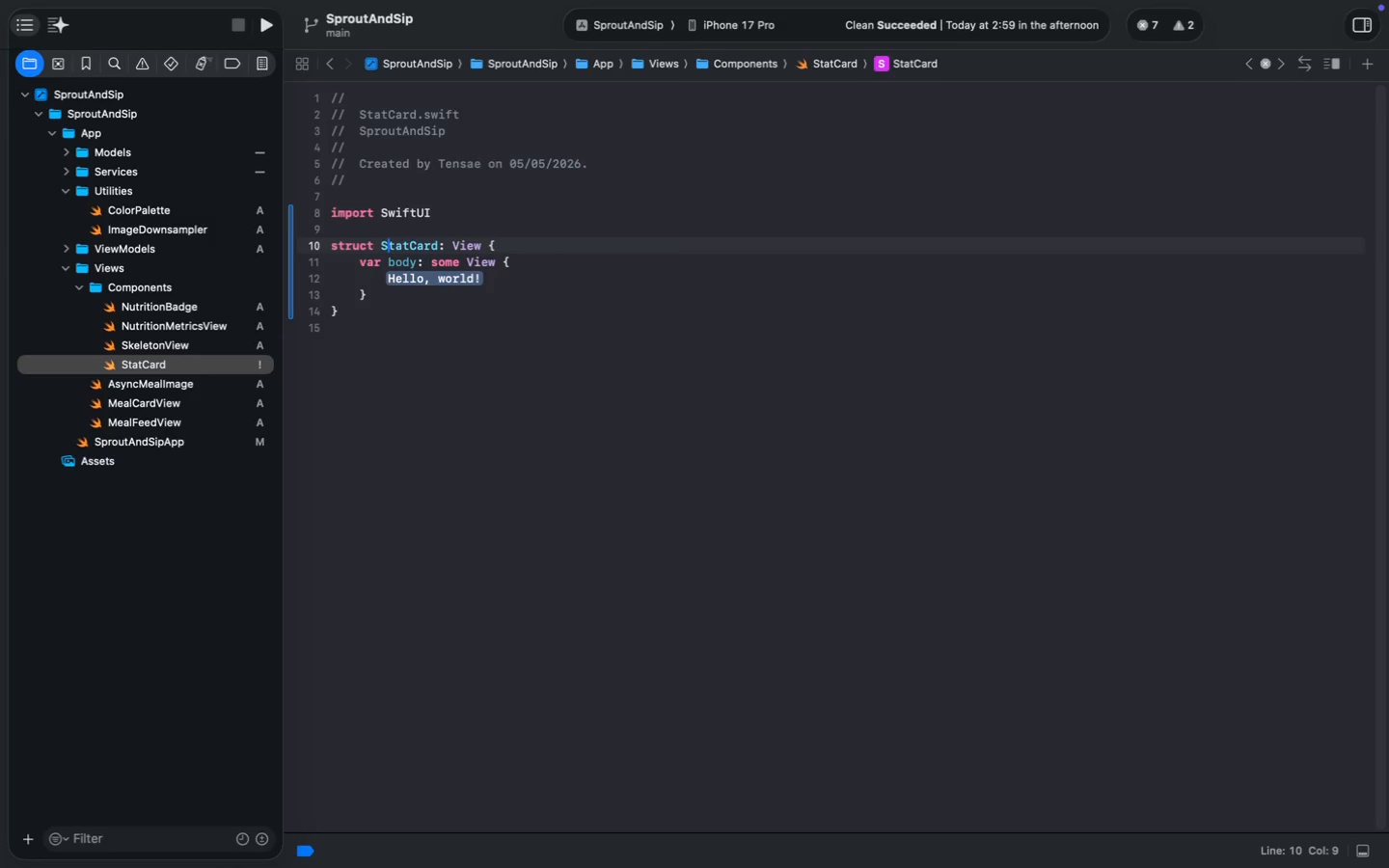 
key(Meta+MetaRight)
 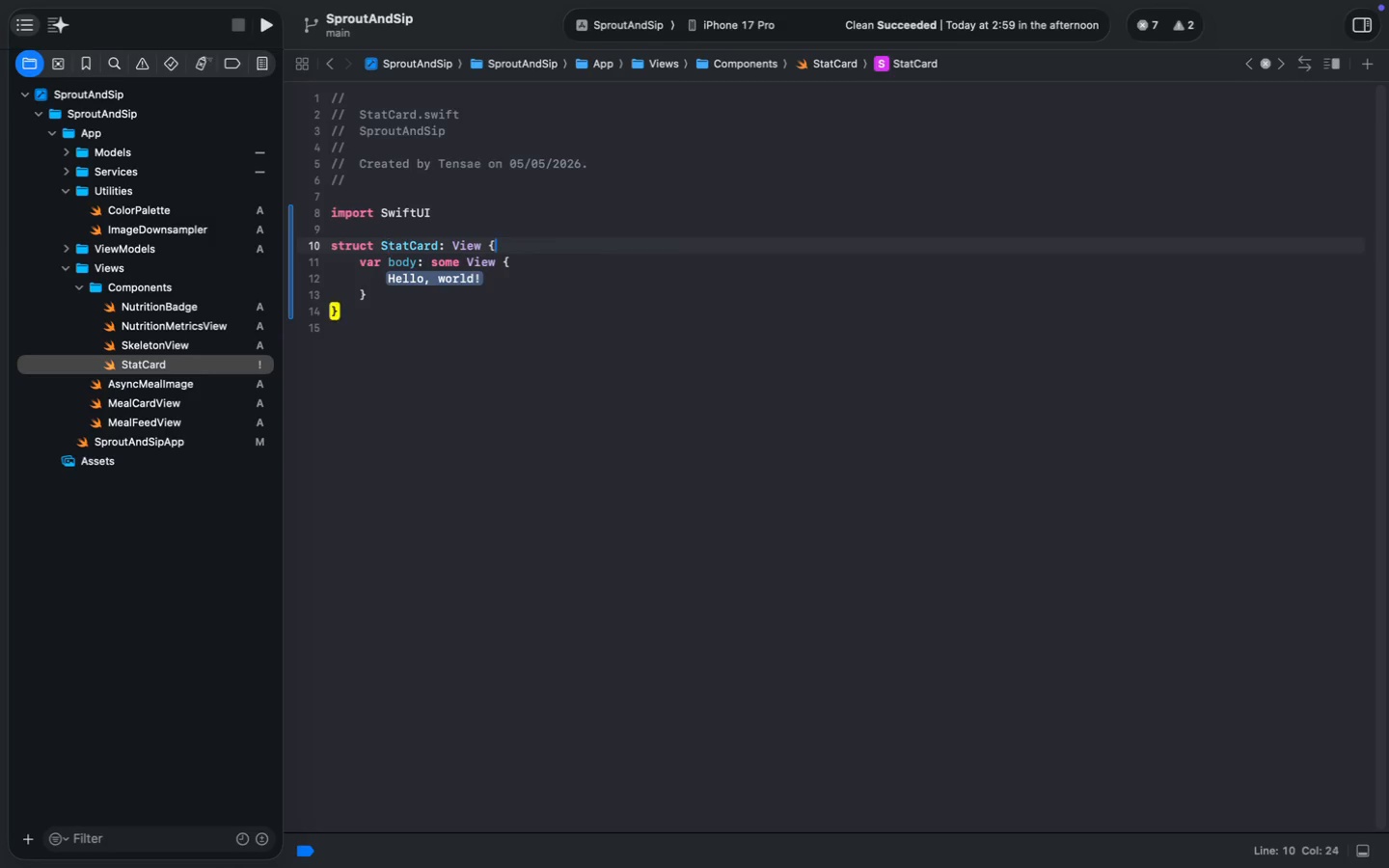 
key(Meta+ArrowRight)
 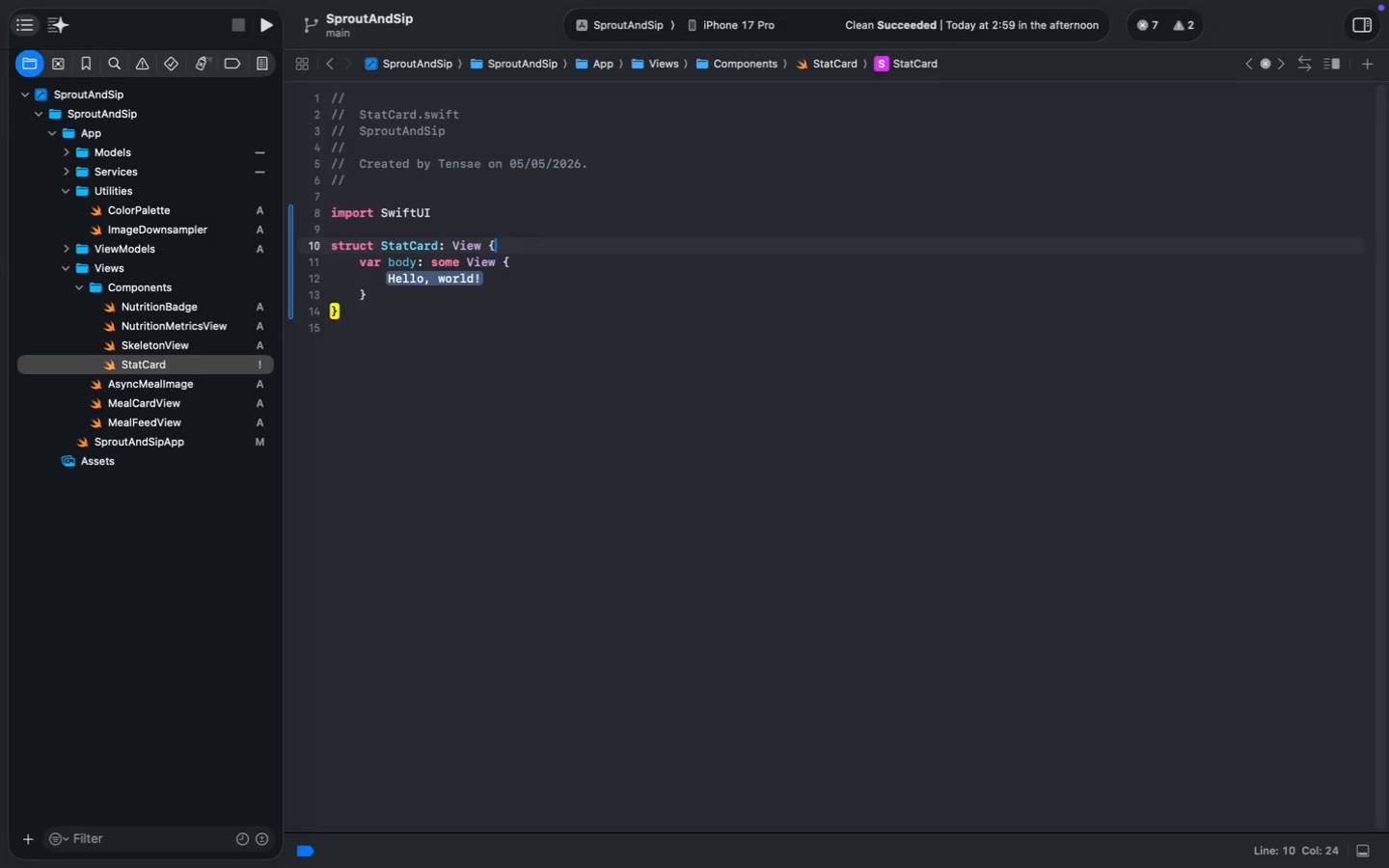 
key(Enter)
 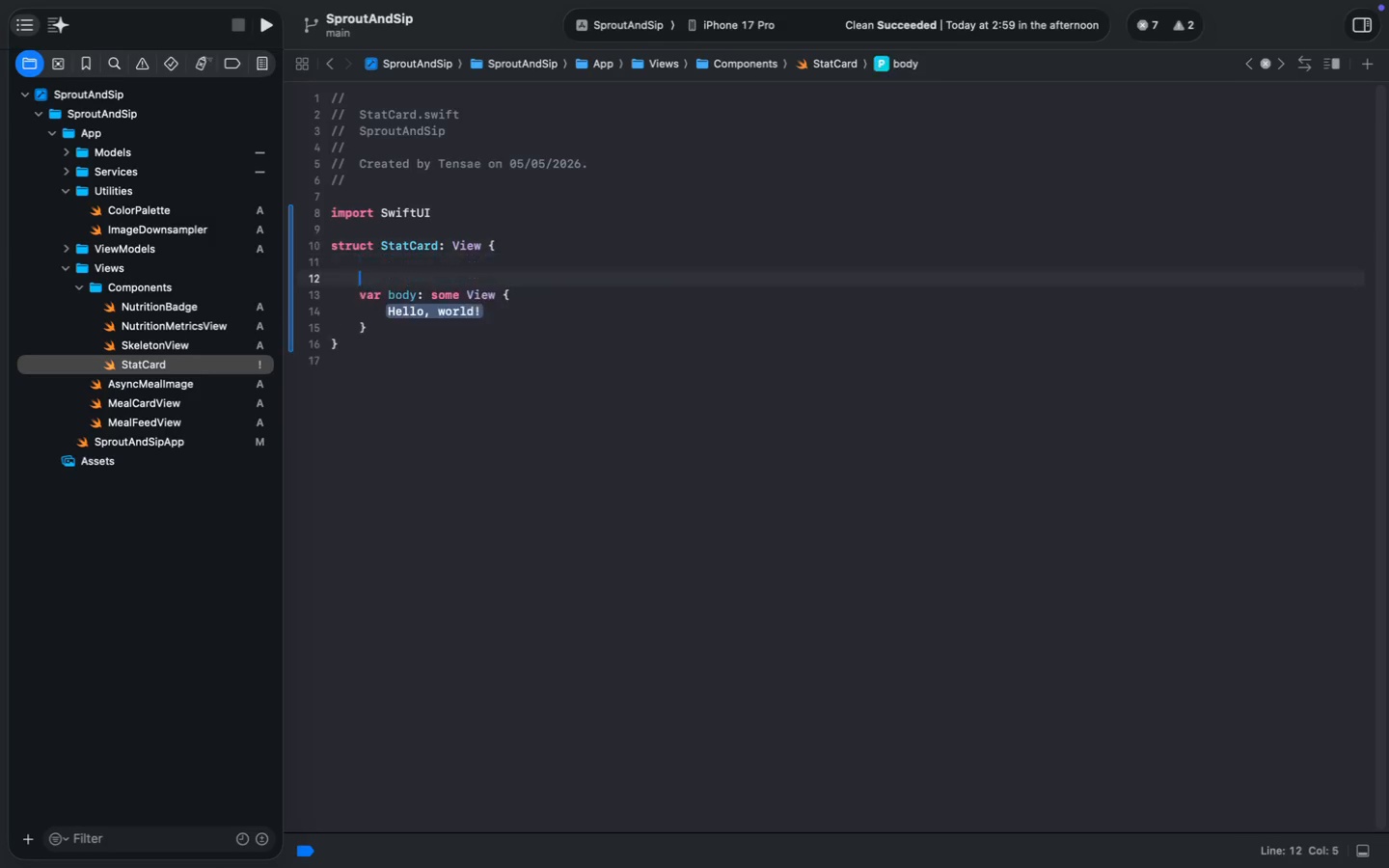 
key(Enter)
 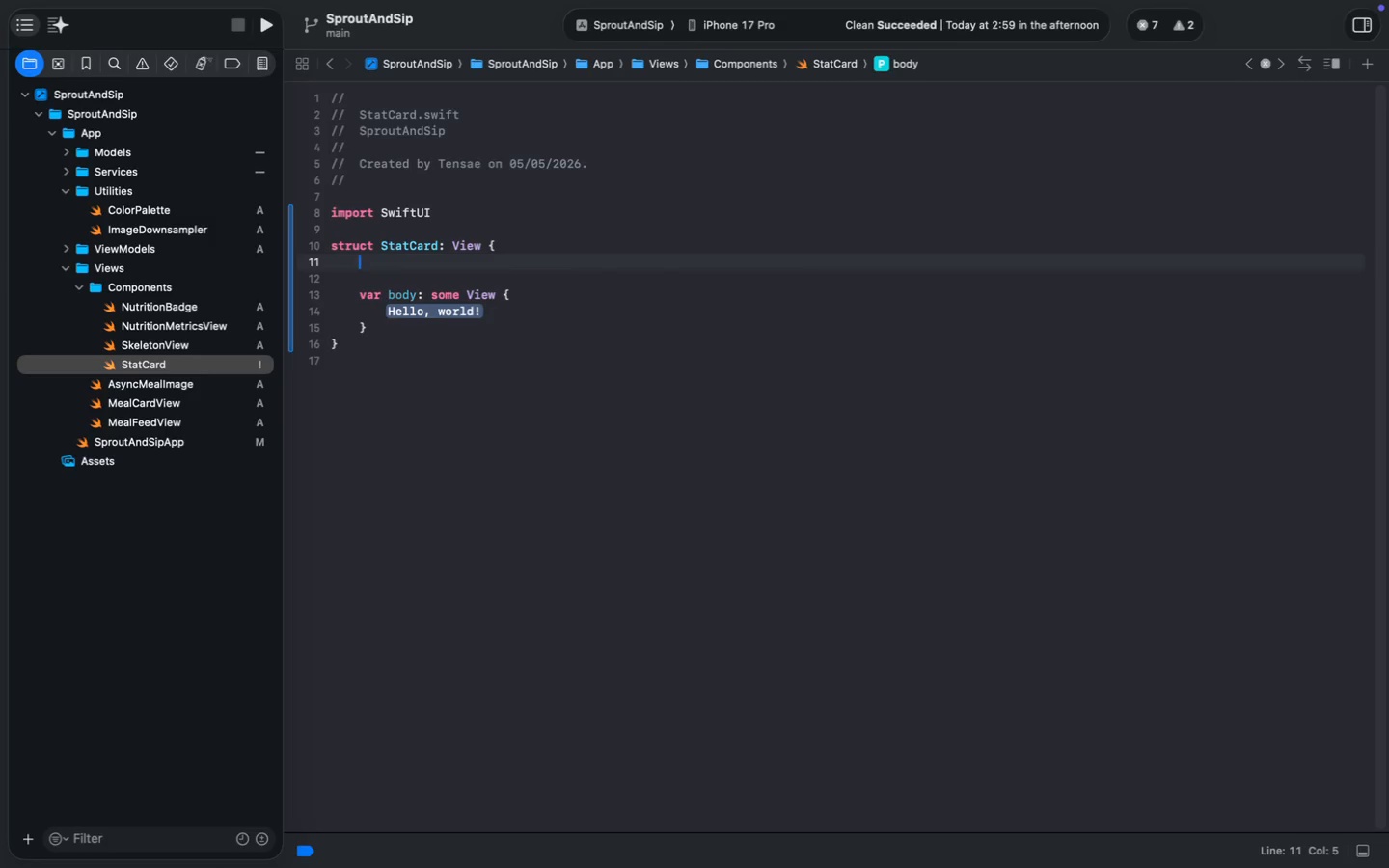 
key(ArrowUp)
 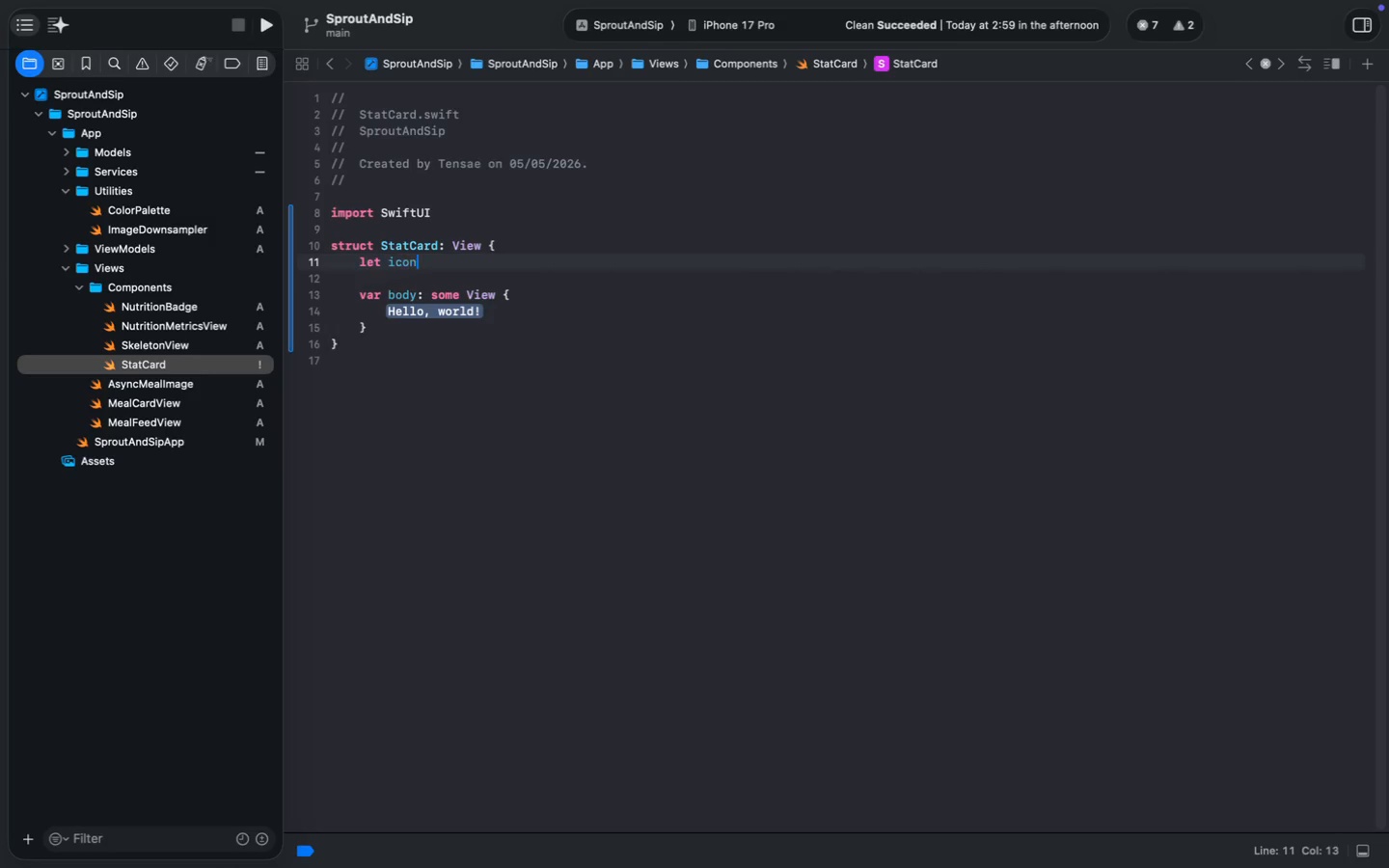 
type(let icon: String)
 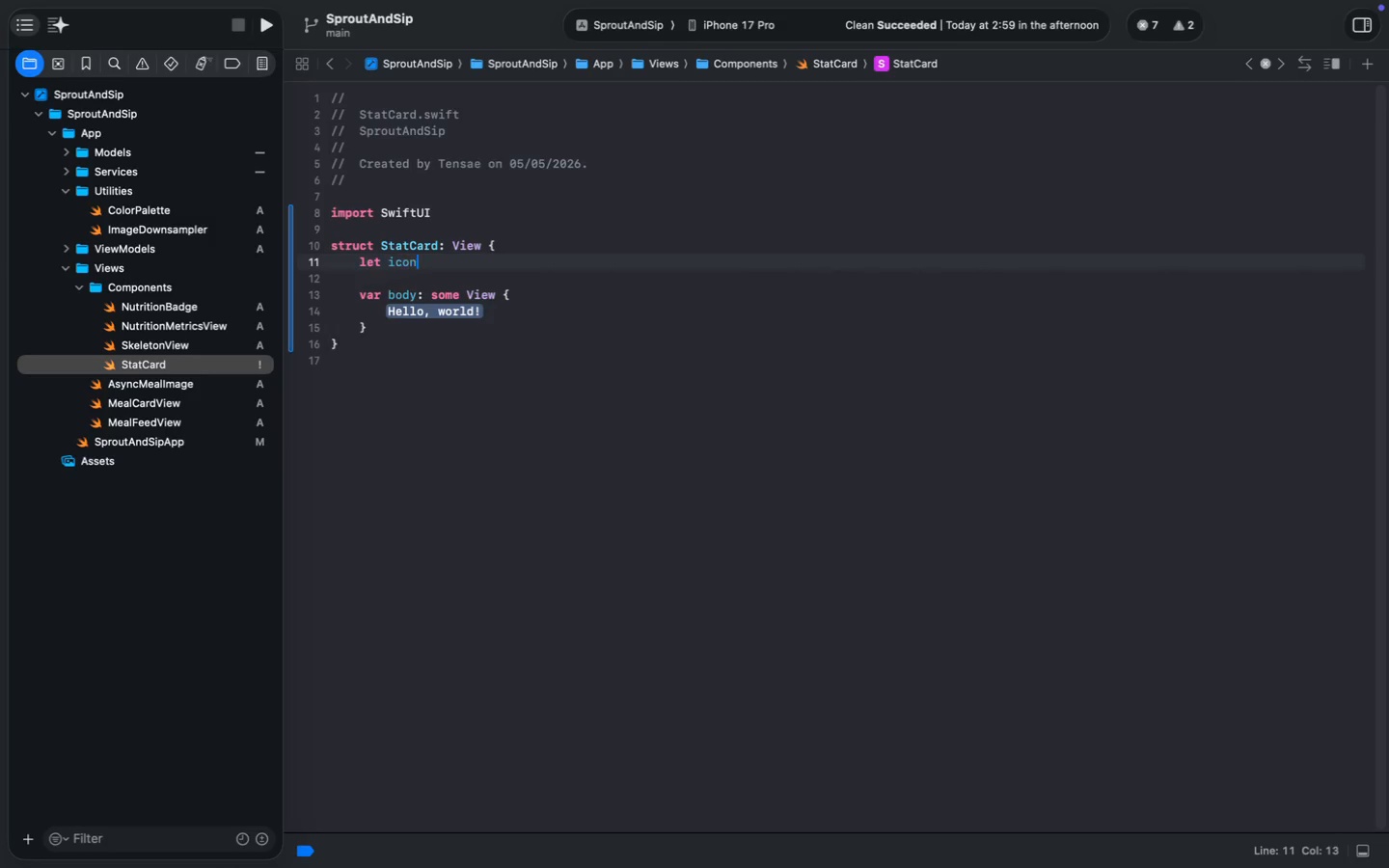 
key(Enter)
 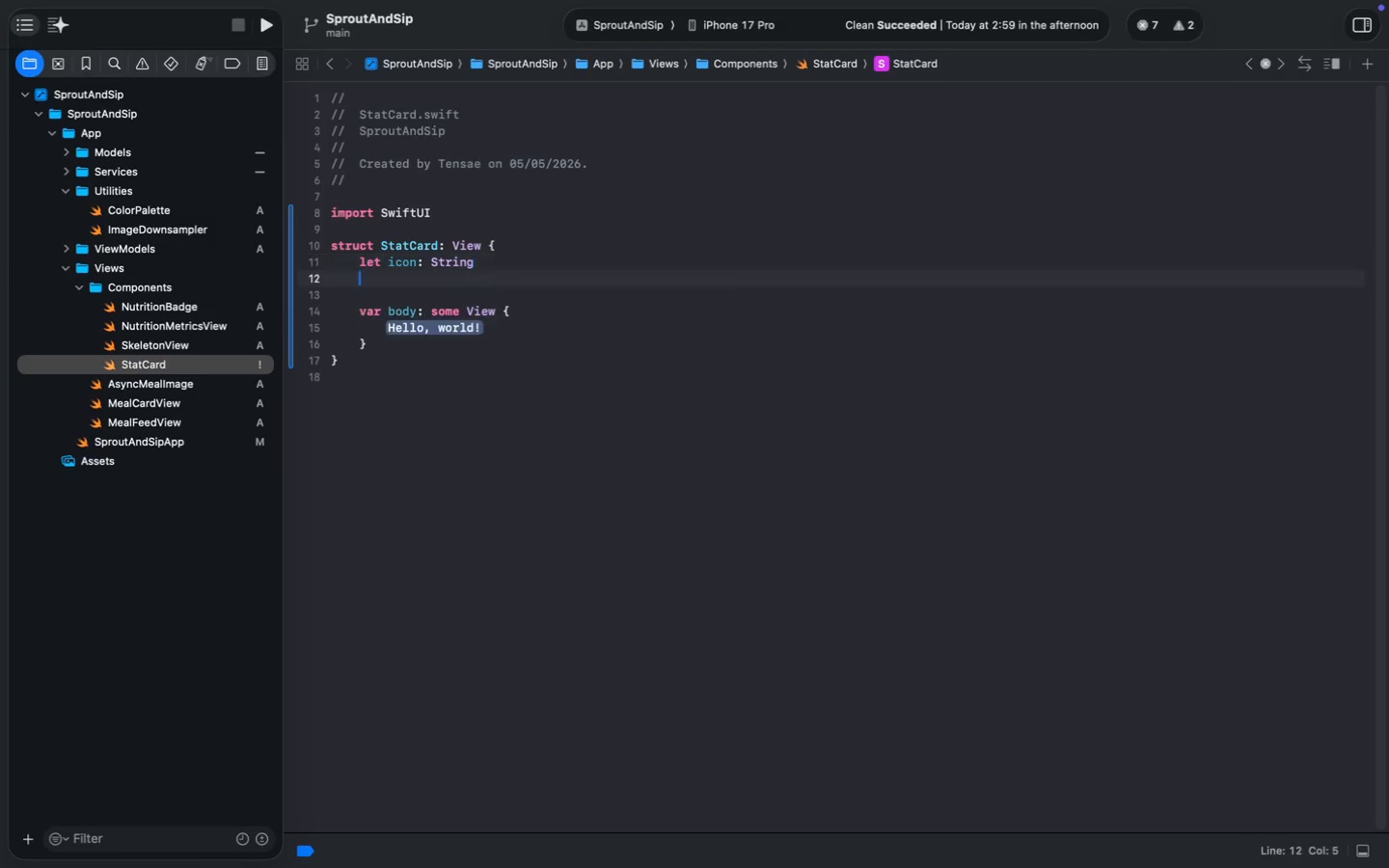 
key(Enter)
 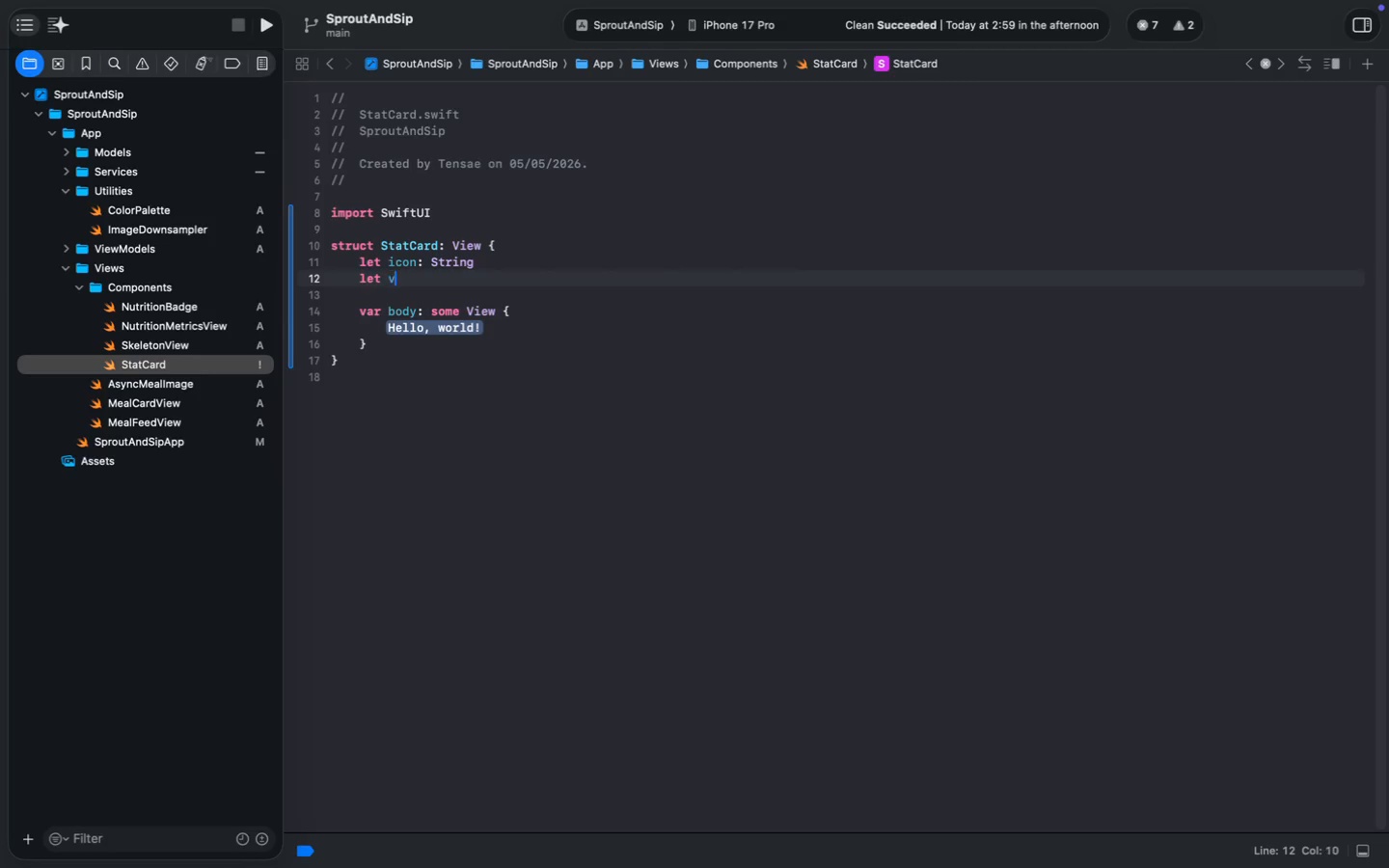 
type(let value: String)
 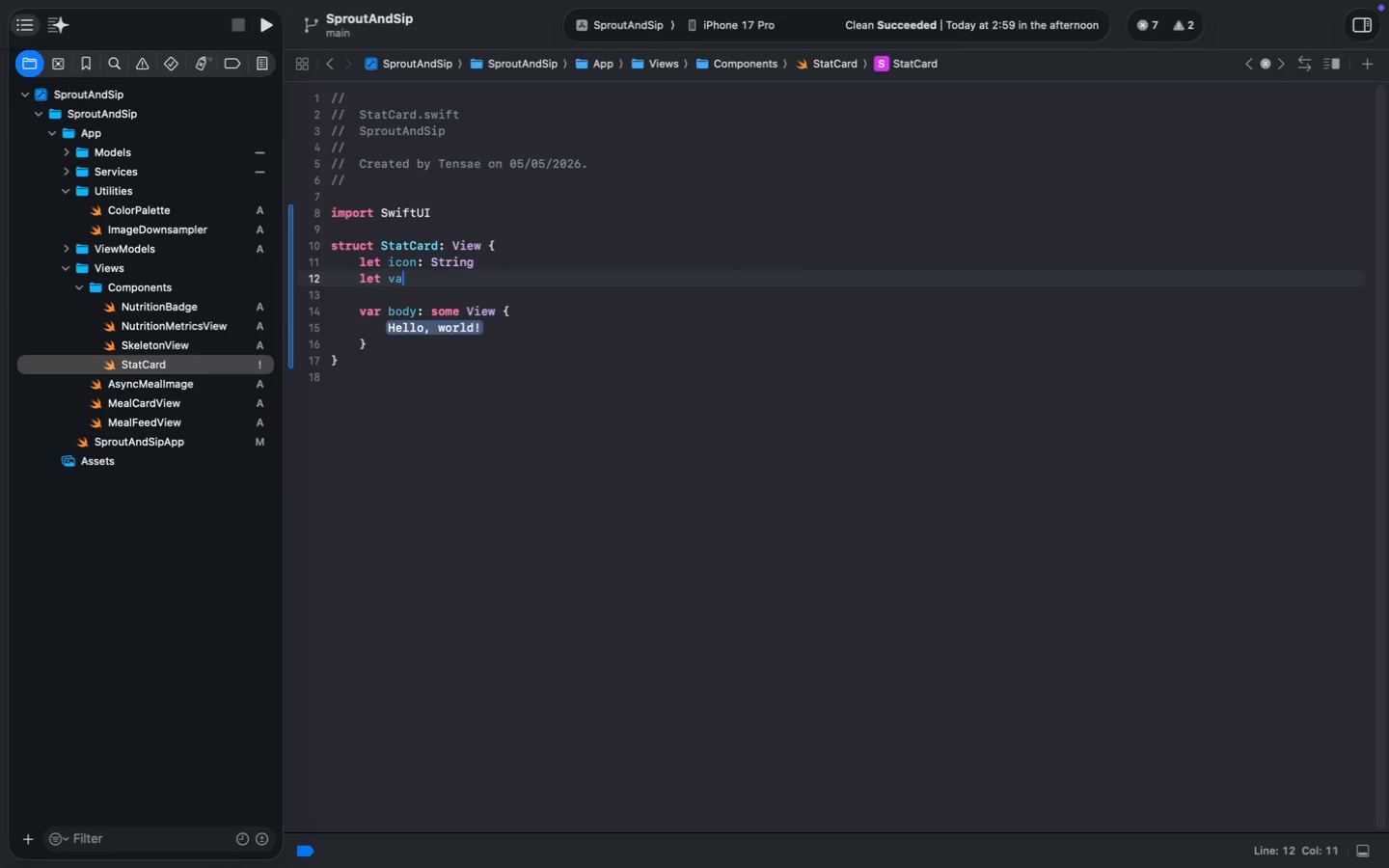 
key(Enter)
 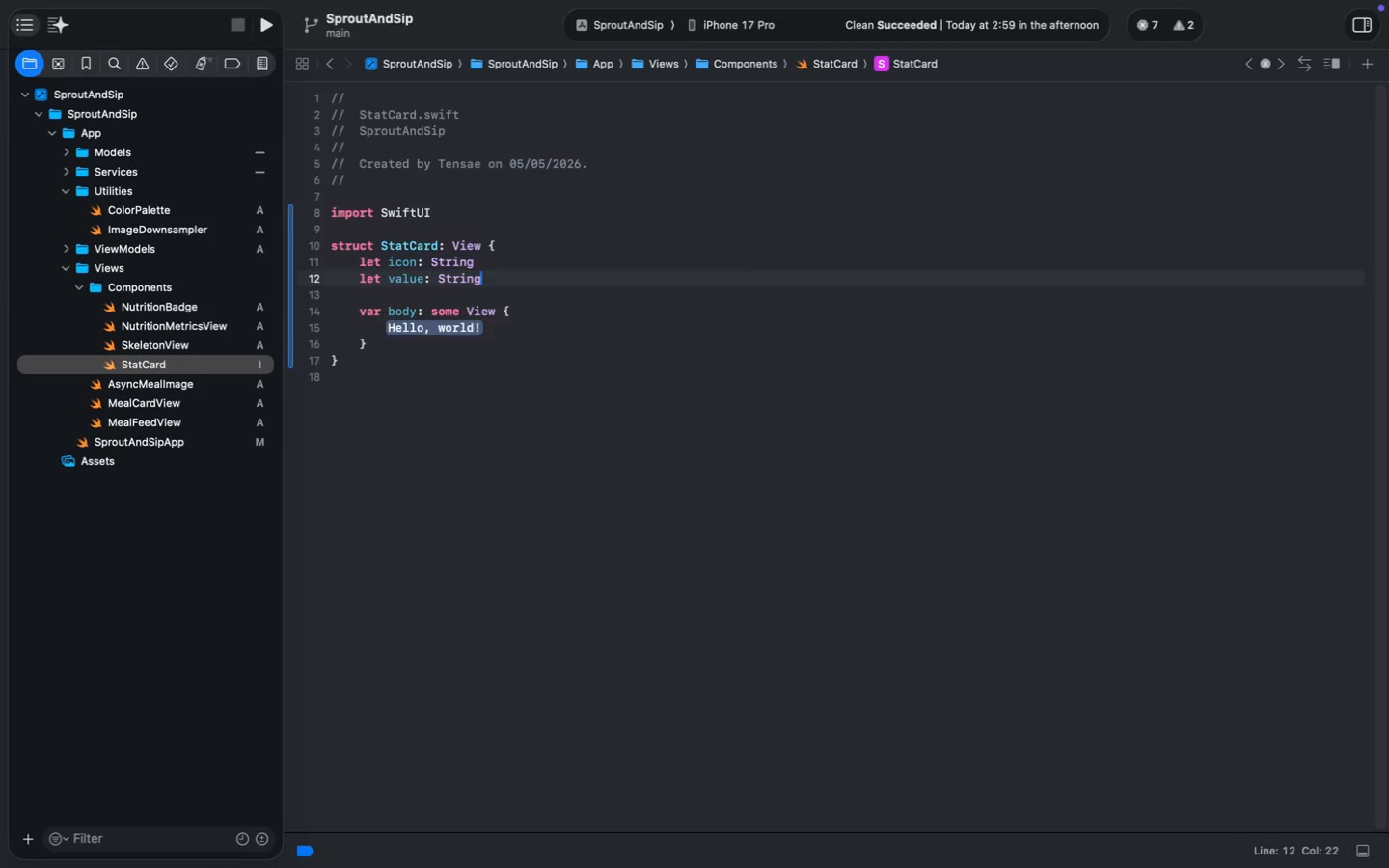 
key(Enter)
 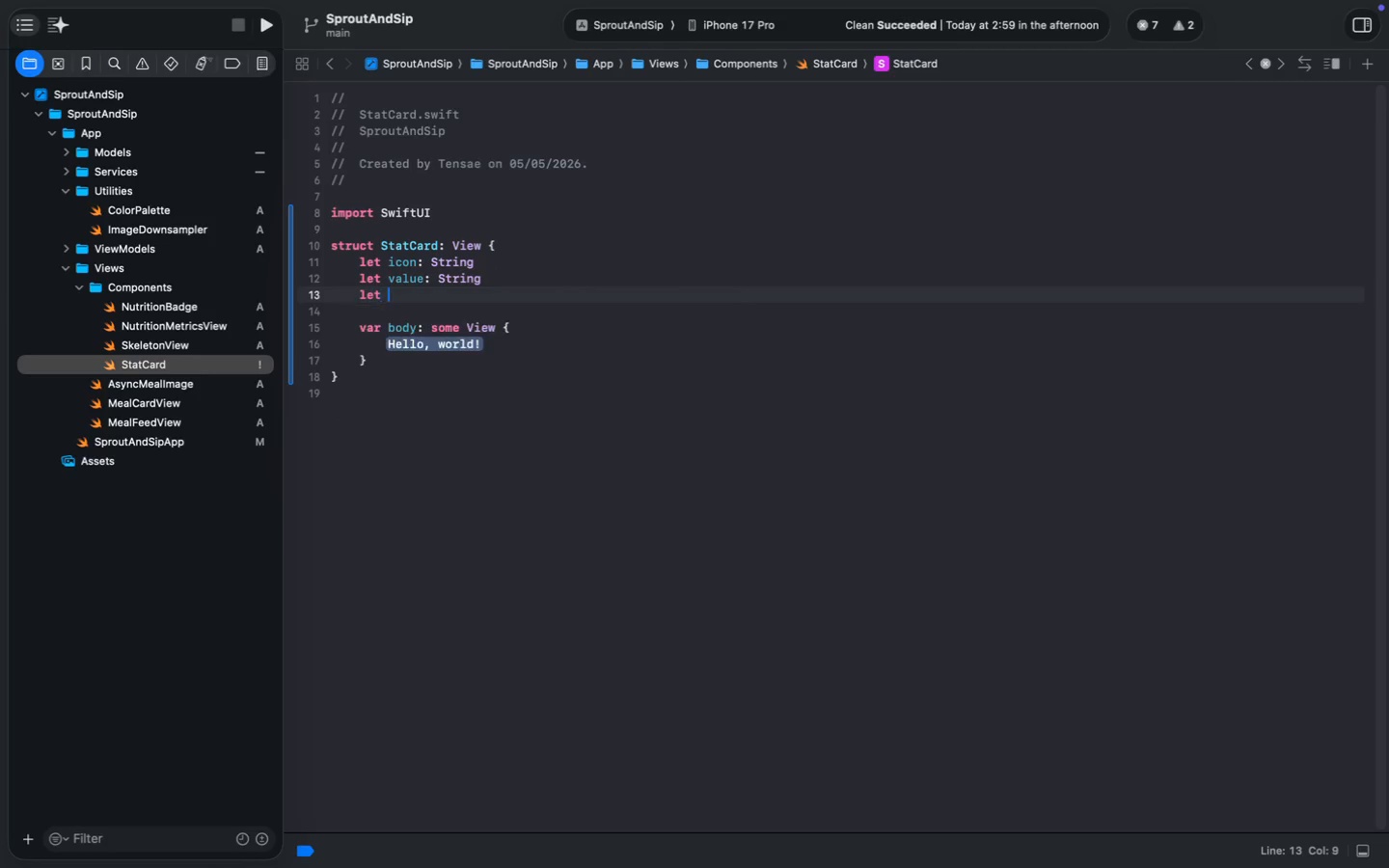 
type(let label: String)
 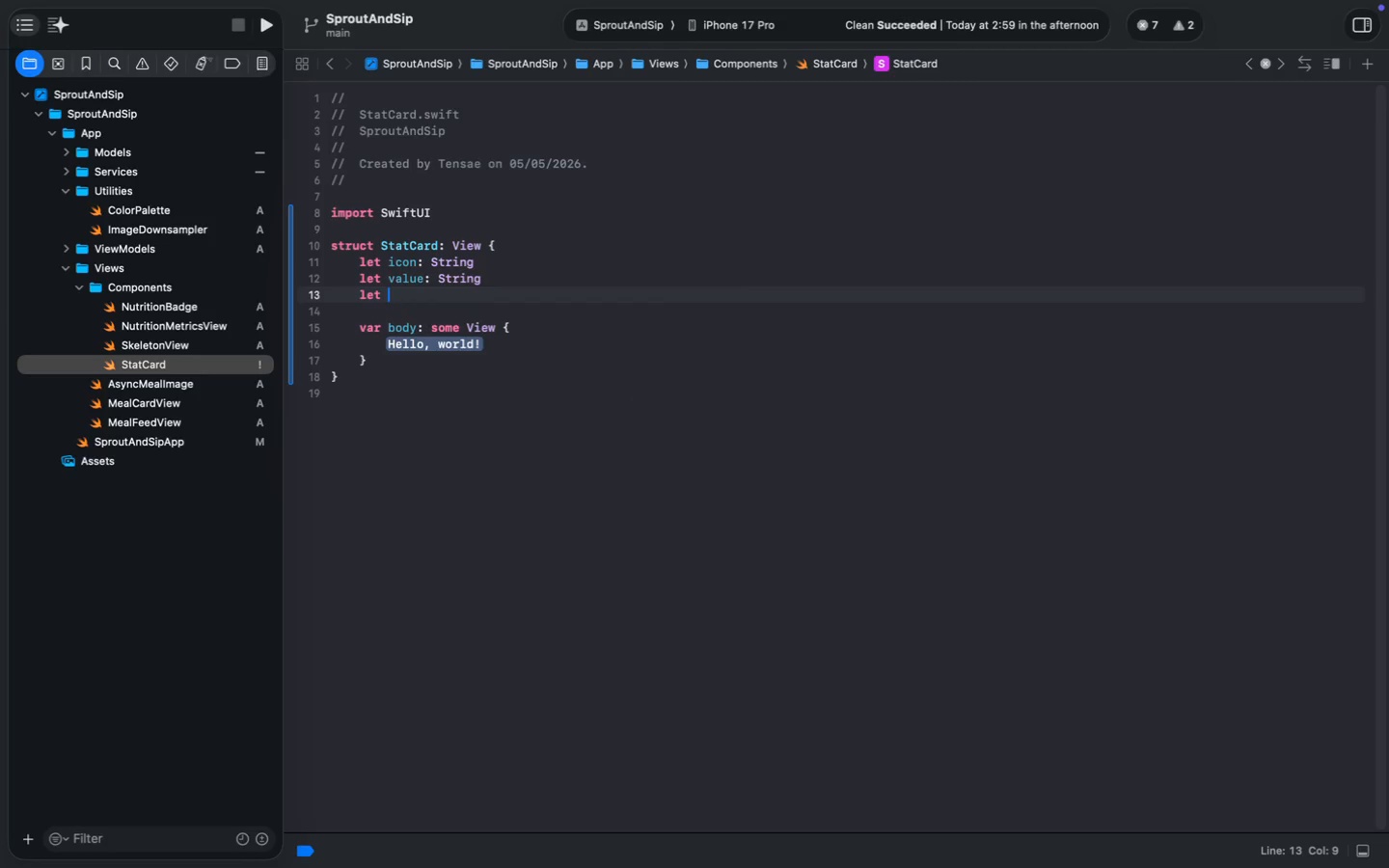 
 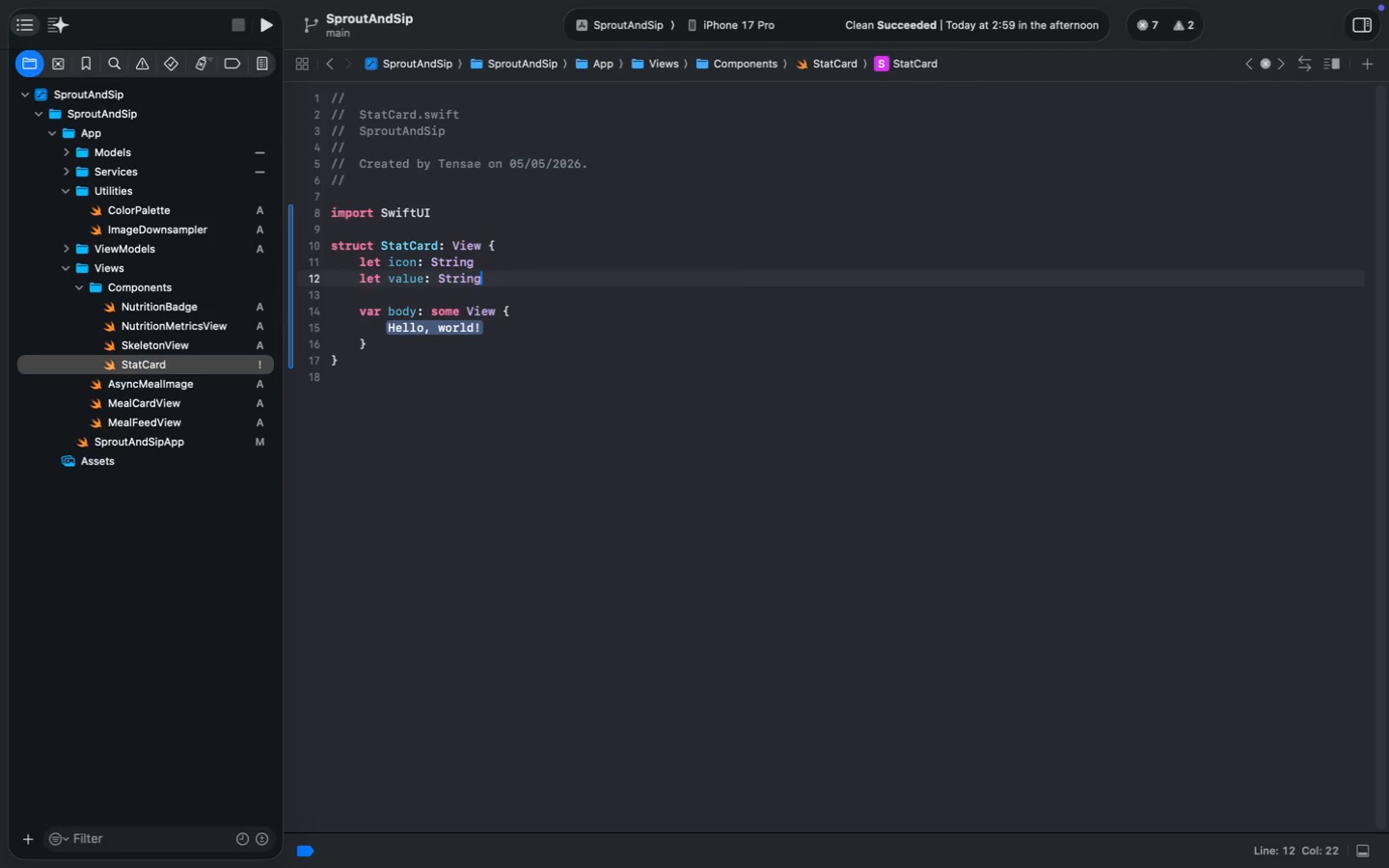 
key(Enter)
 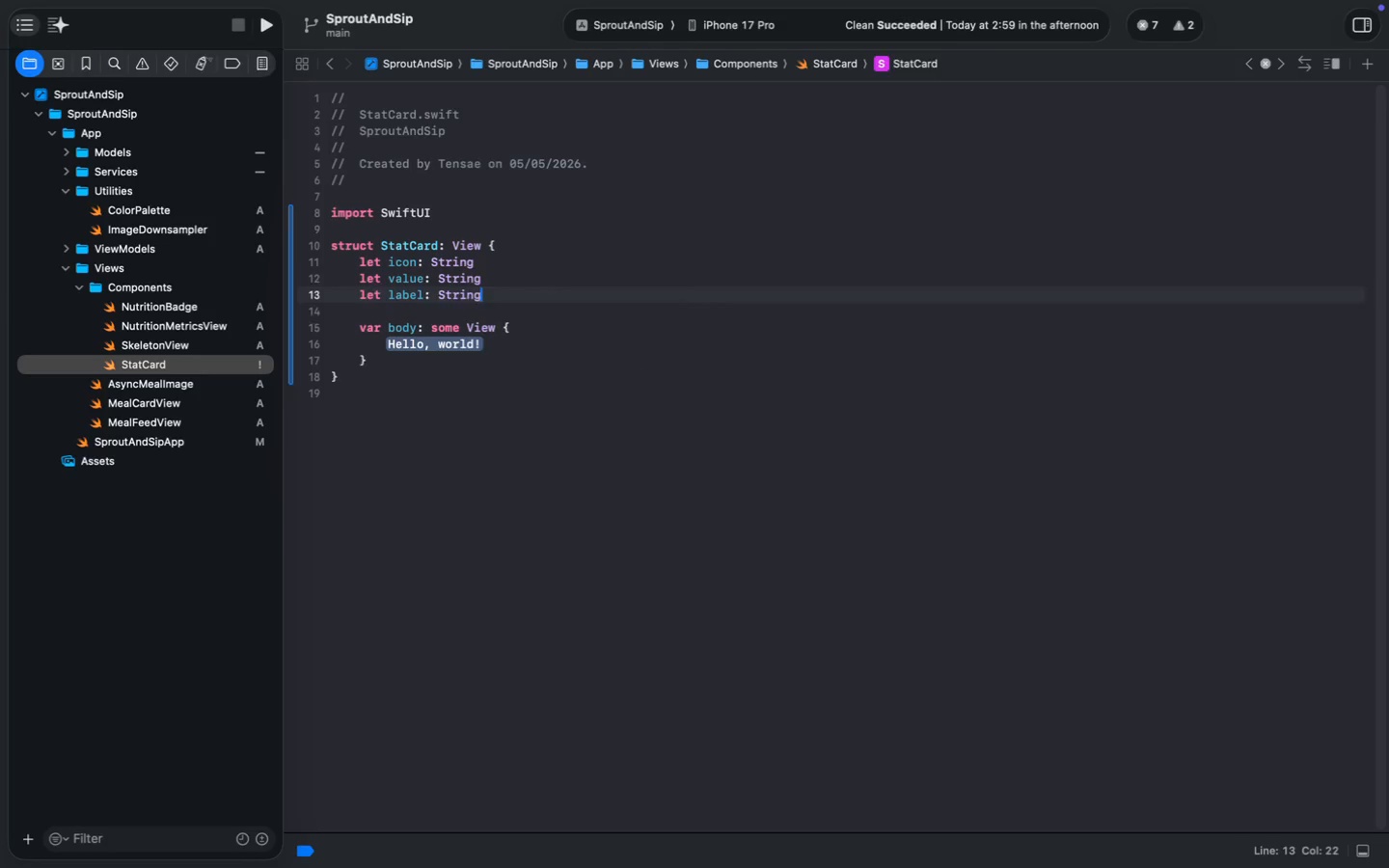 
key(Enter)
 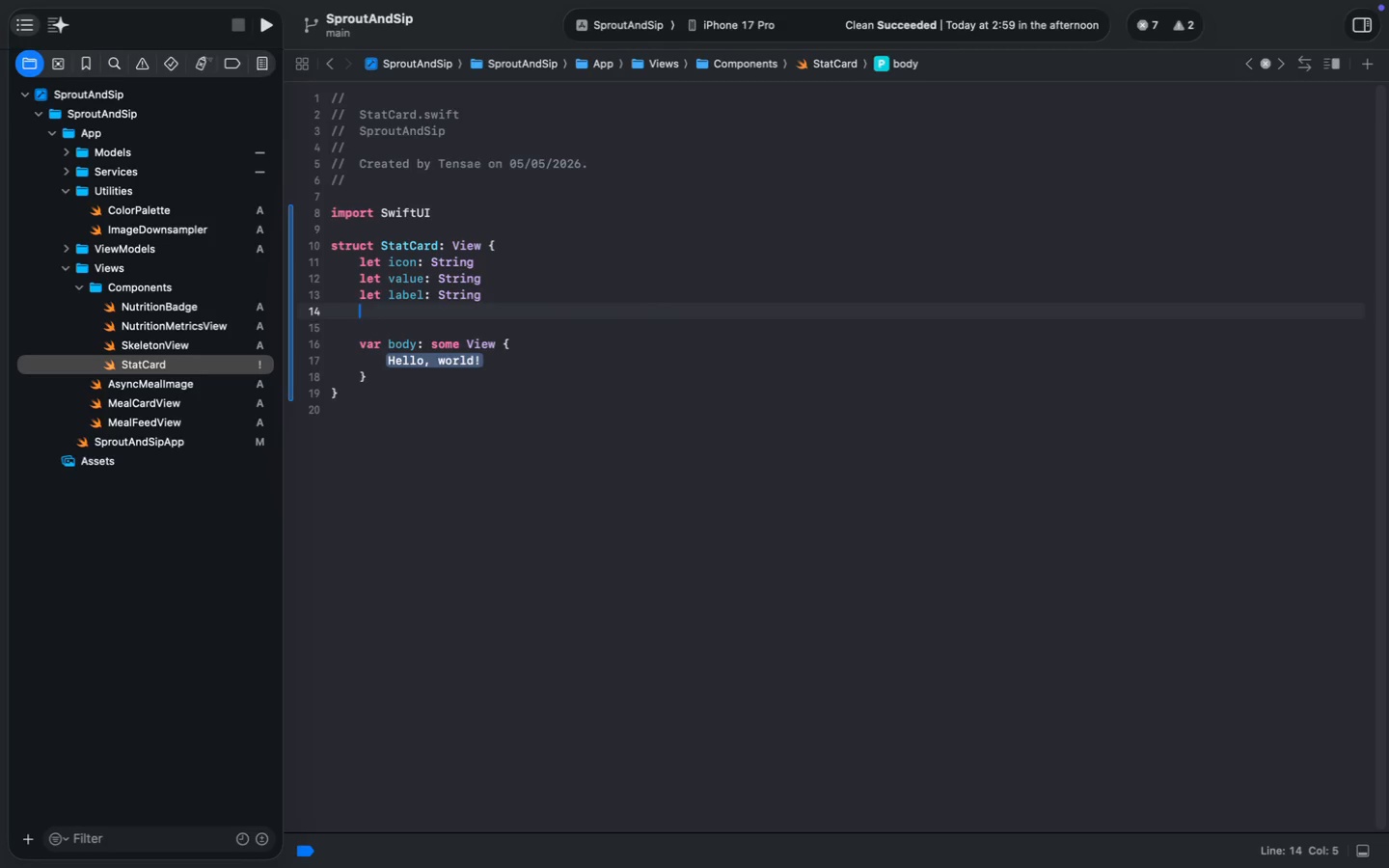 
type(let color: S)
key(Backspace)
type(Color)
key(Escape)
 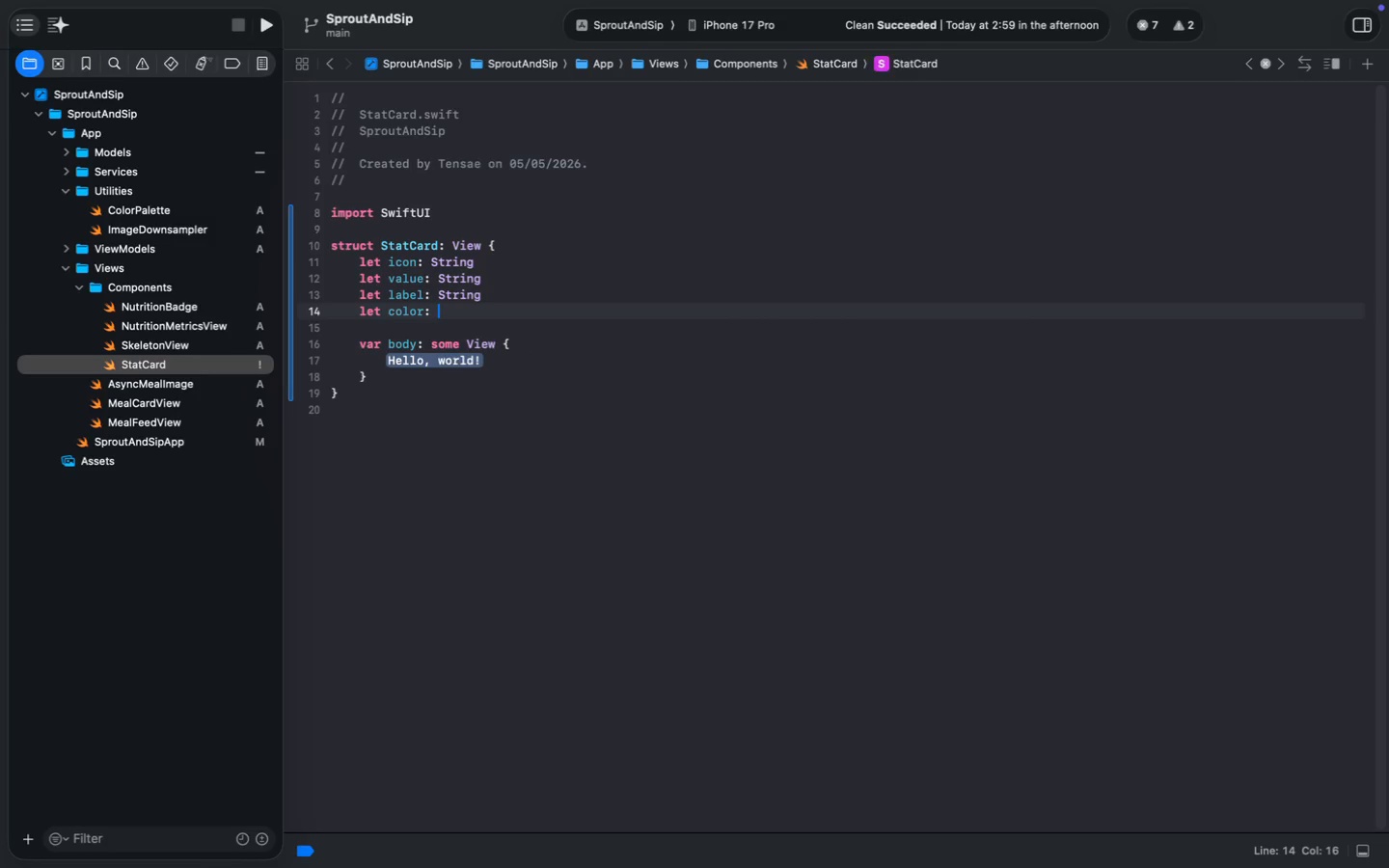 
key(Enter)
 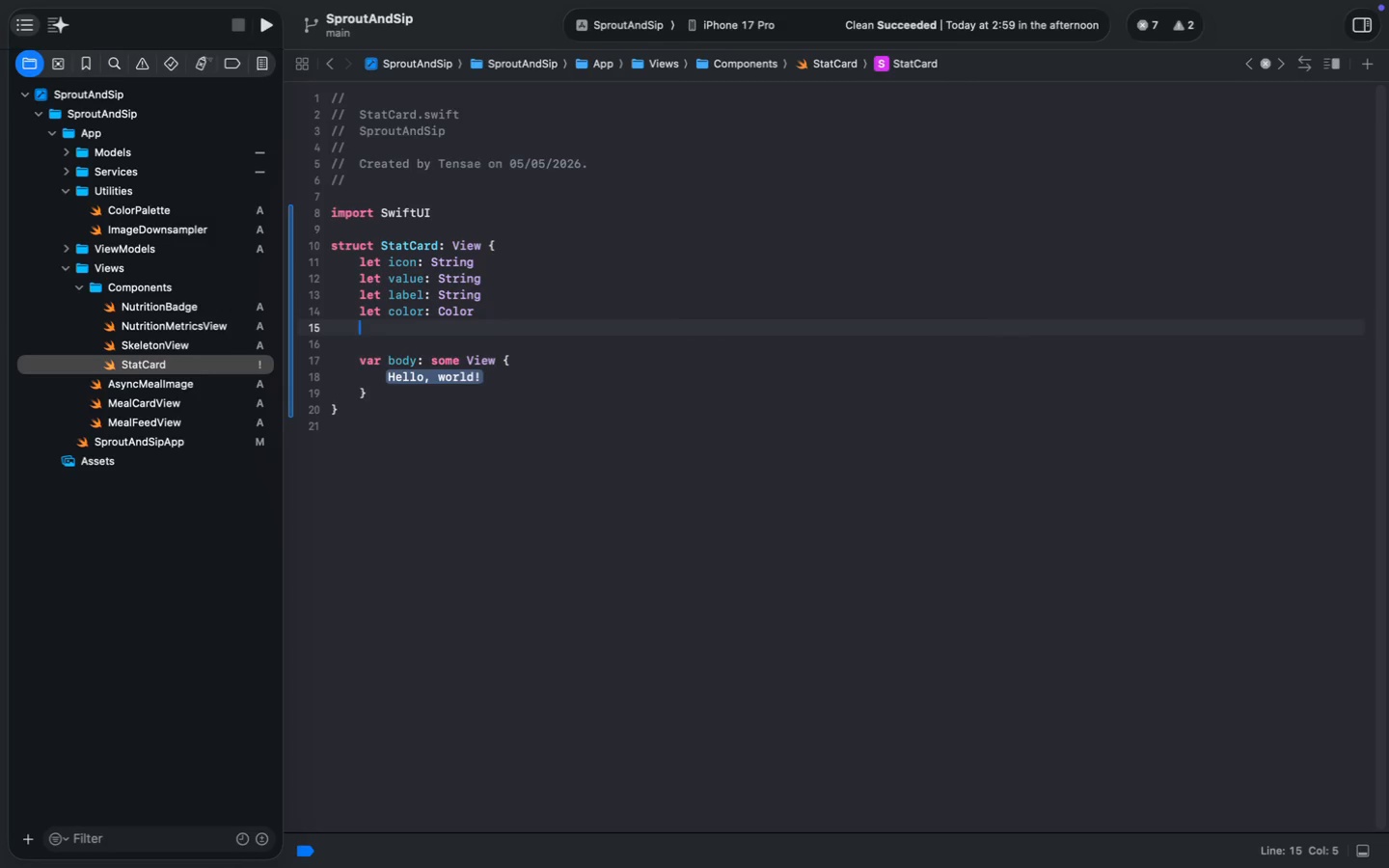 
type(@Env)
 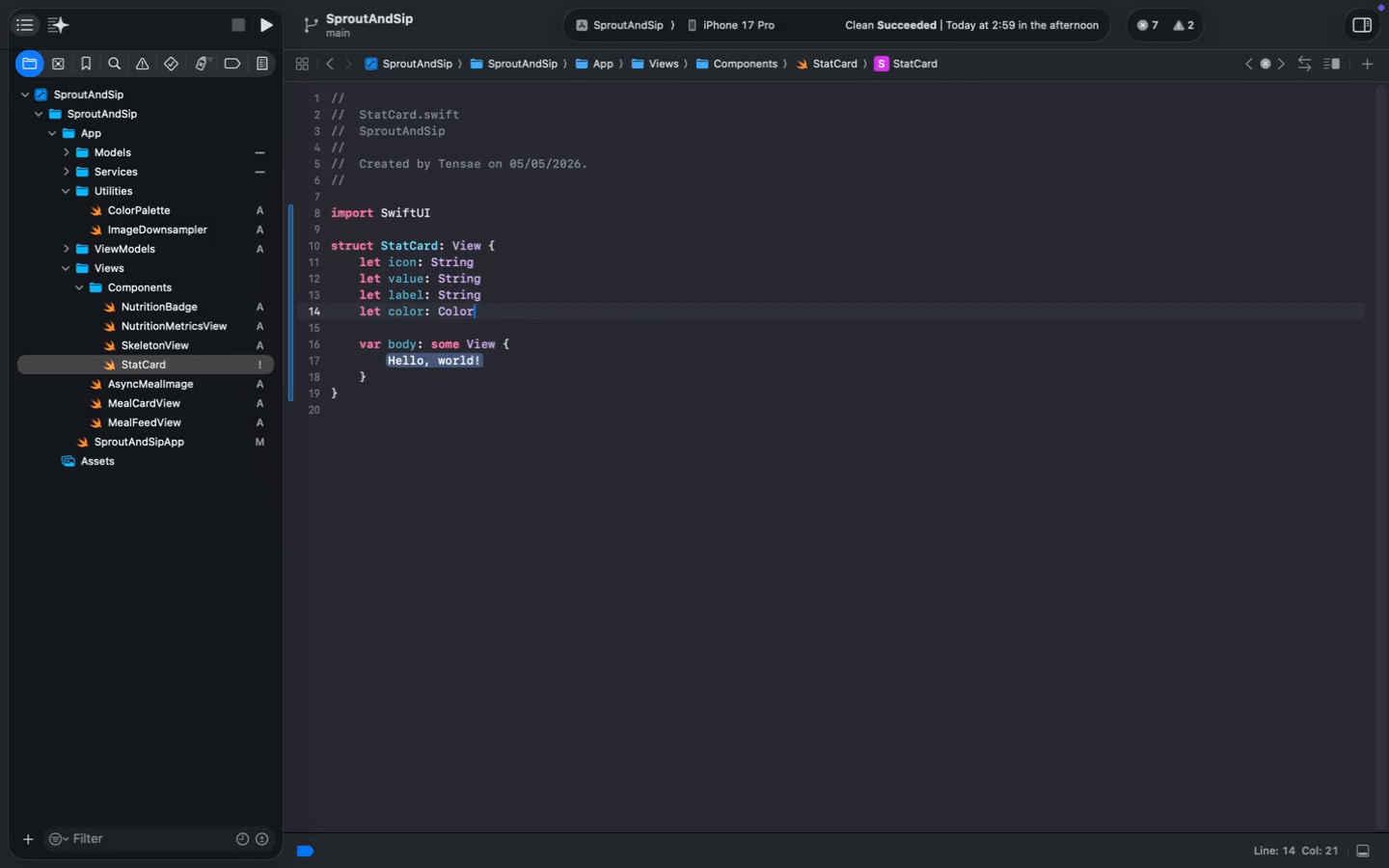 
 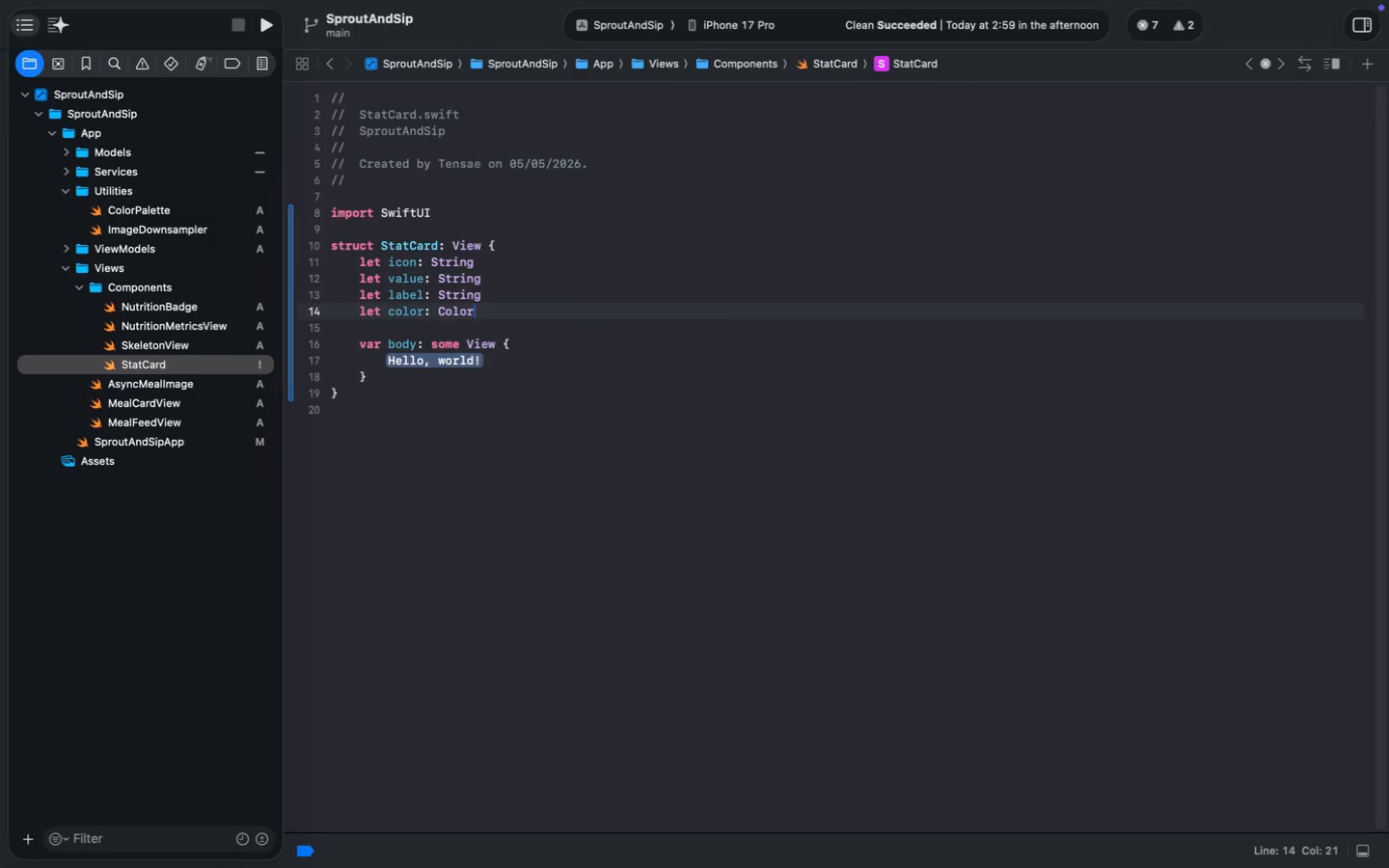 
key(Enter)
 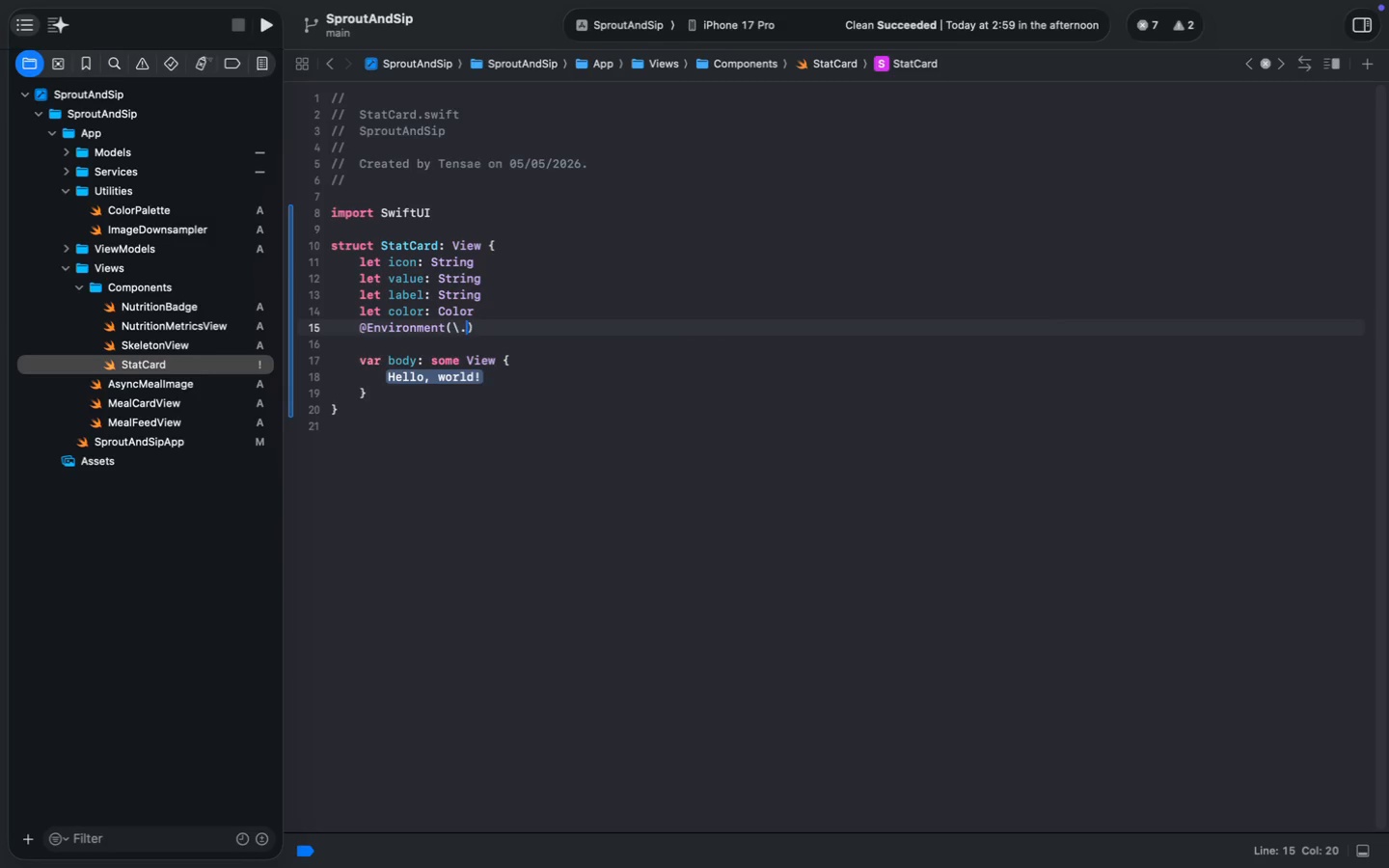 
type((\.colo)
 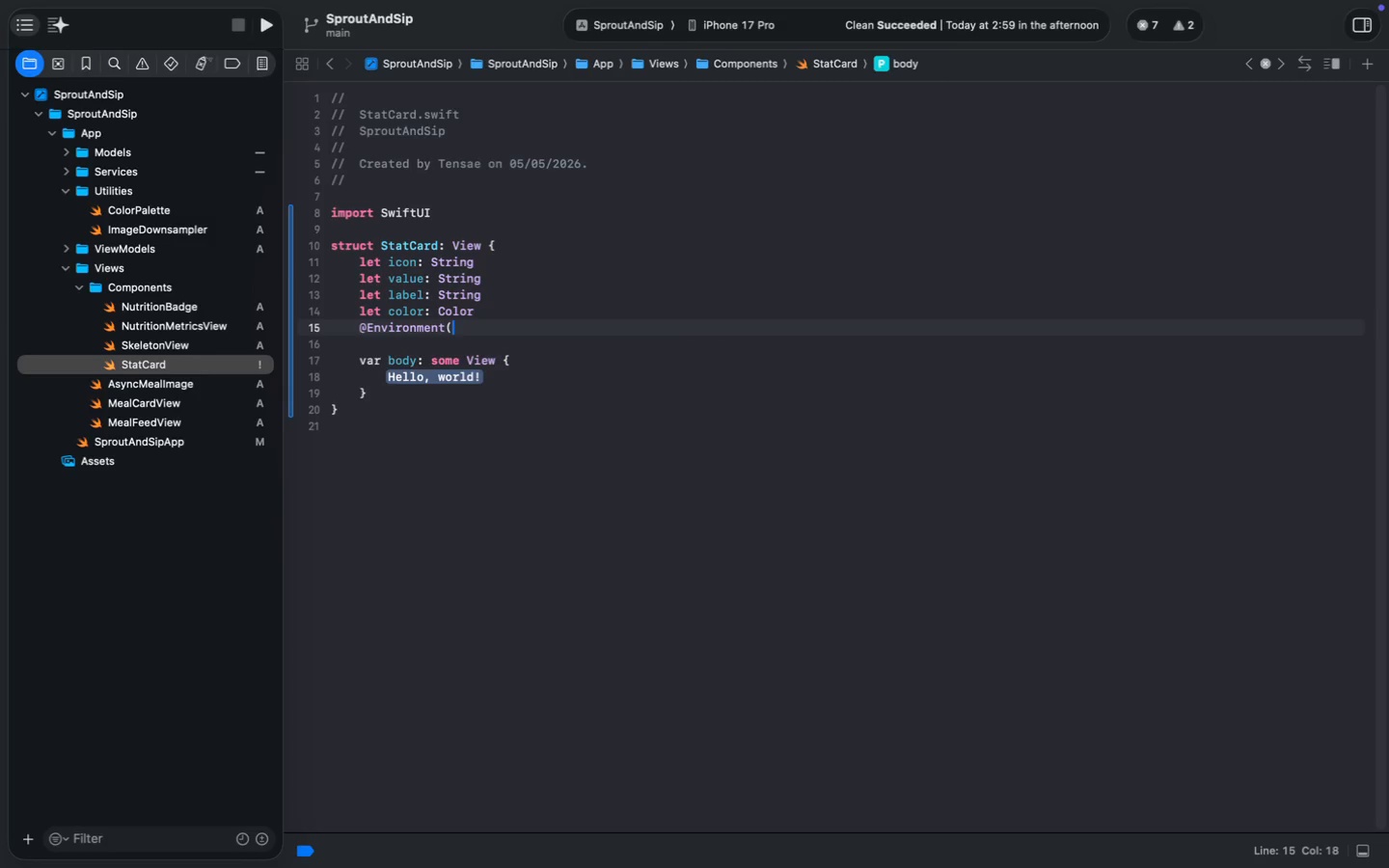 
key(Enter)
 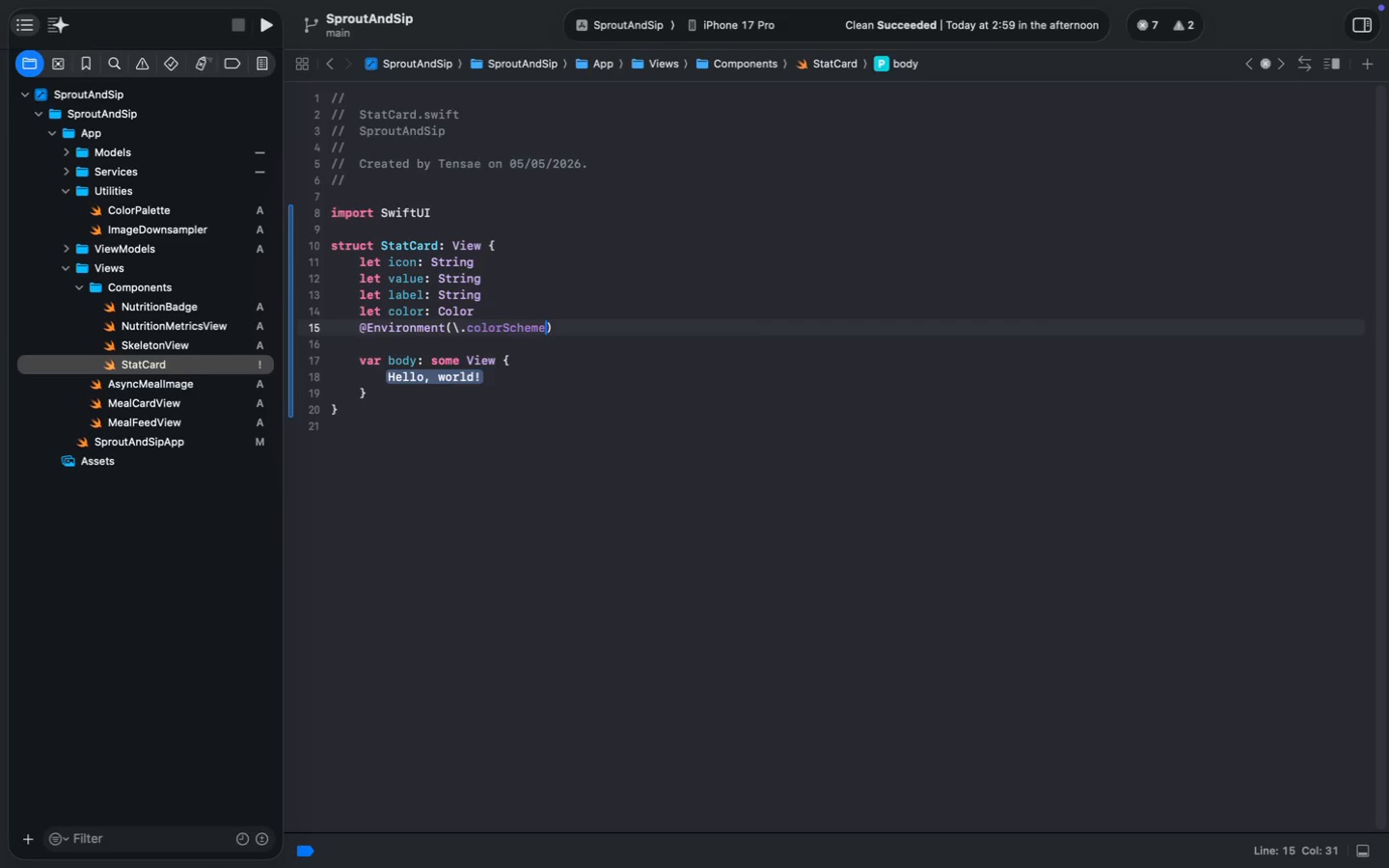 
key(ArrowRight)
 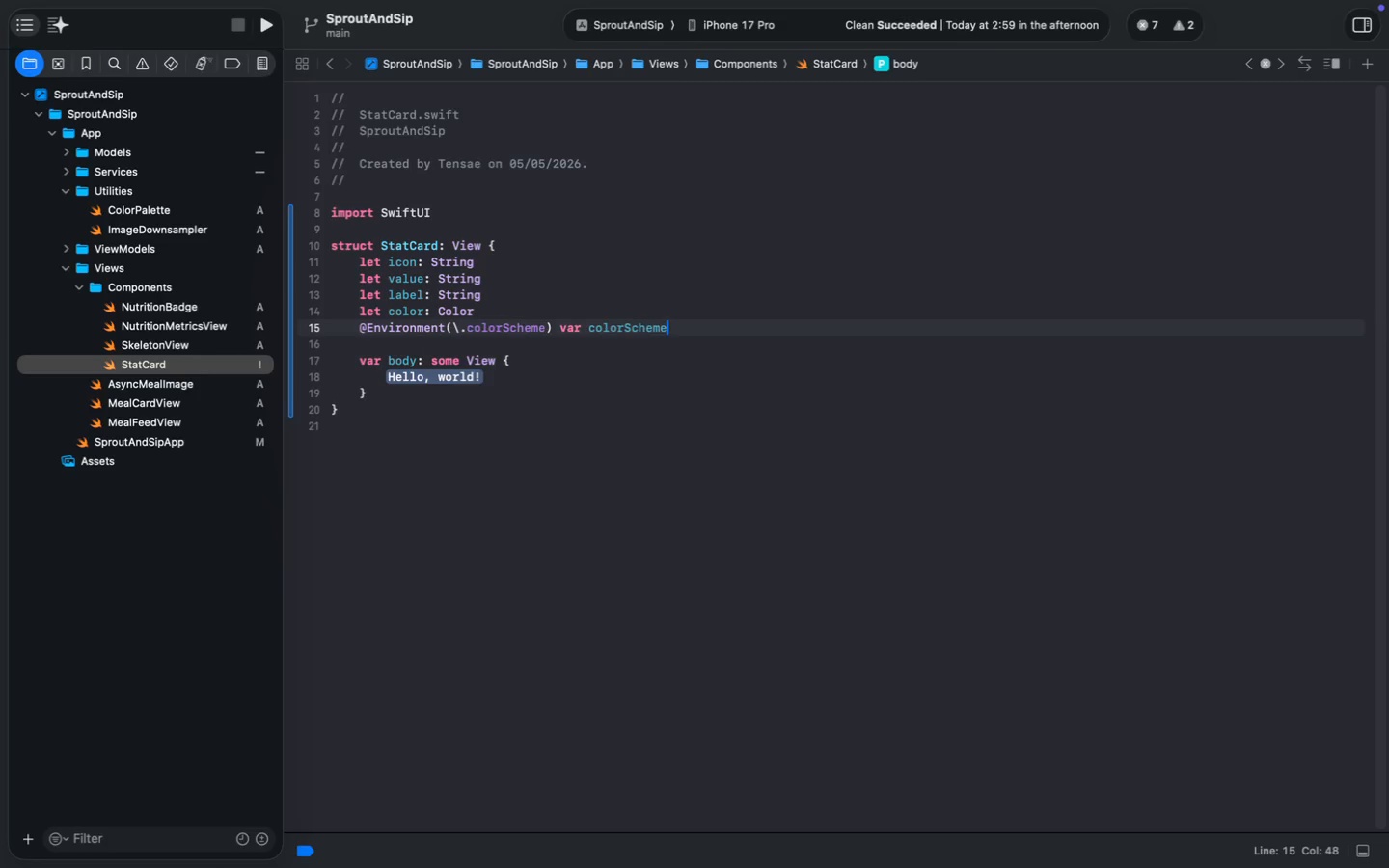 
type( var colorSchema)
key(Backspace)
type(e)
 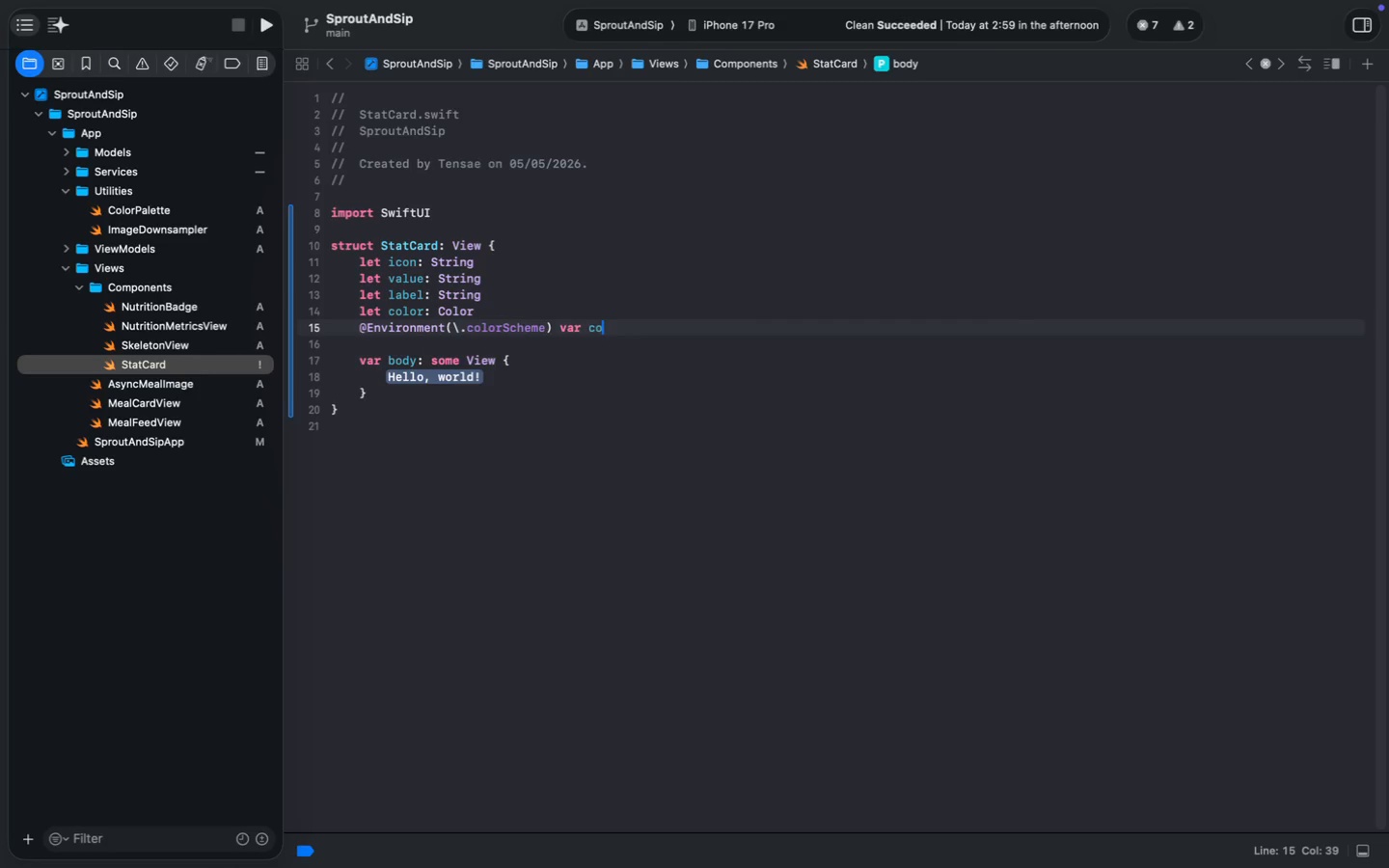 
key(ArrowDown)
 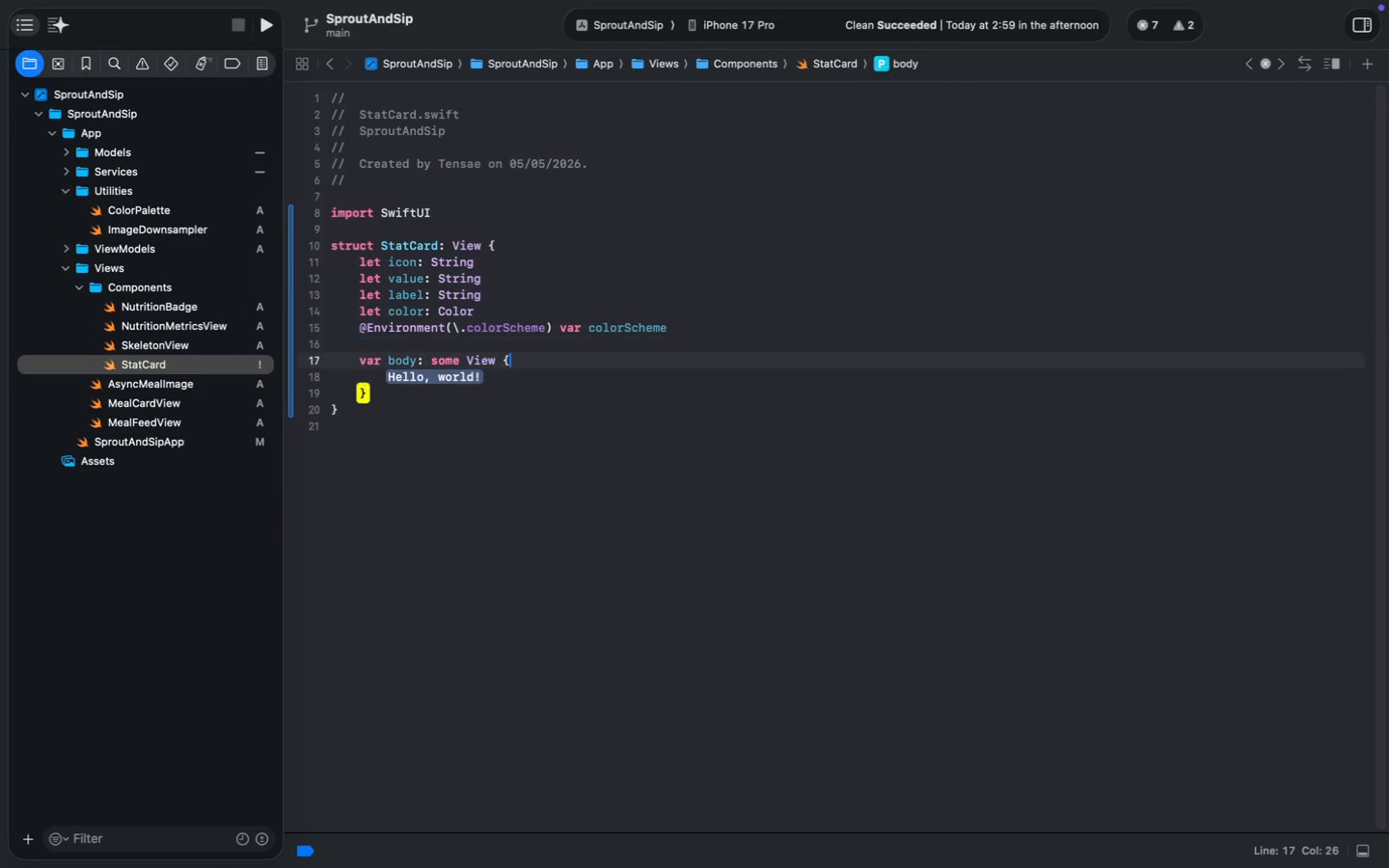 
key(ArrowDown)
 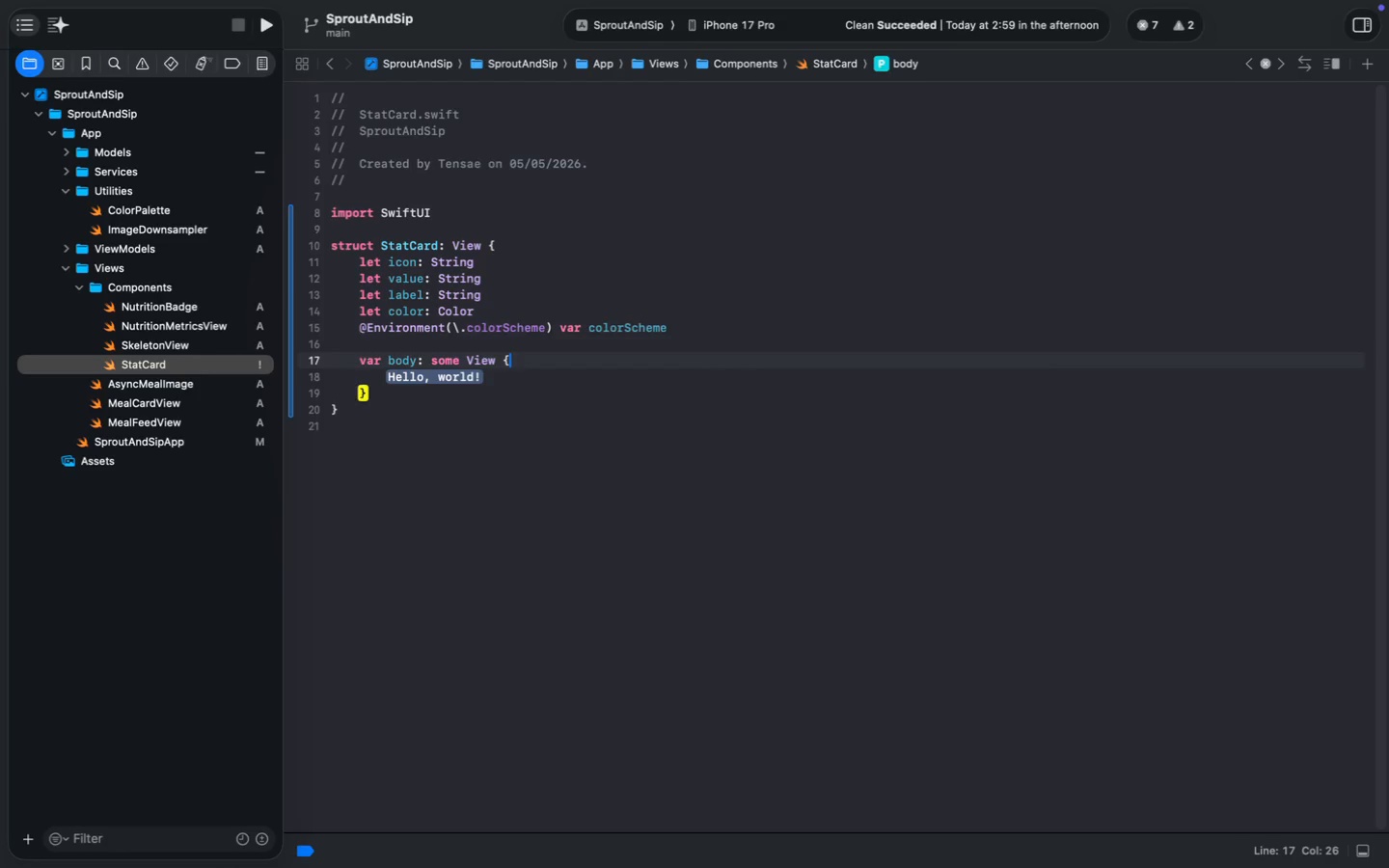 
key(ArrowDown)
 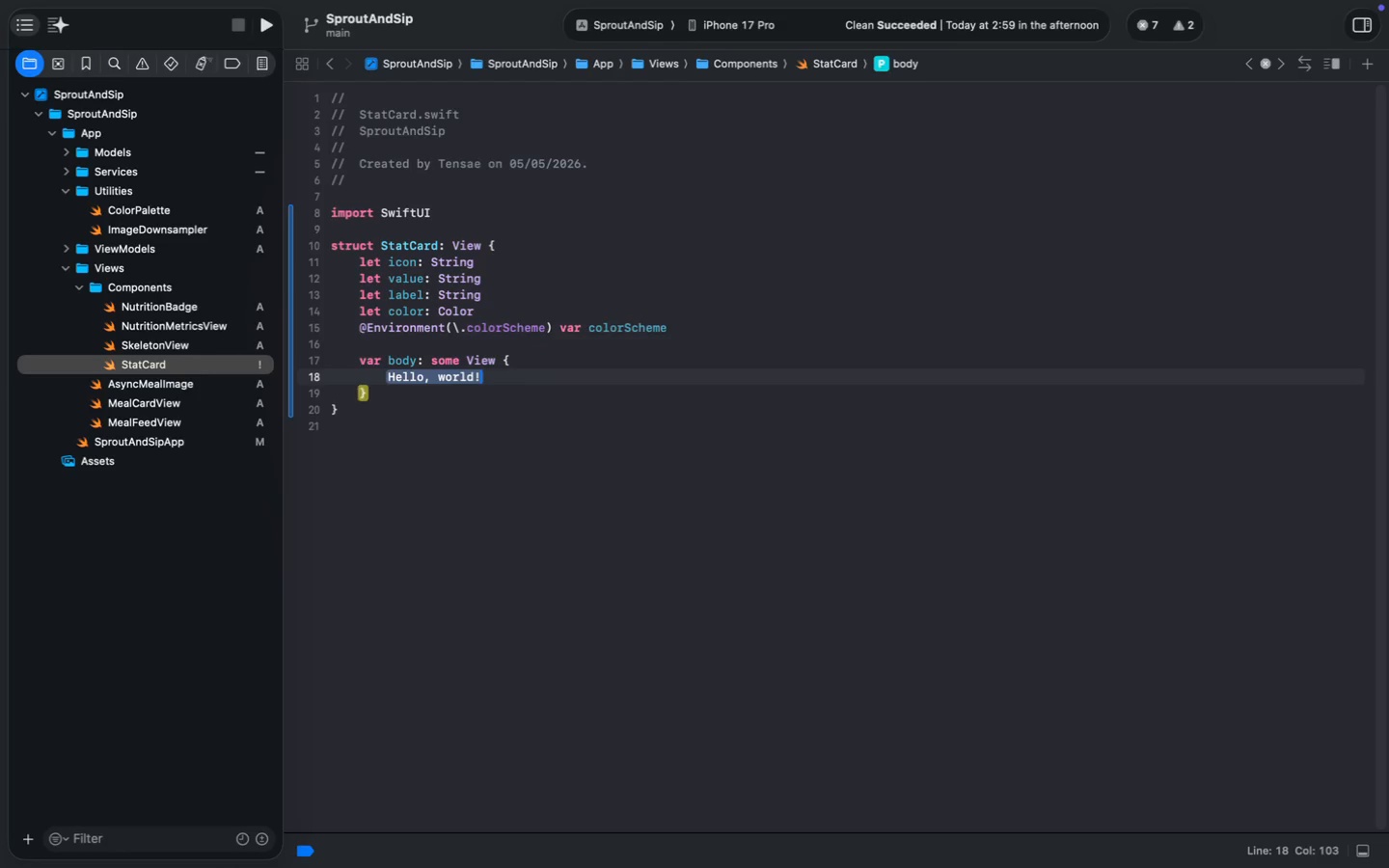 
key(ArrowLeft)
 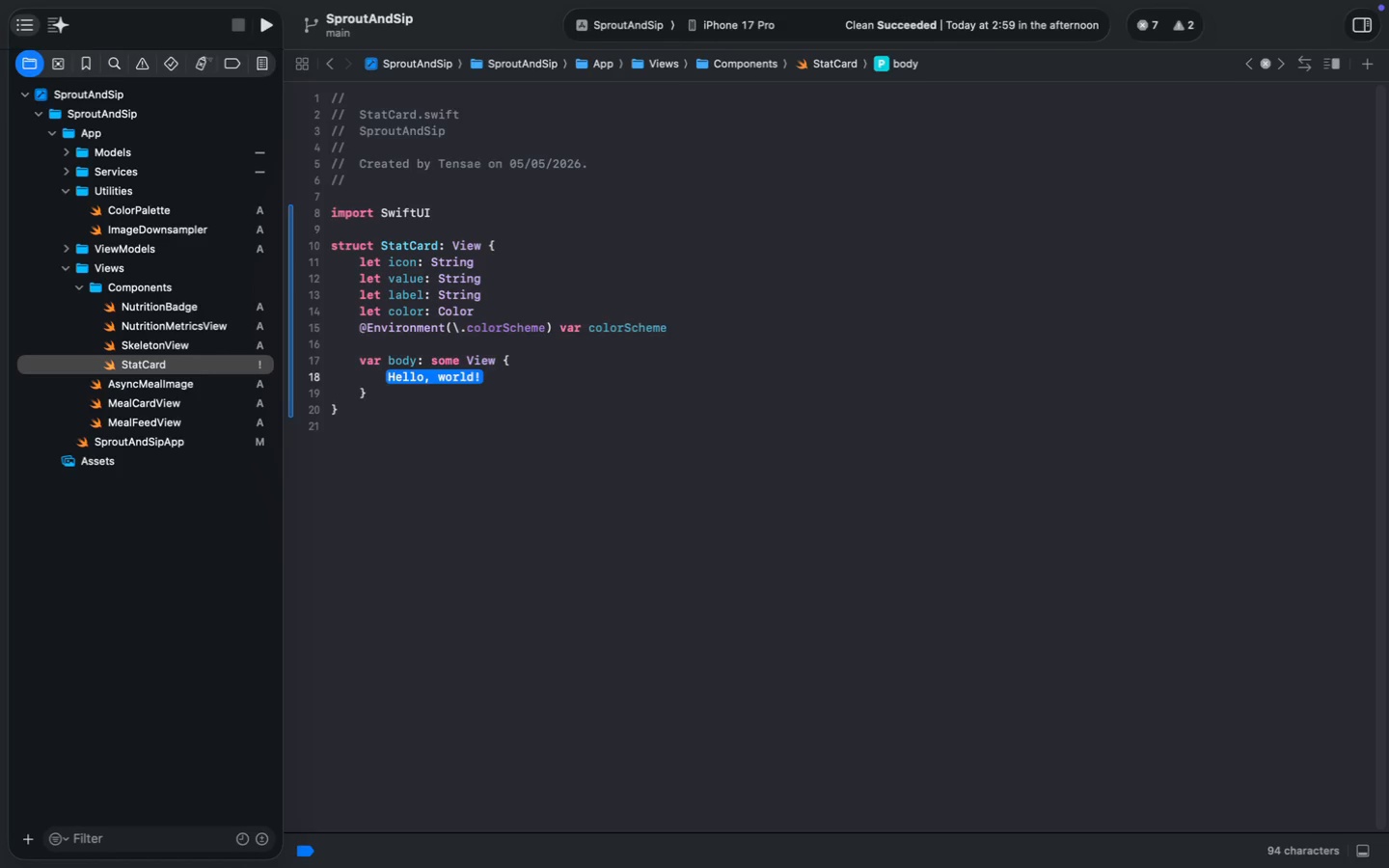 
type(VS)
 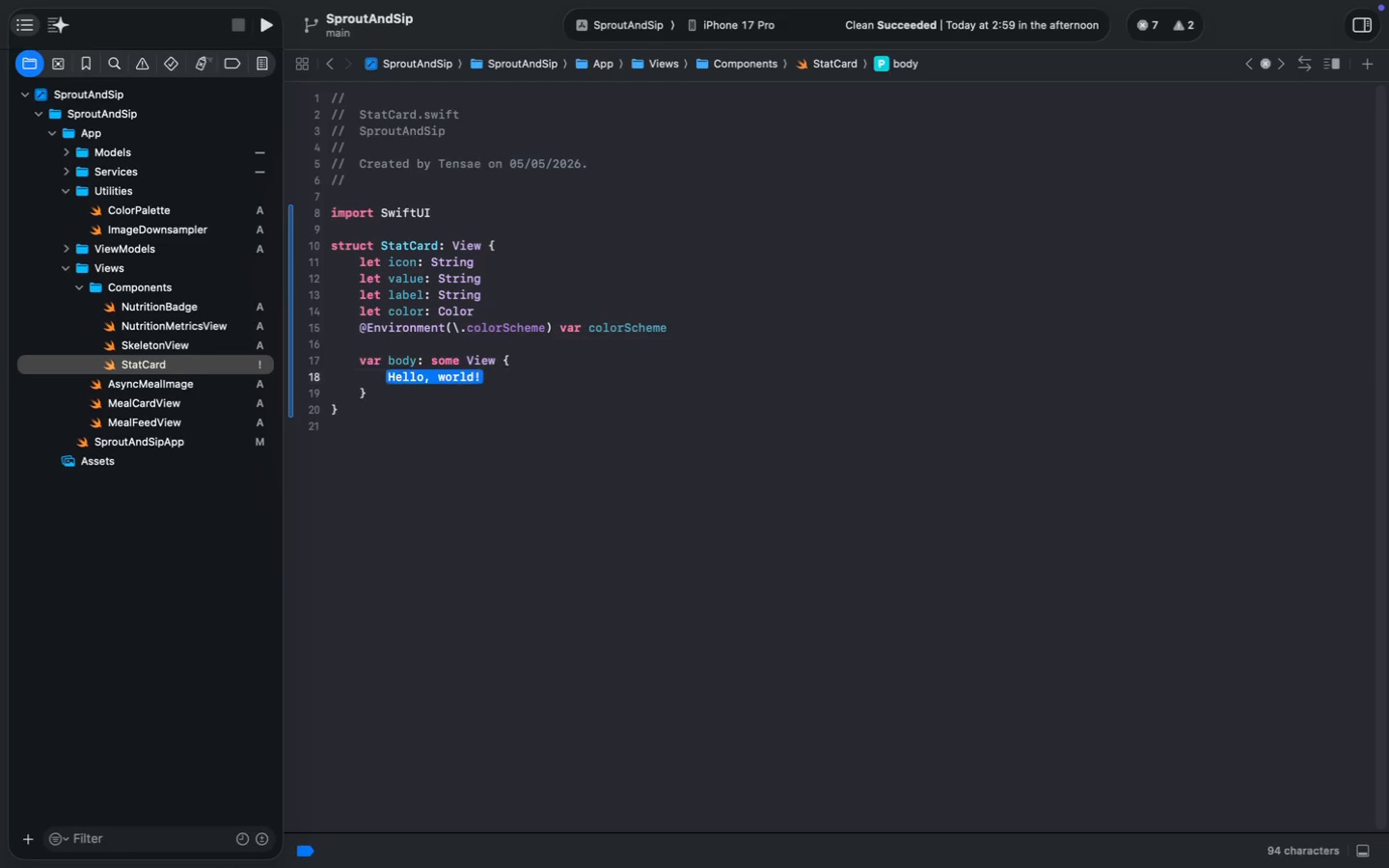 
key(Enter)
 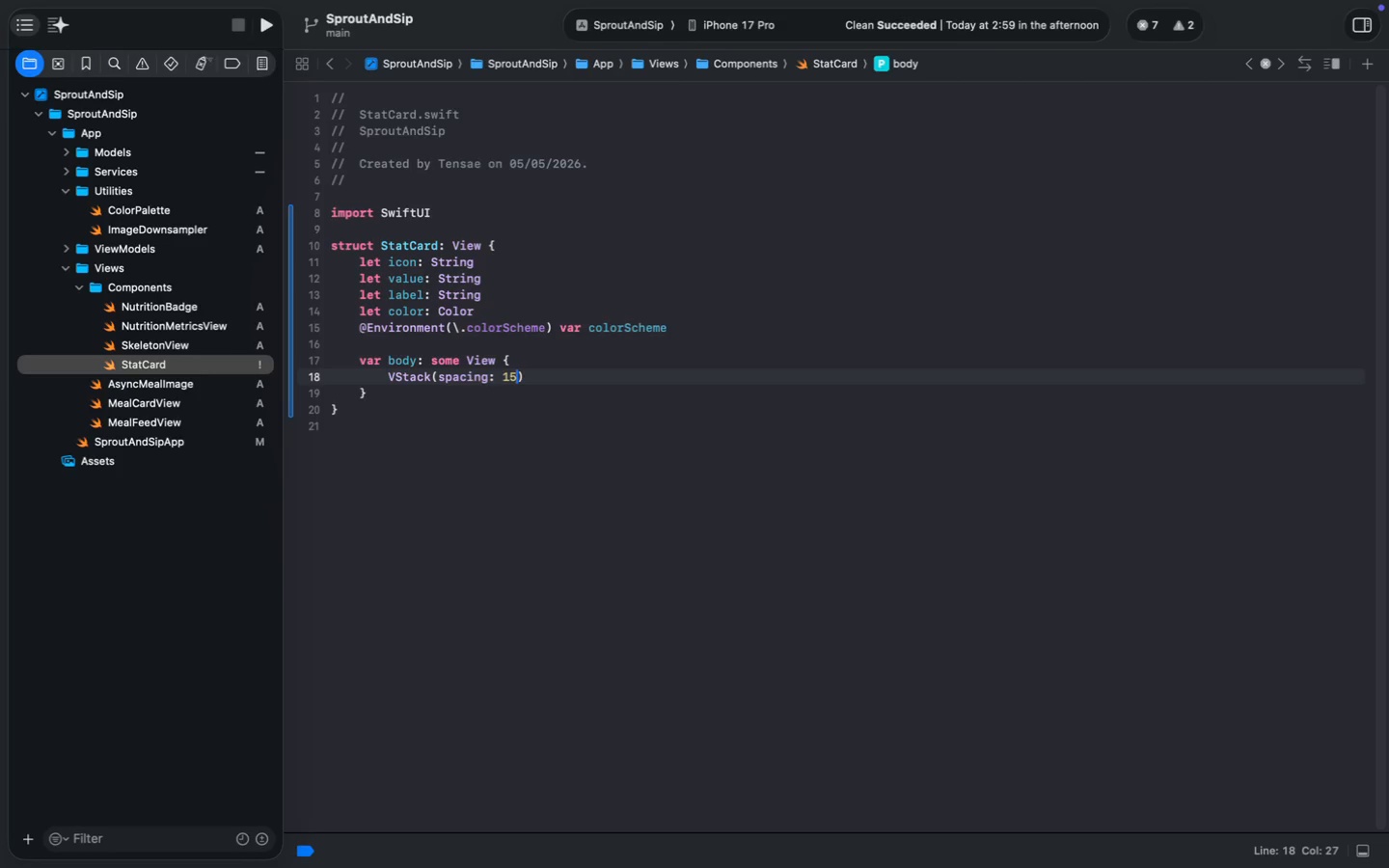 
type((spacing: 15)
key(Backspace)
key(Backspace)
type(6)
 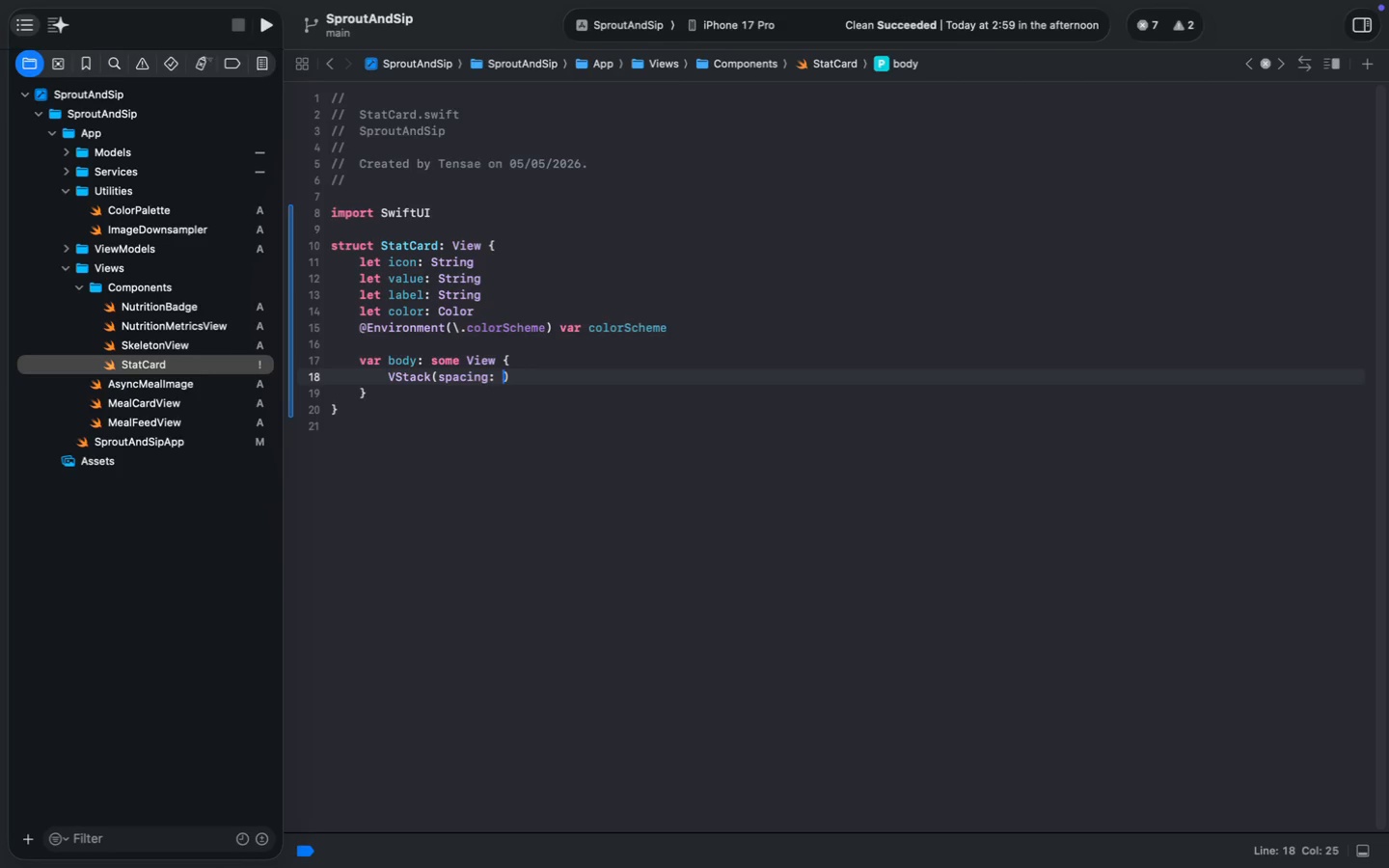 
key(ArrowRight)
 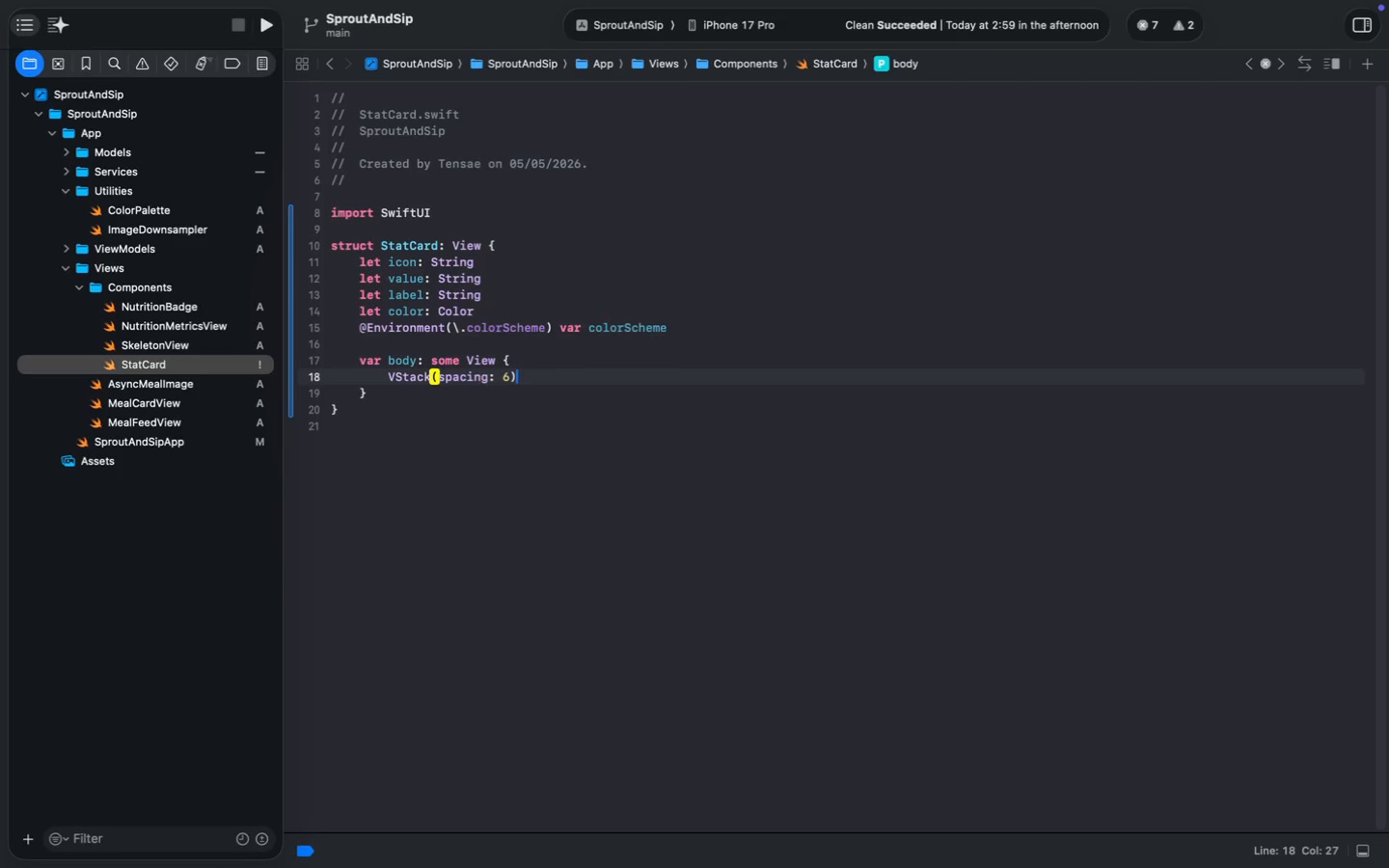 
key(Space)
 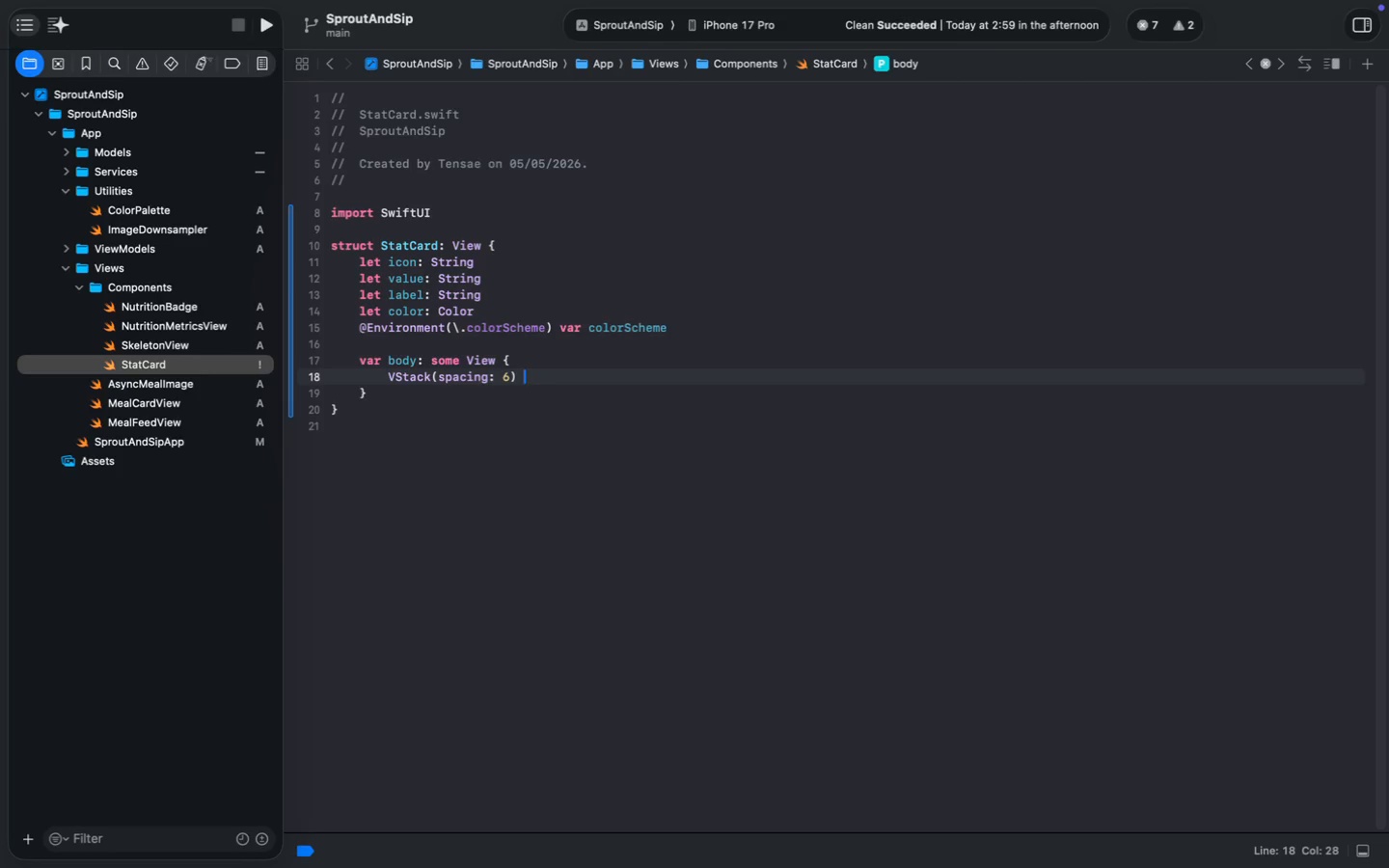 
key(Shift+ShiftLeft)
 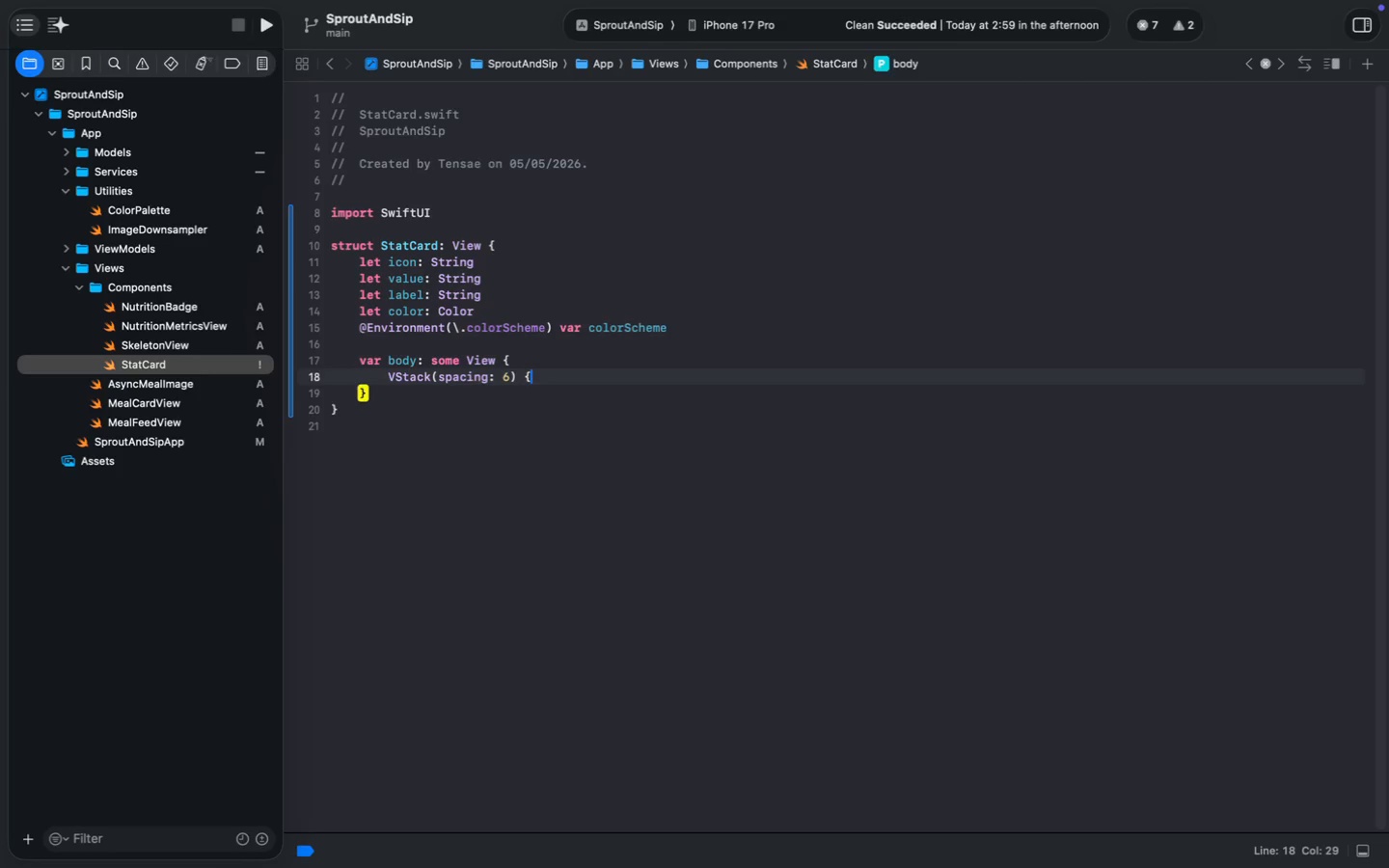 
key(Shift+BracketLeft)
 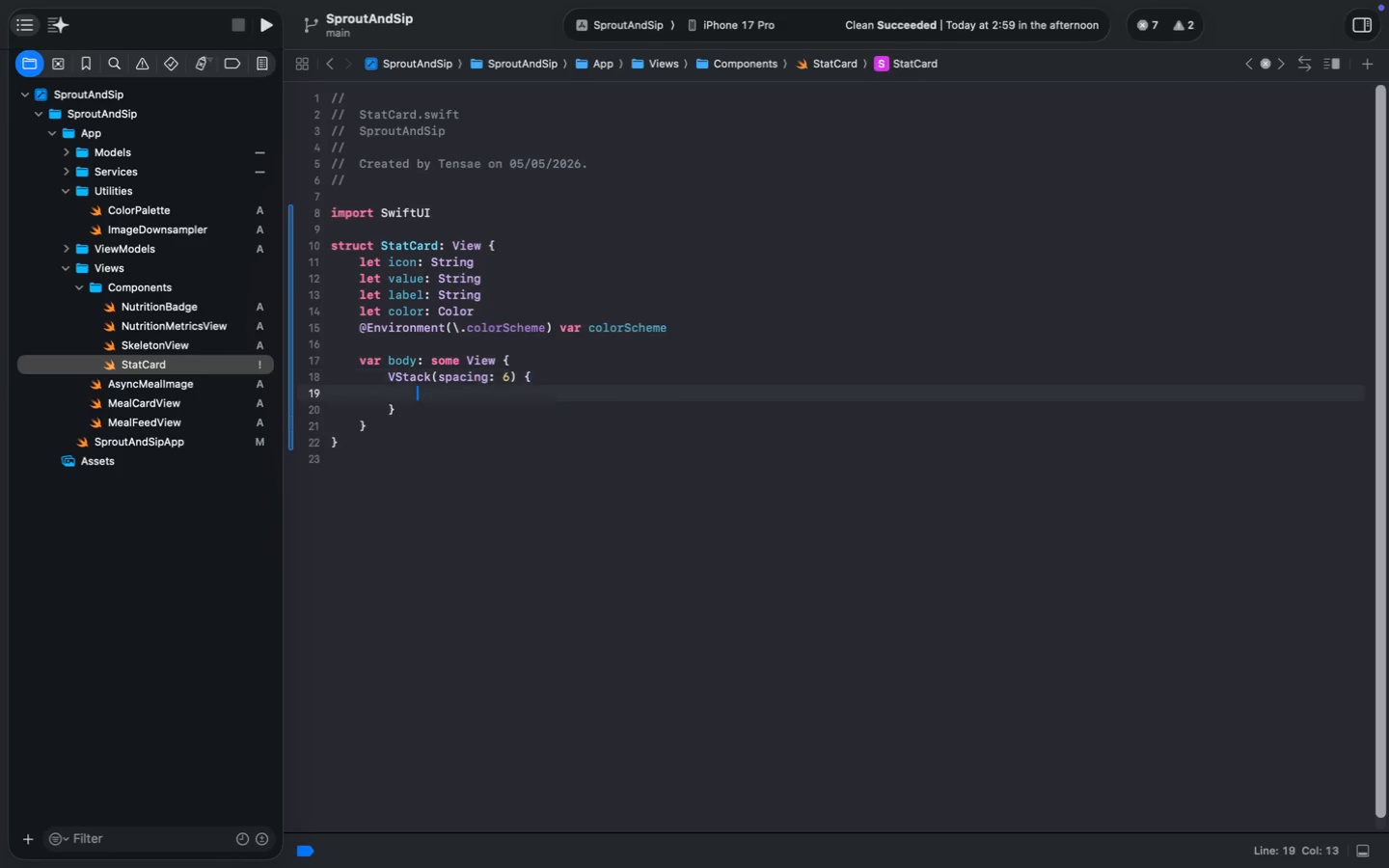 
key(Enter)
 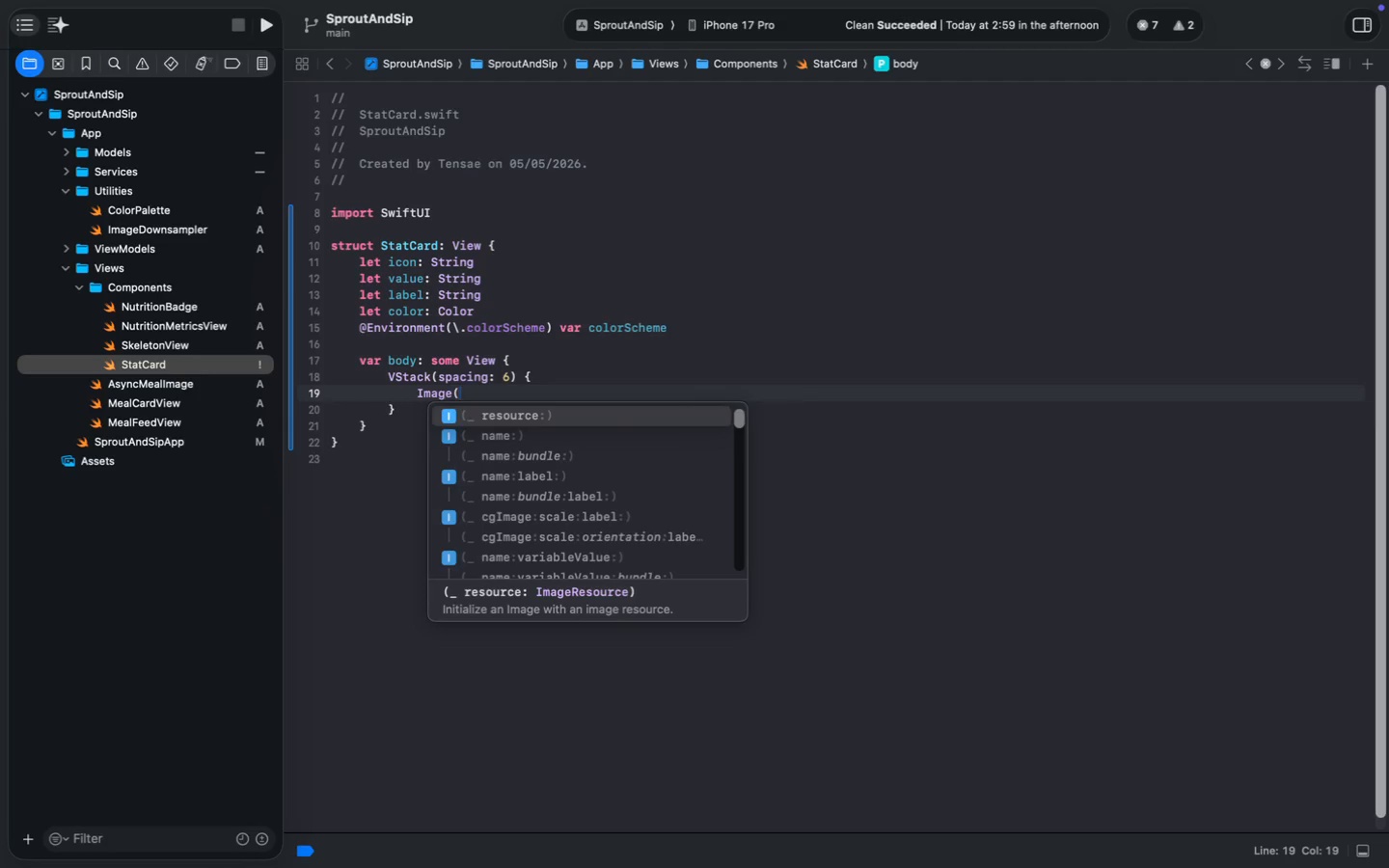 
type(Image(sys)
 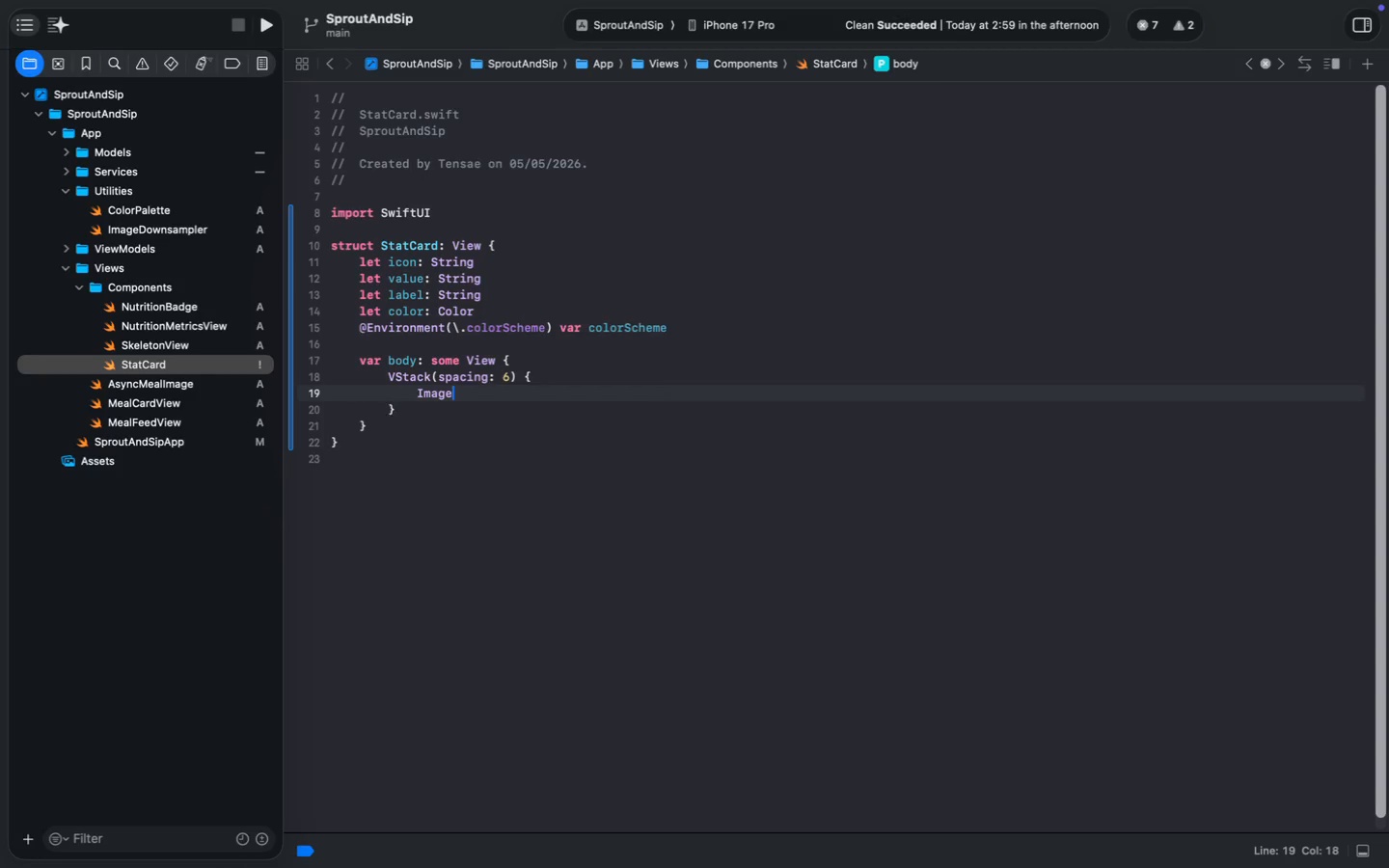 
key(Enter)
 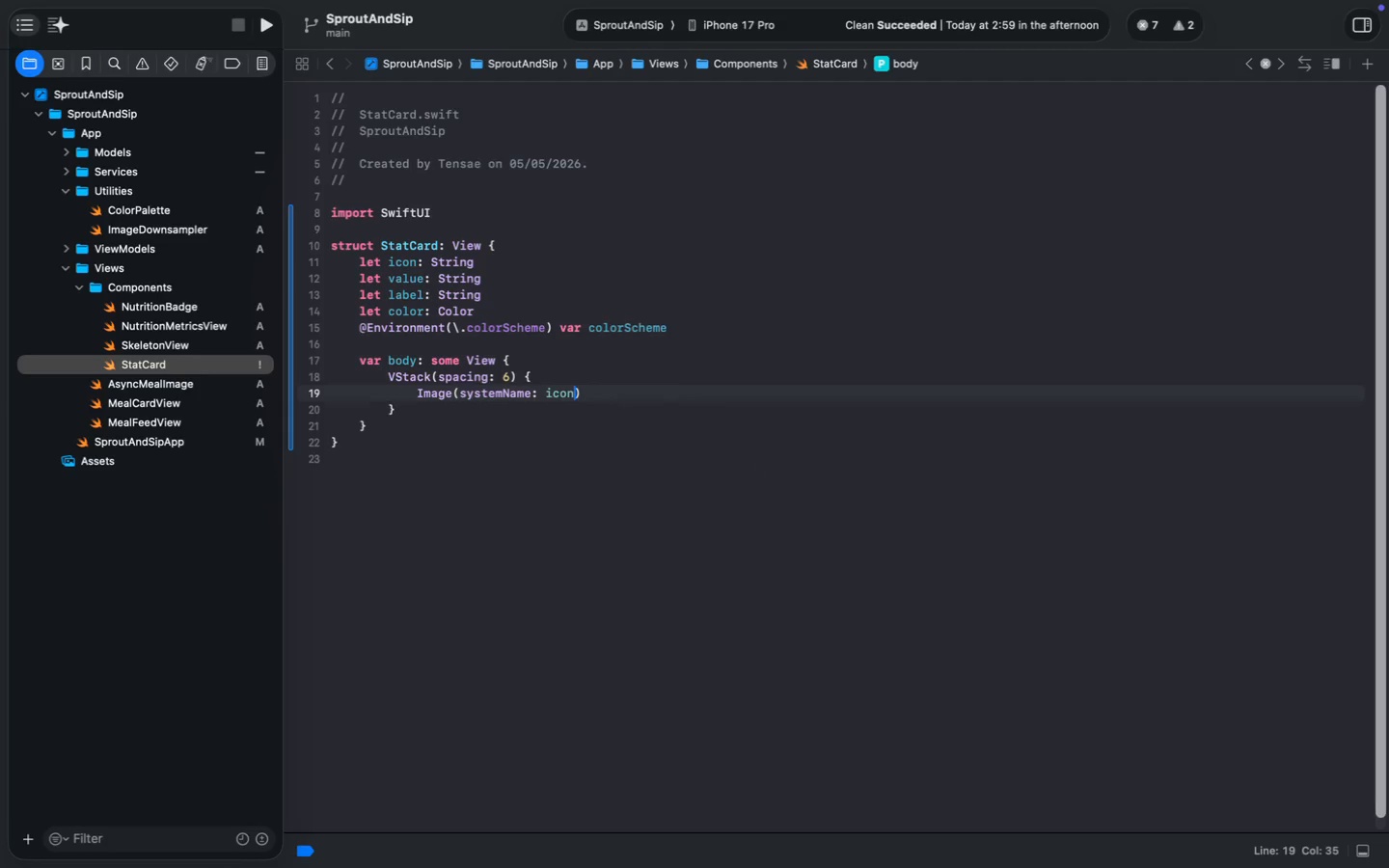 
type(icon)
key(Escape)
 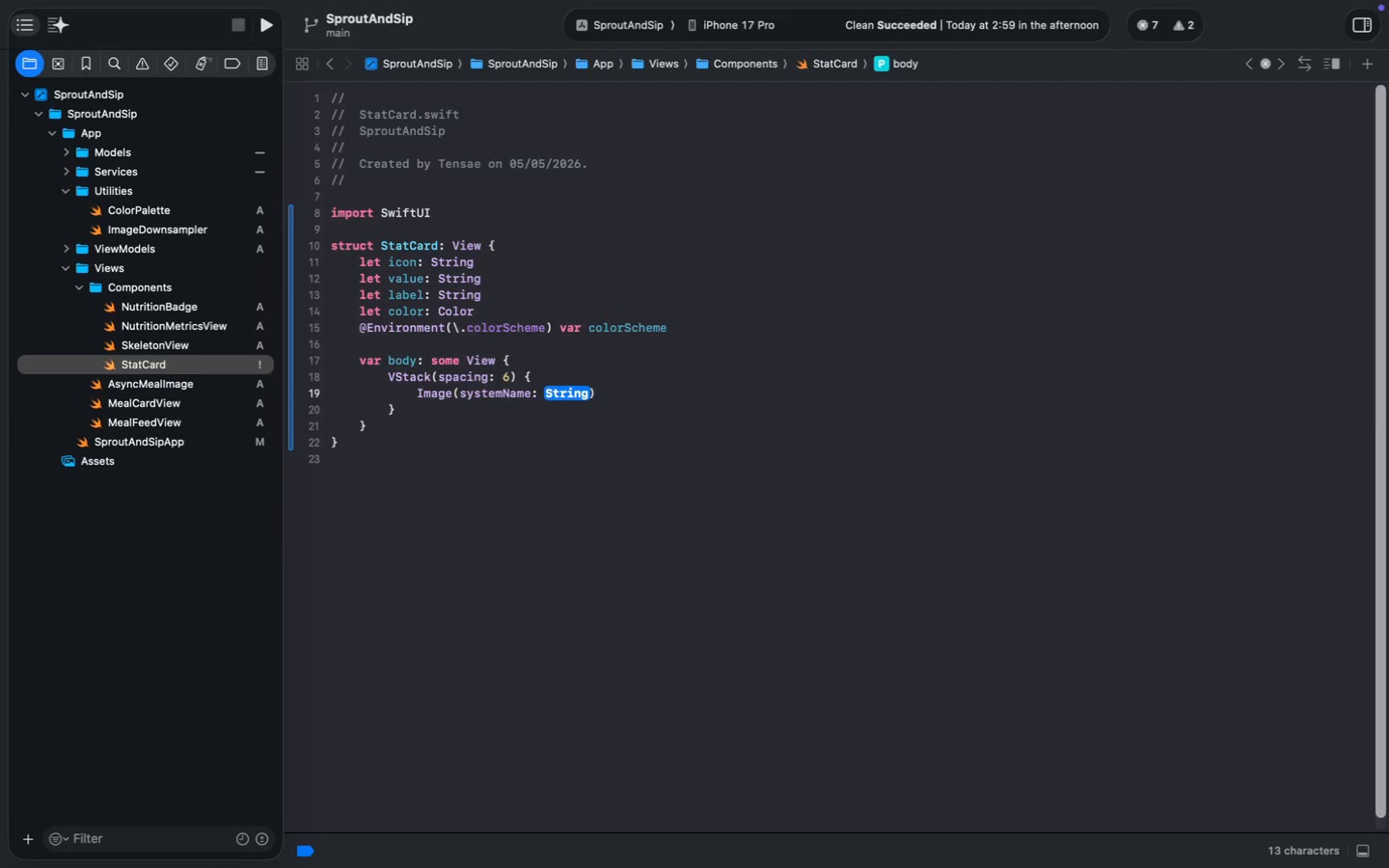 
key(ArrowRight)
 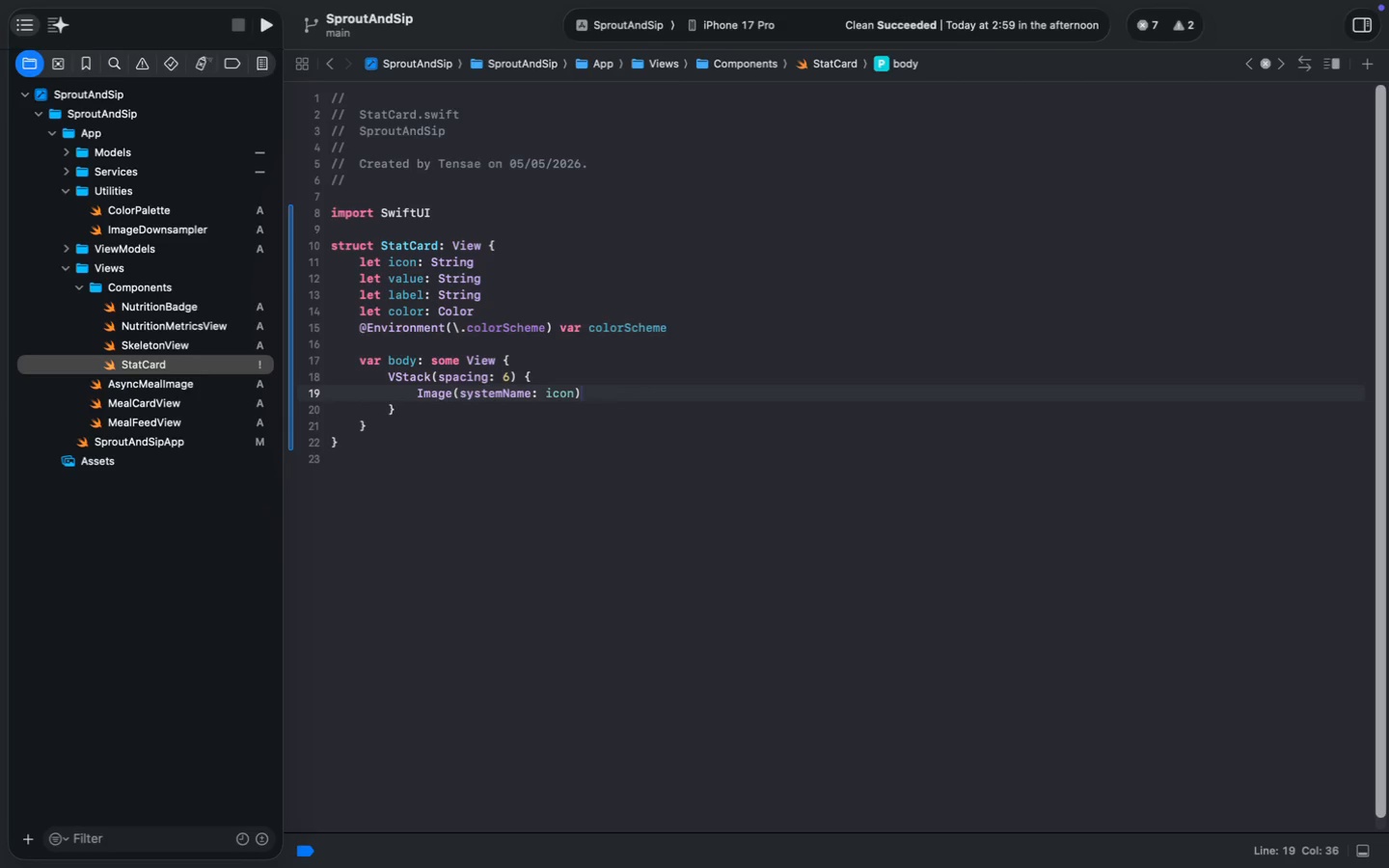 
key(Enter)
 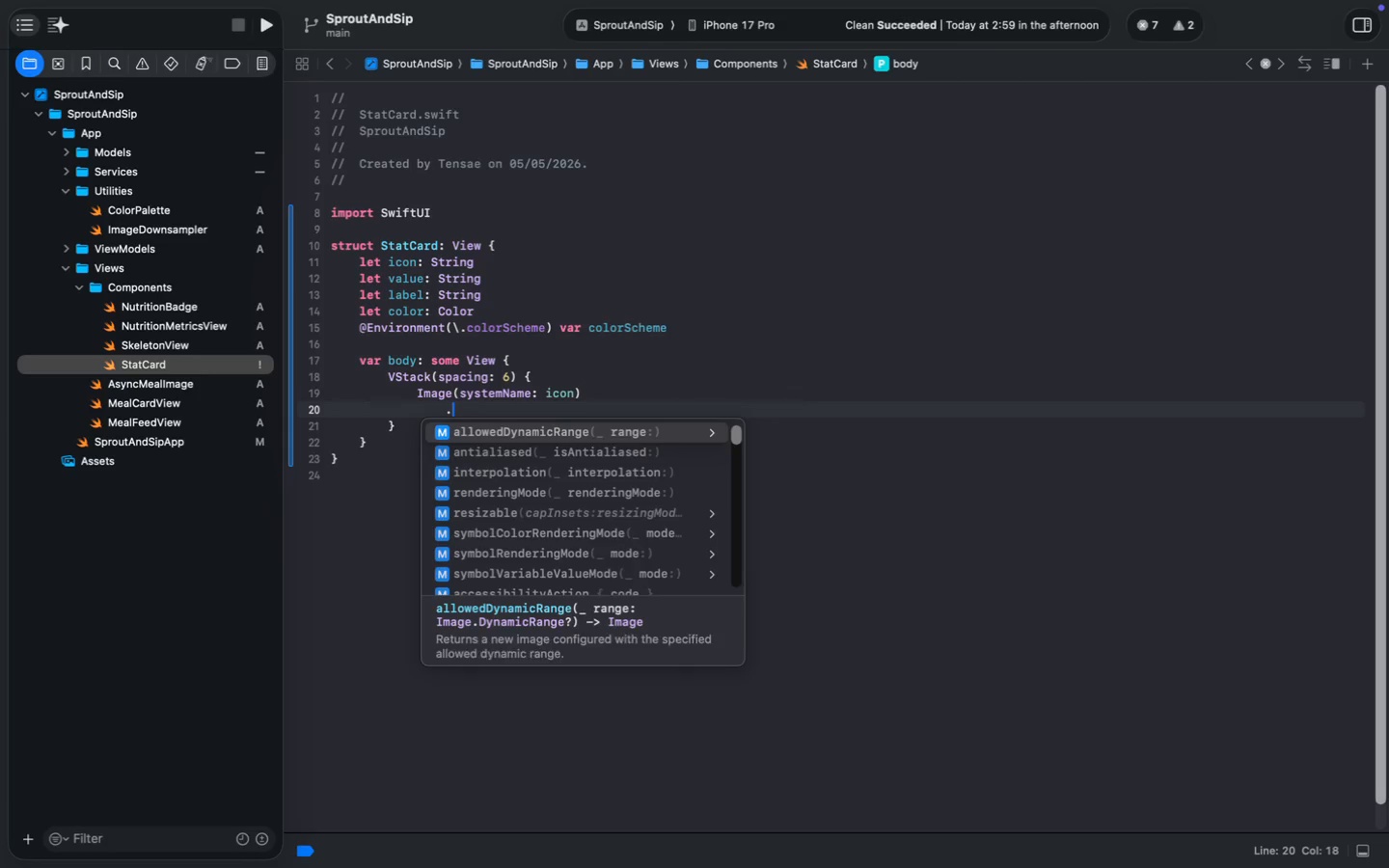 
type(.fo)
 